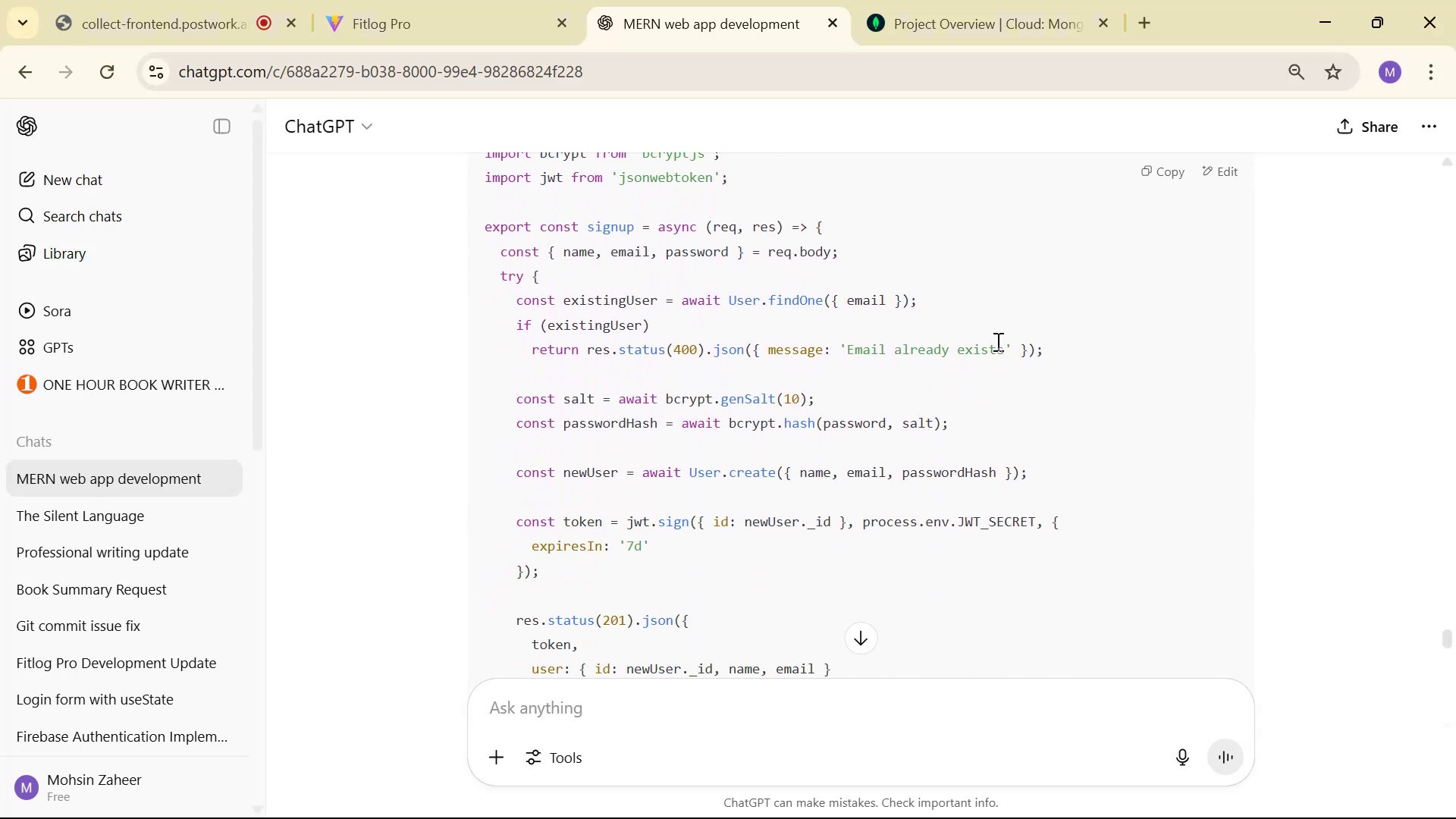 
scroll: coordinate [972, 363], scroll_direction: up, amount: 2.0
 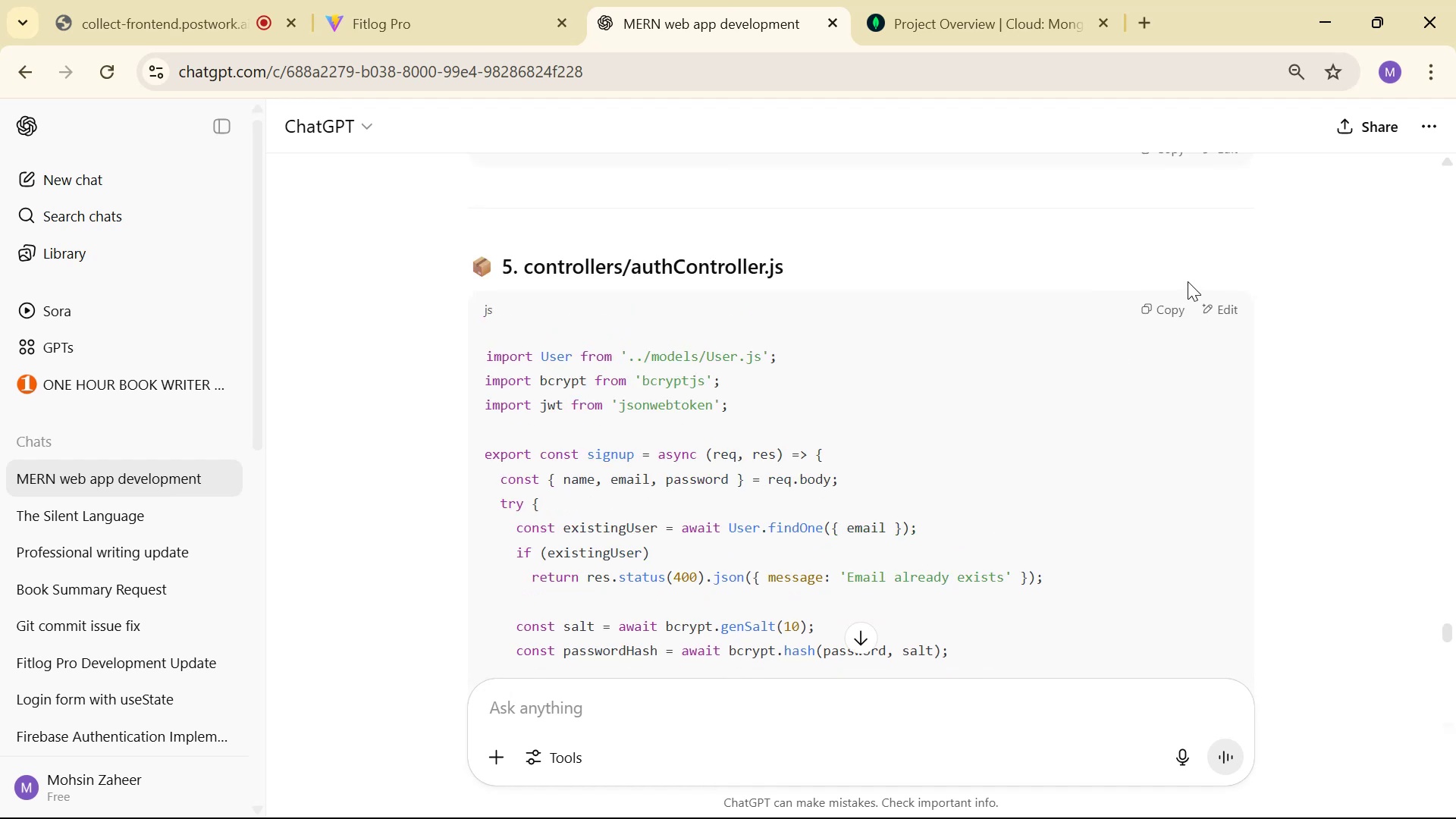 
left_click([1163, 309])
 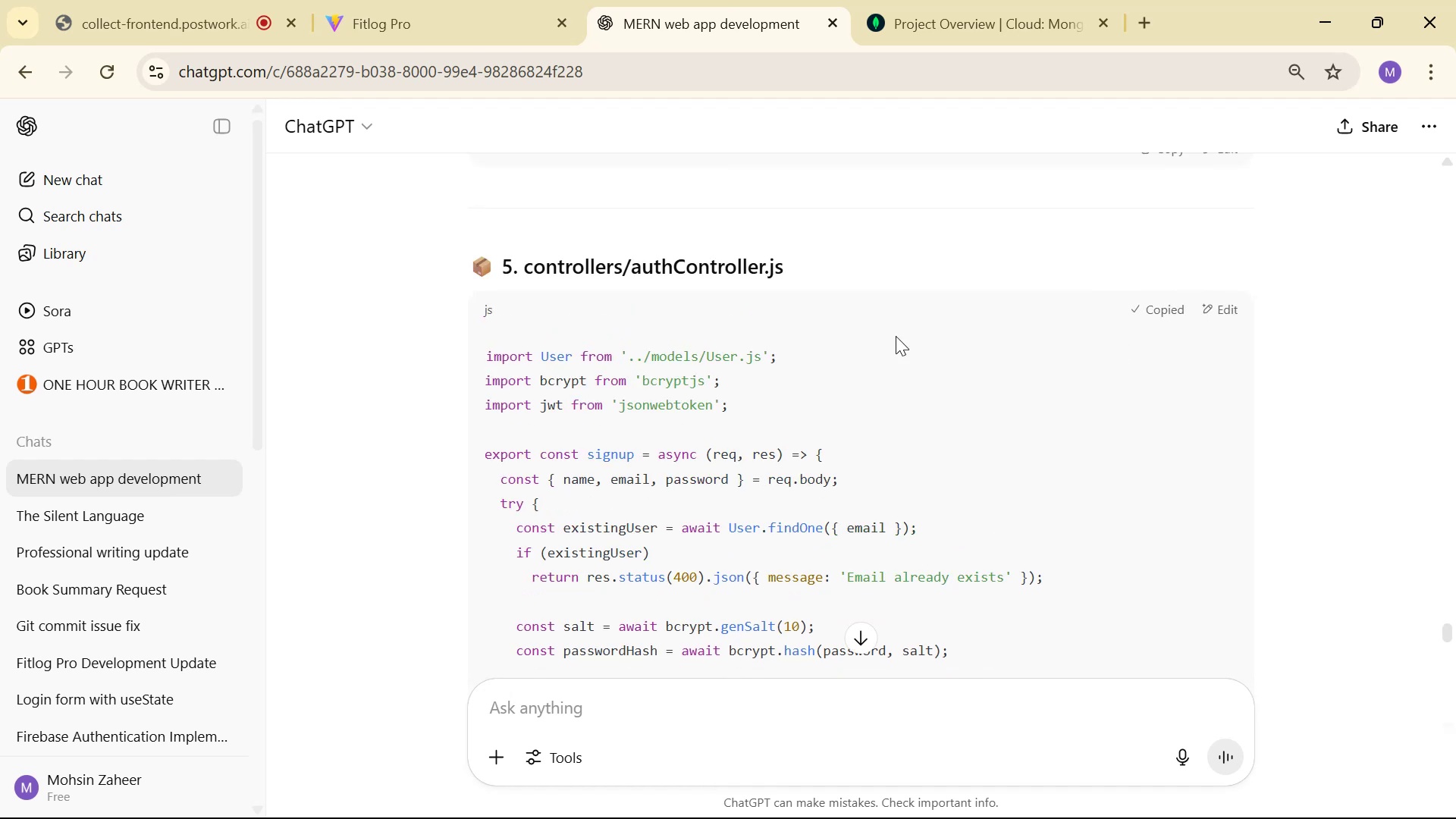 
scroll: coordinate [897, 322], scroll_direction: down, amount: 10.0
 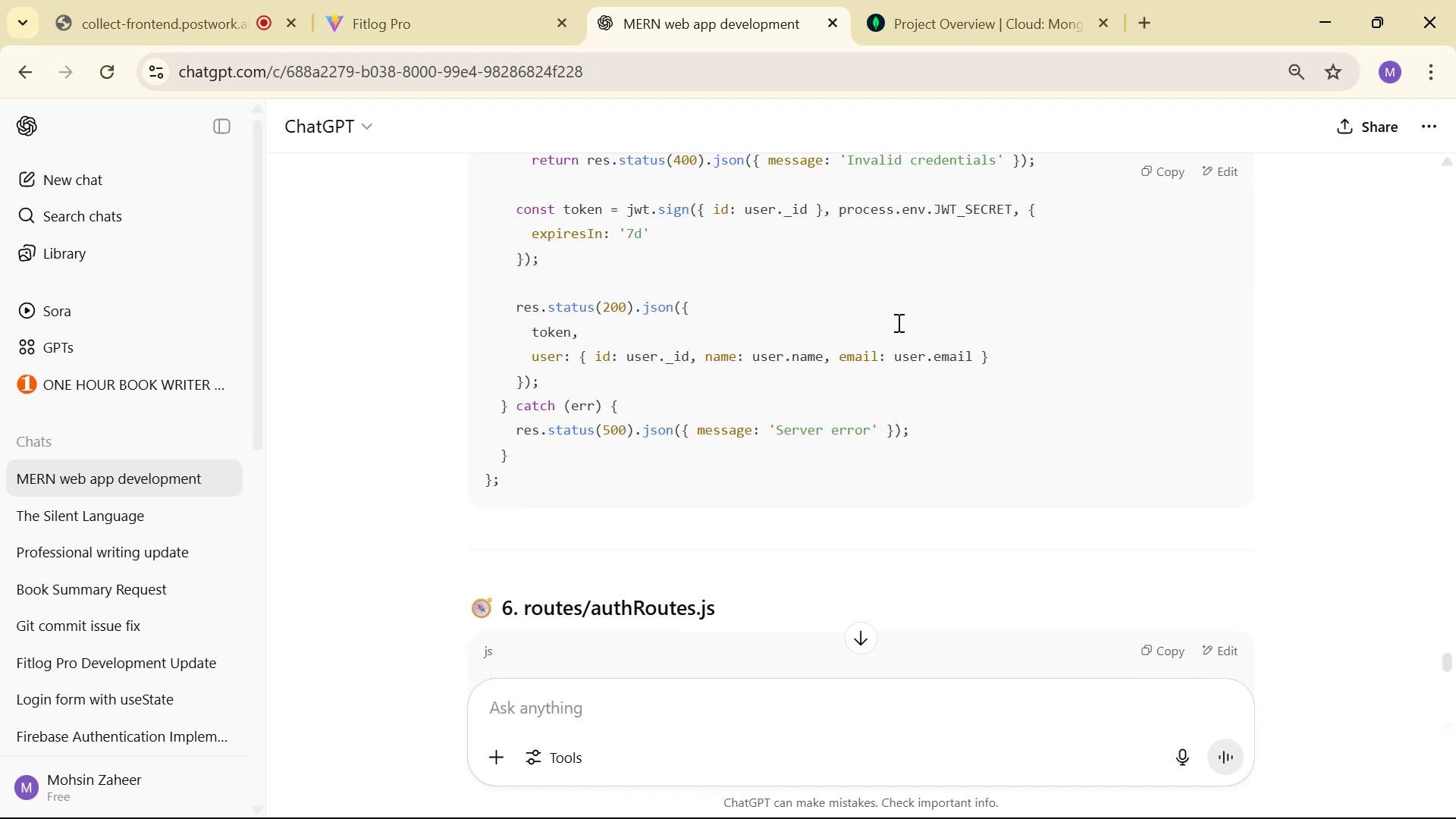 
key(Alt+AltLeft)
 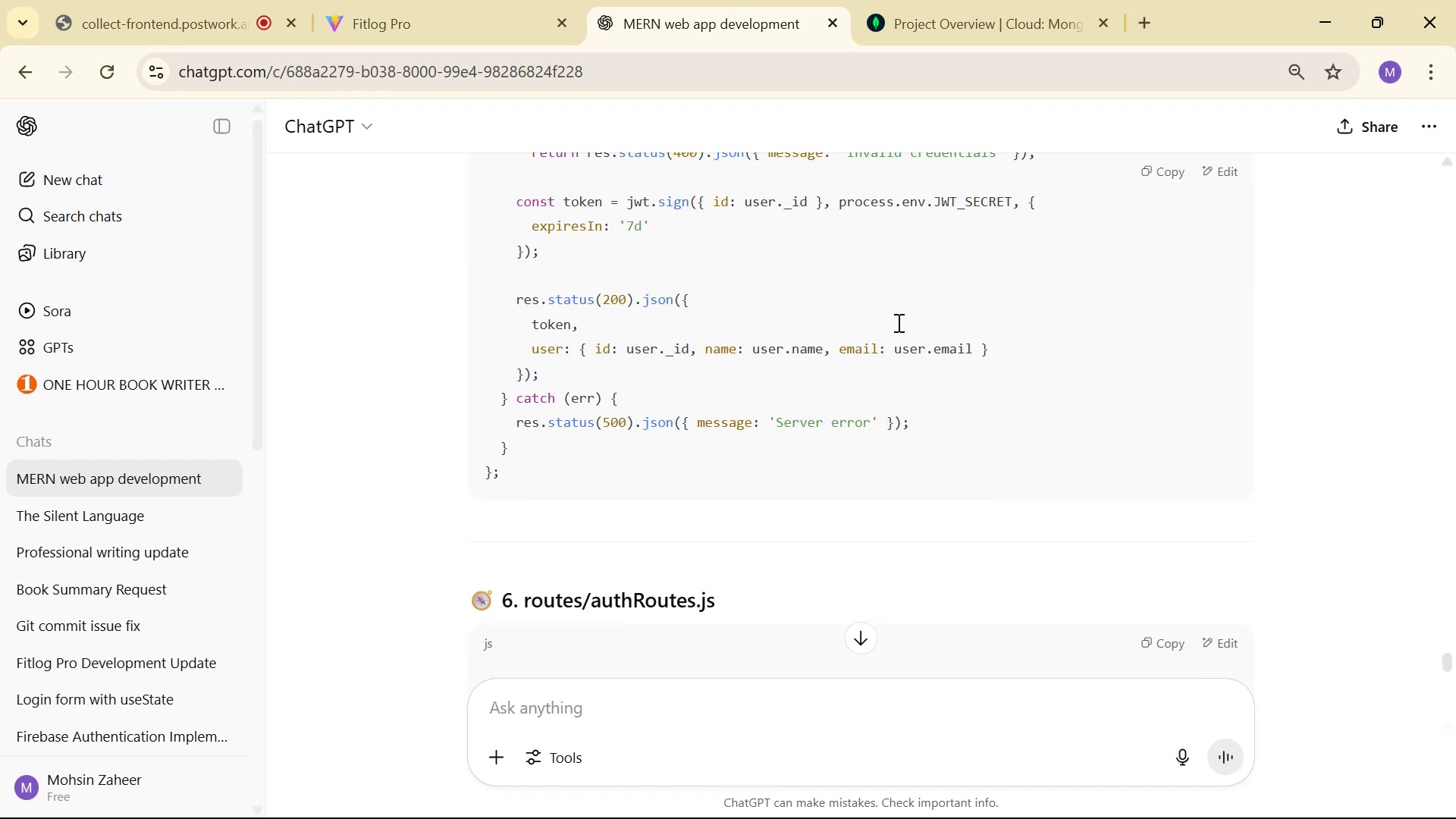 
key(Alt+Tab)
 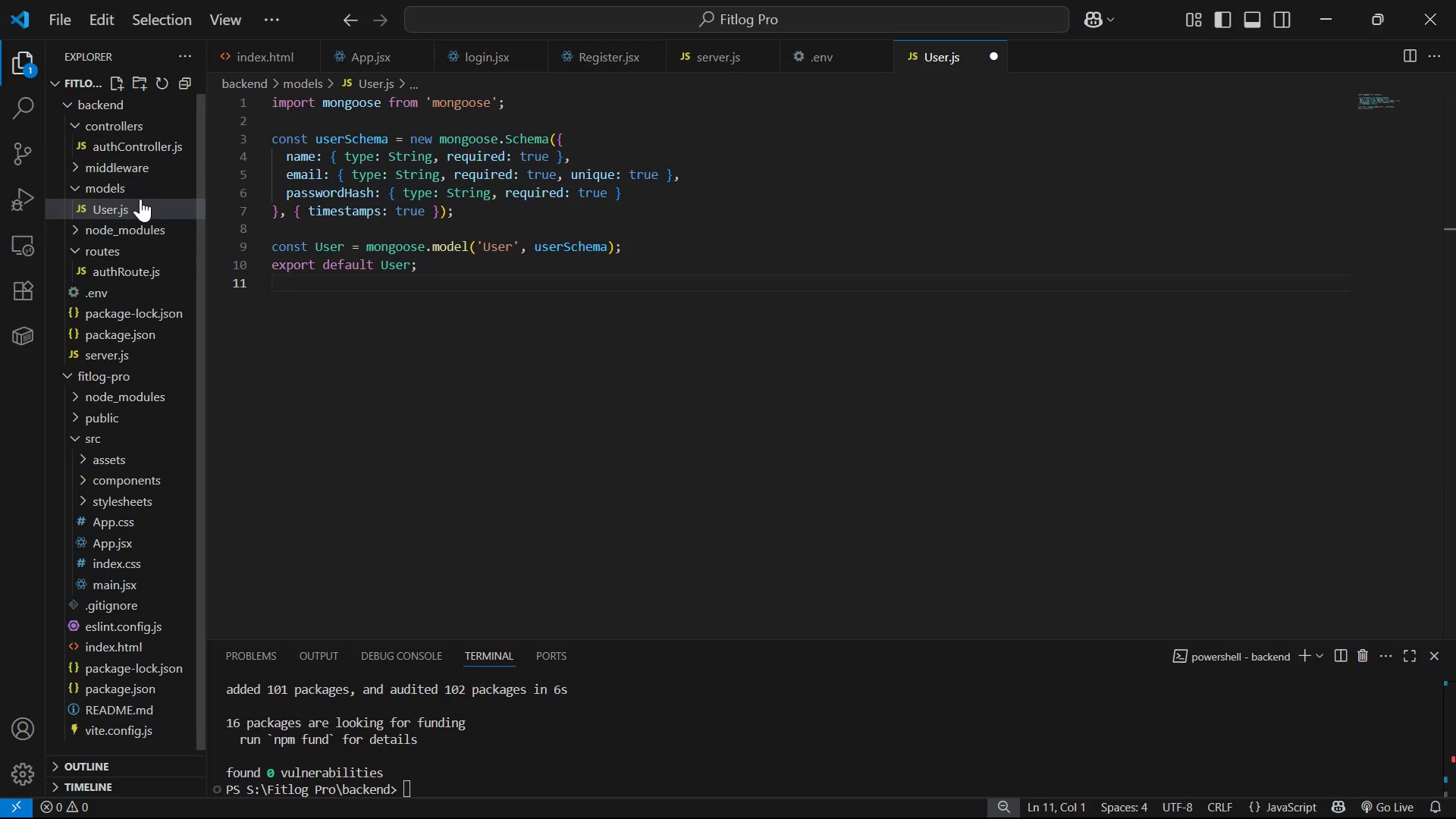 
double_click([150, 155])
 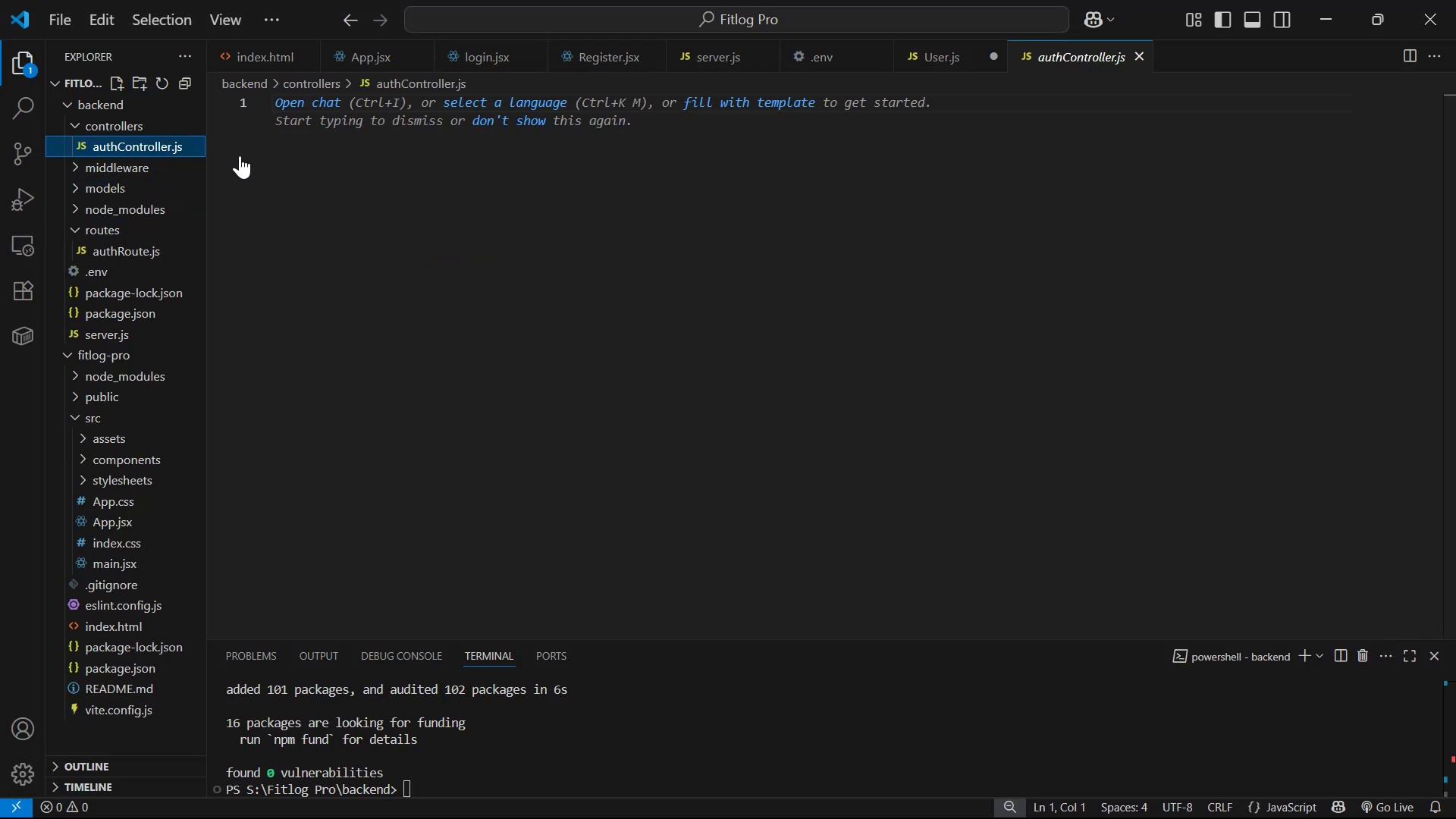 
left_click([547, 240])
 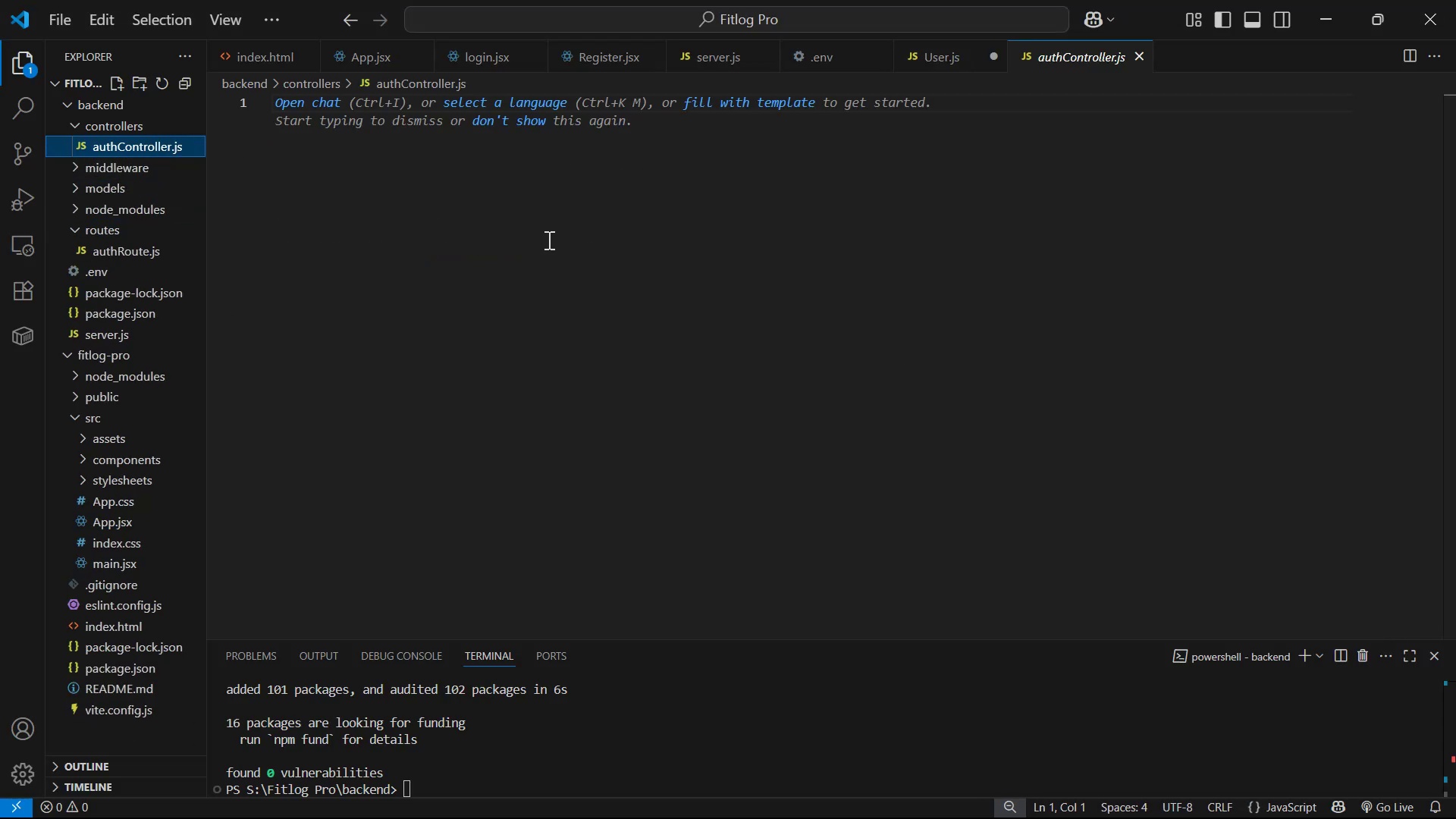 
key(Control+V)
 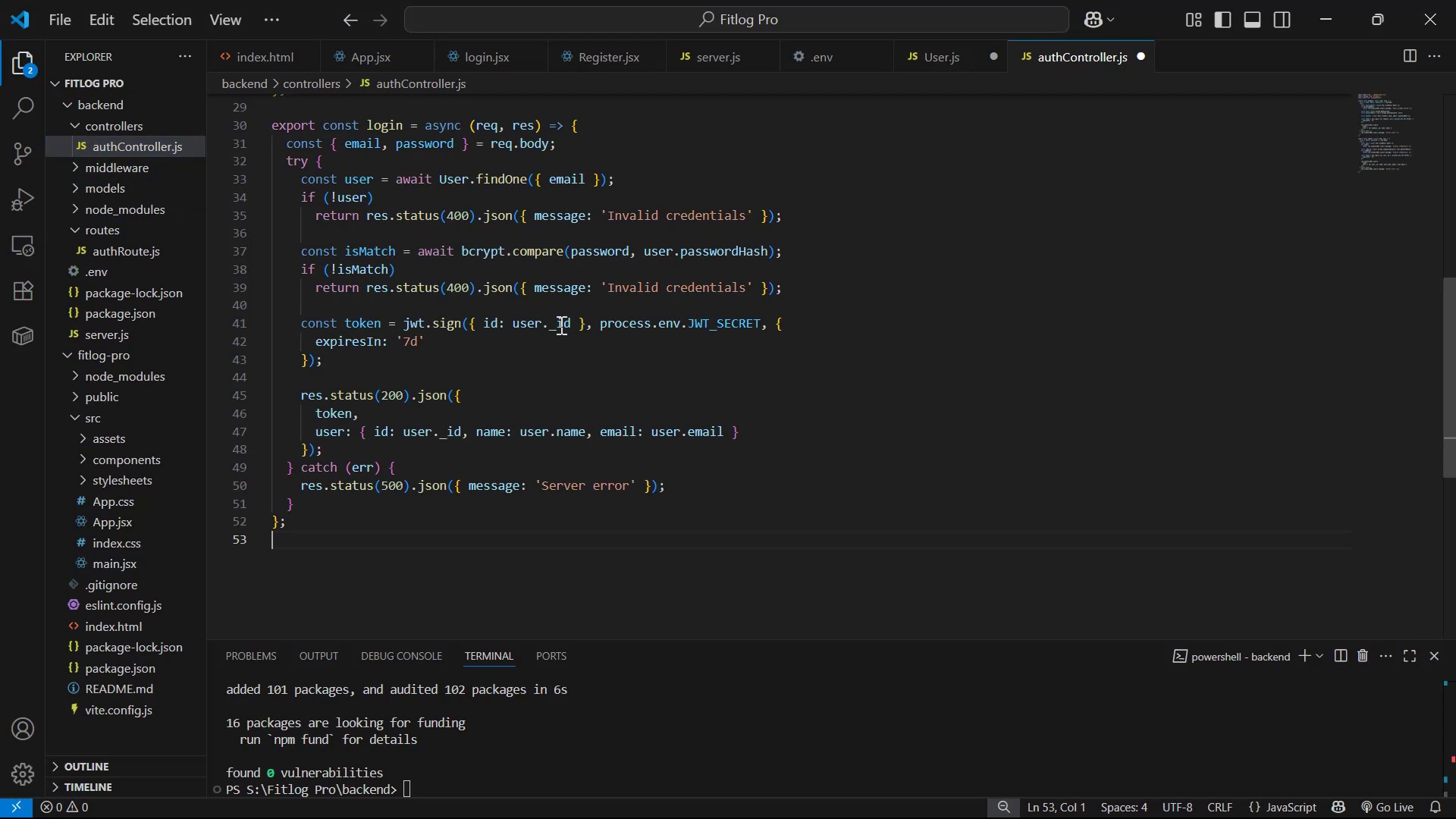 
scroll: coordinate [538, 277], scroll_direction: up, amount: 14.0
 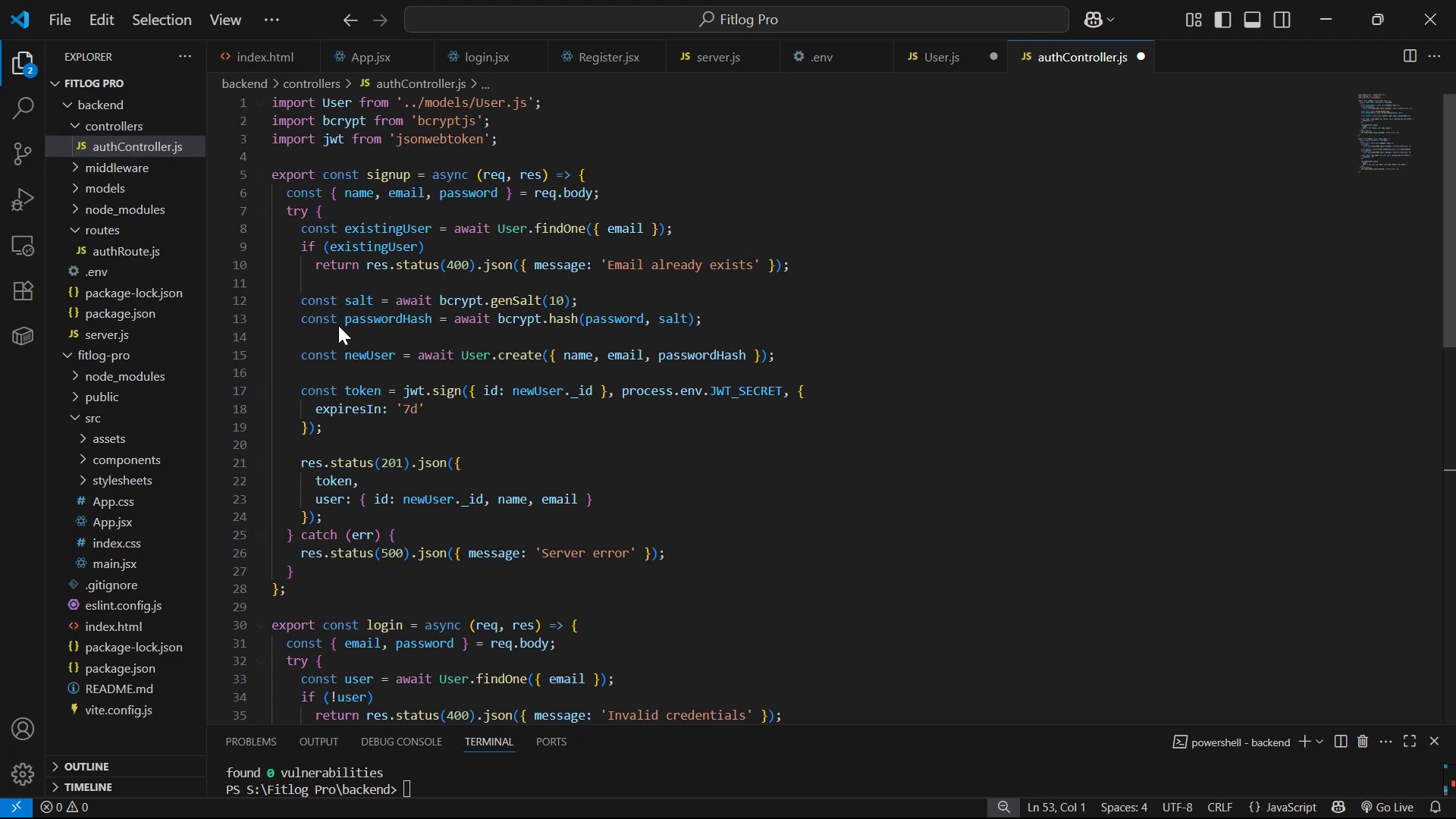 
wait(34.01)
 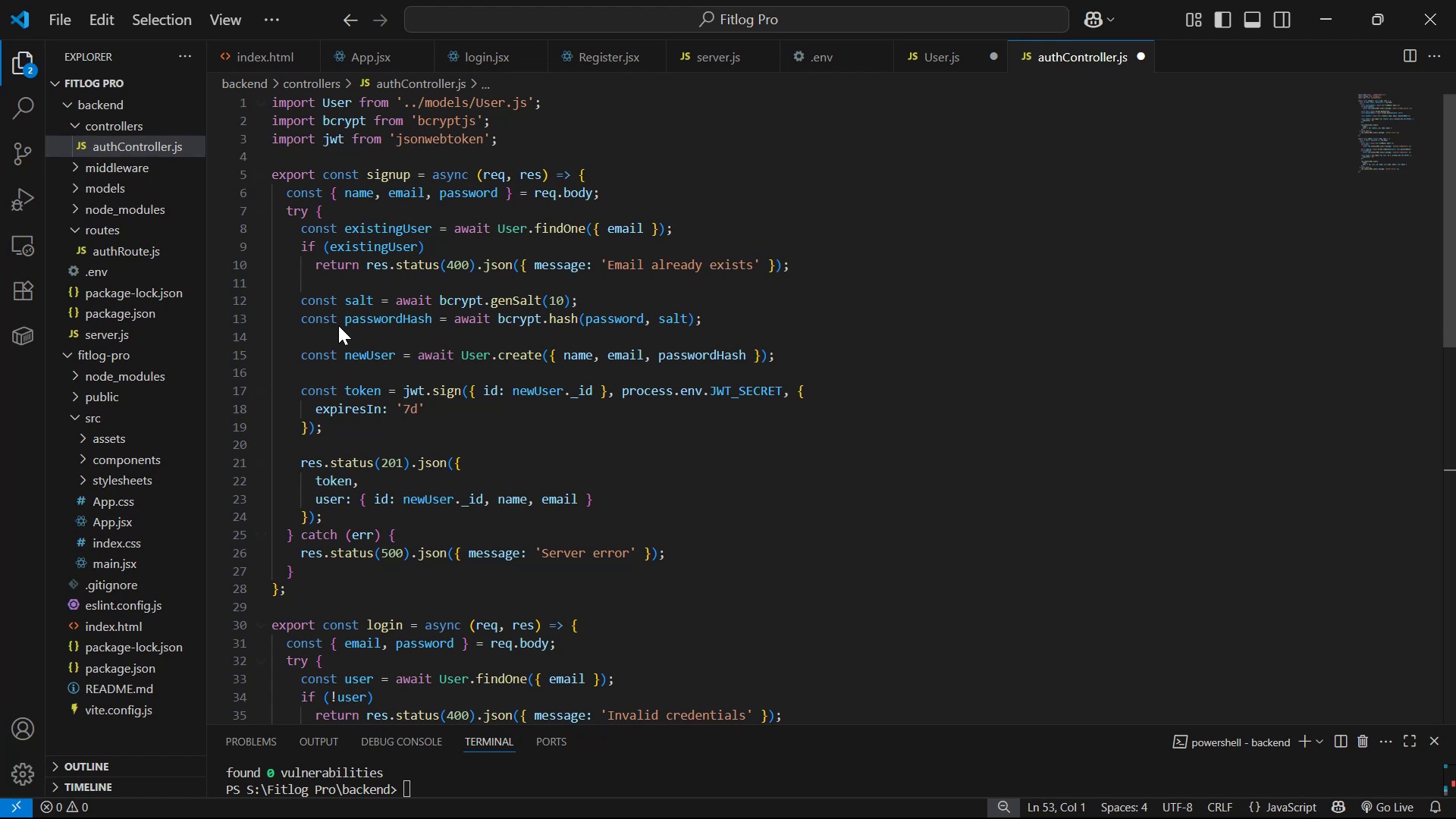 
scroll: coordinate [712, 329], scroll_direction: down, amount: 6.0
 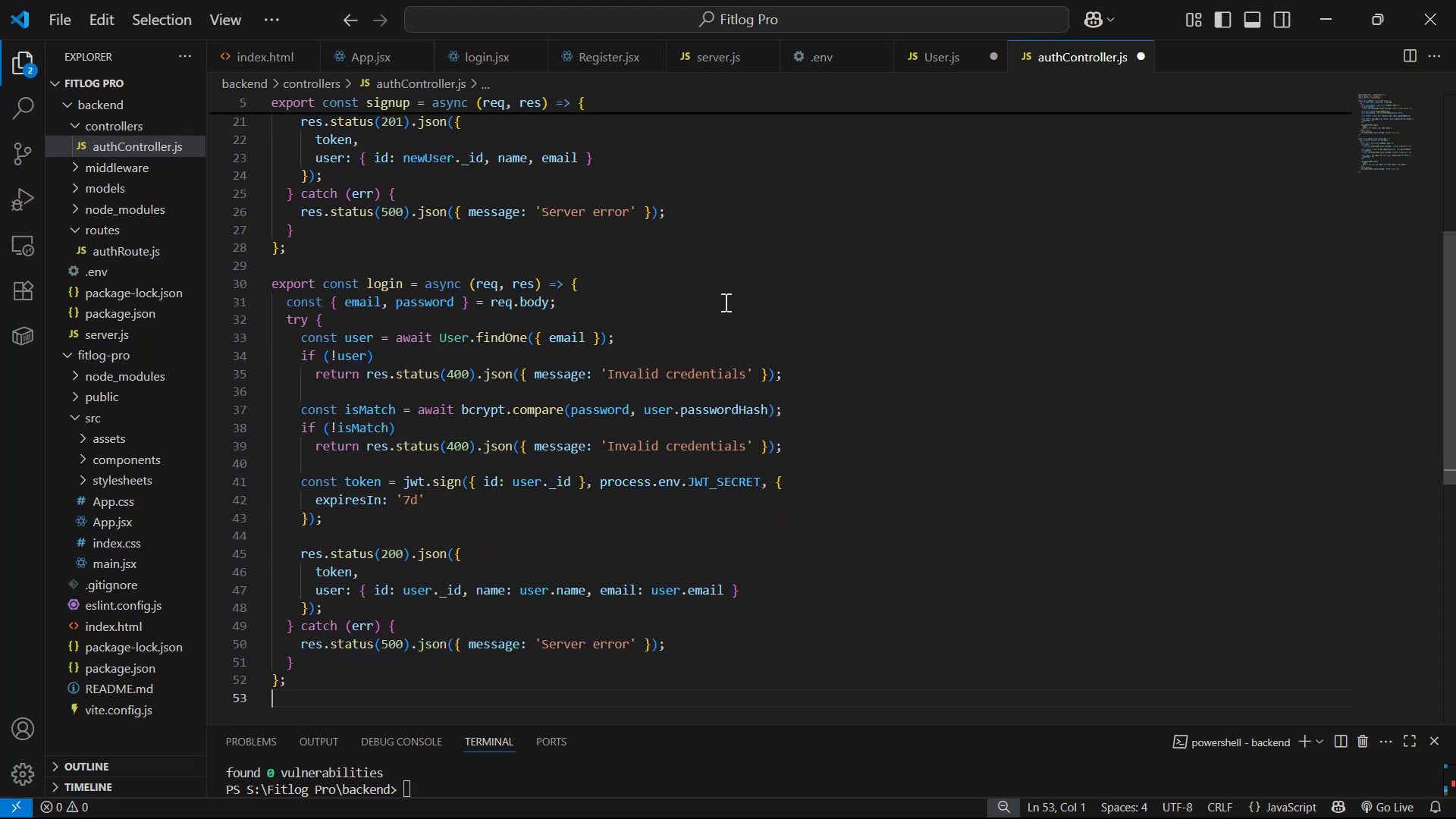 
scroll: coordinate [724, 302], scroll_direction: down, amount: 1.0
 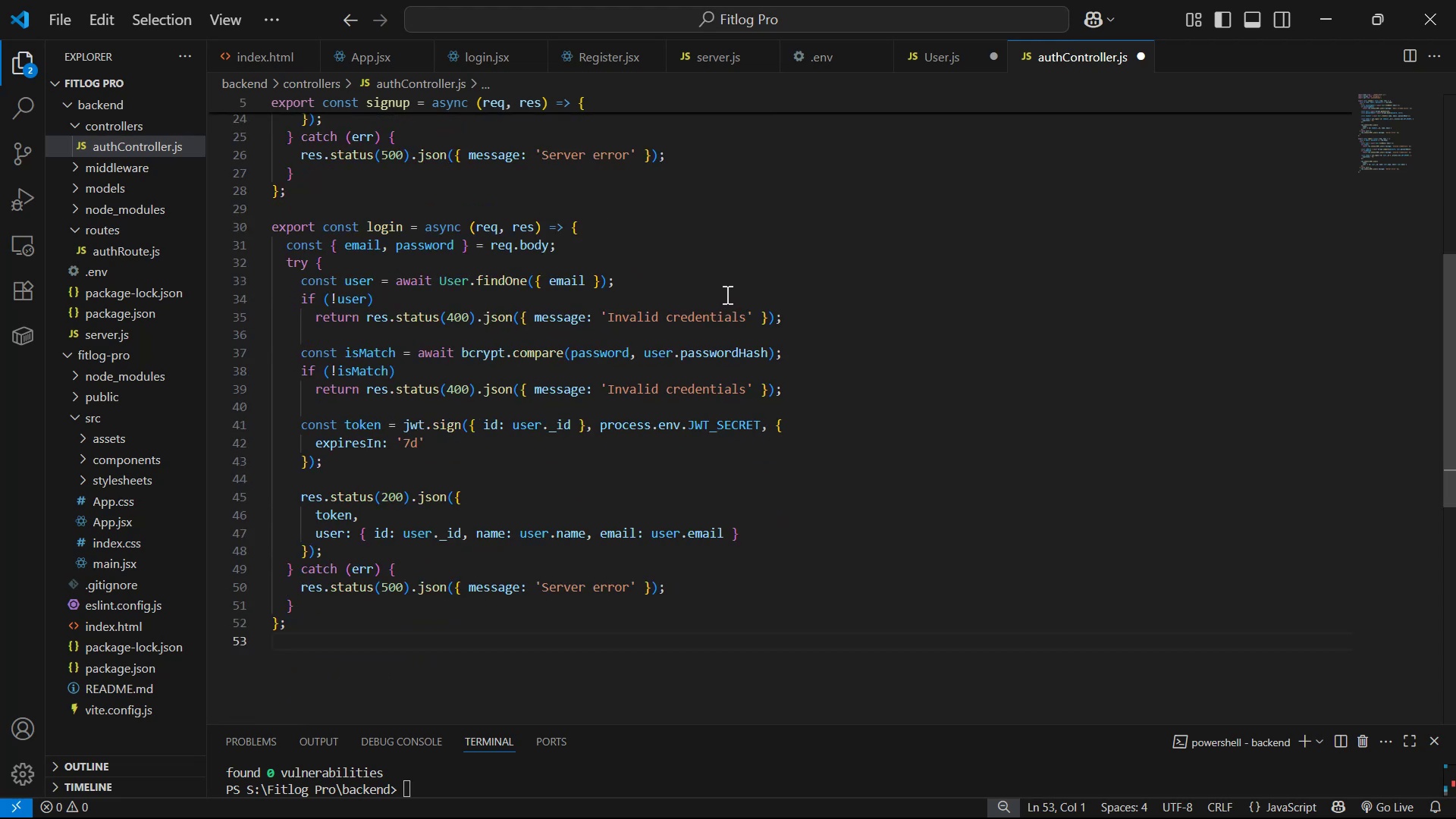 
wait(6.69)
 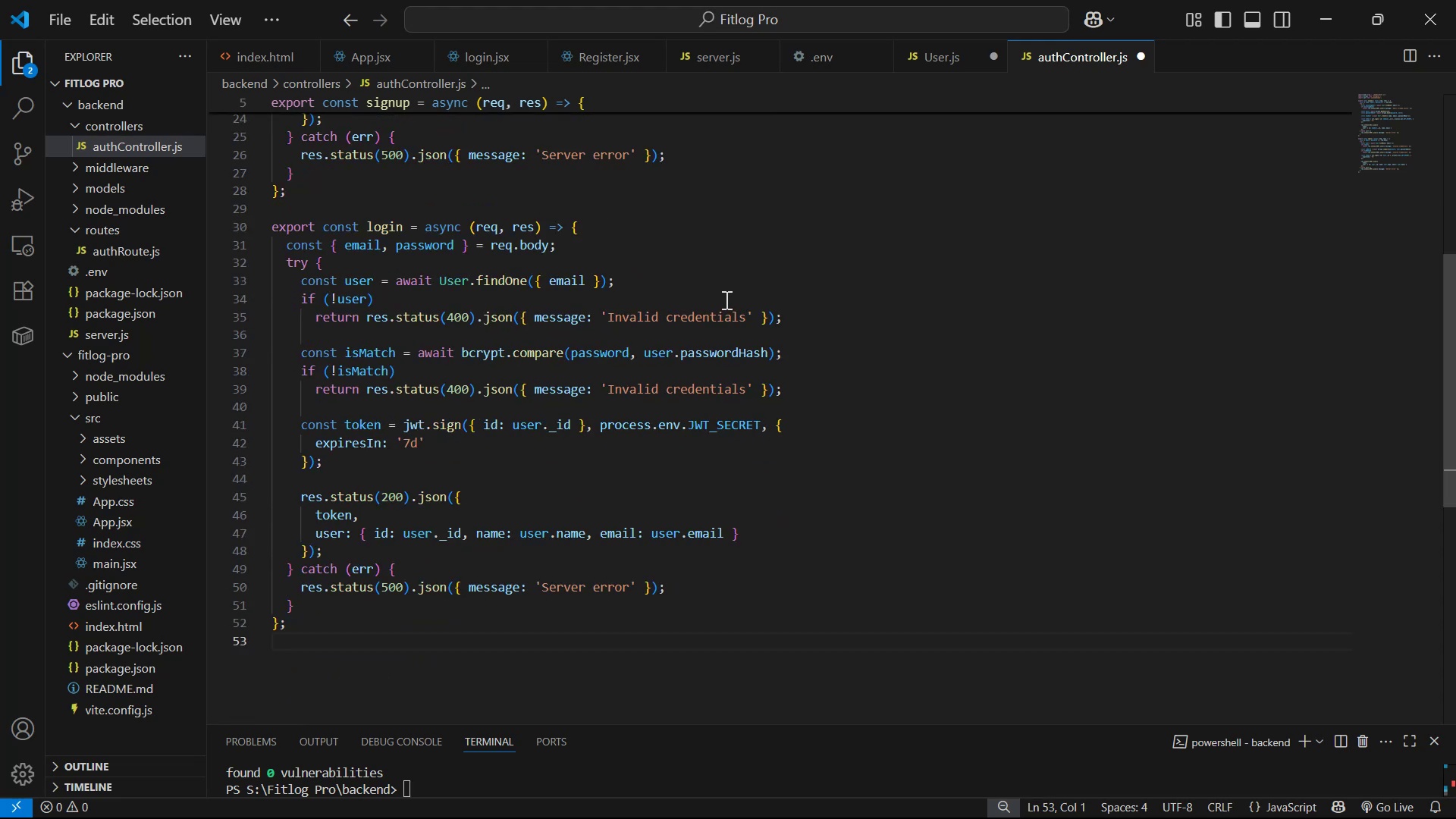 
scroll: coordinate [742, 281], scroll_direction: down, amount: 1.0
 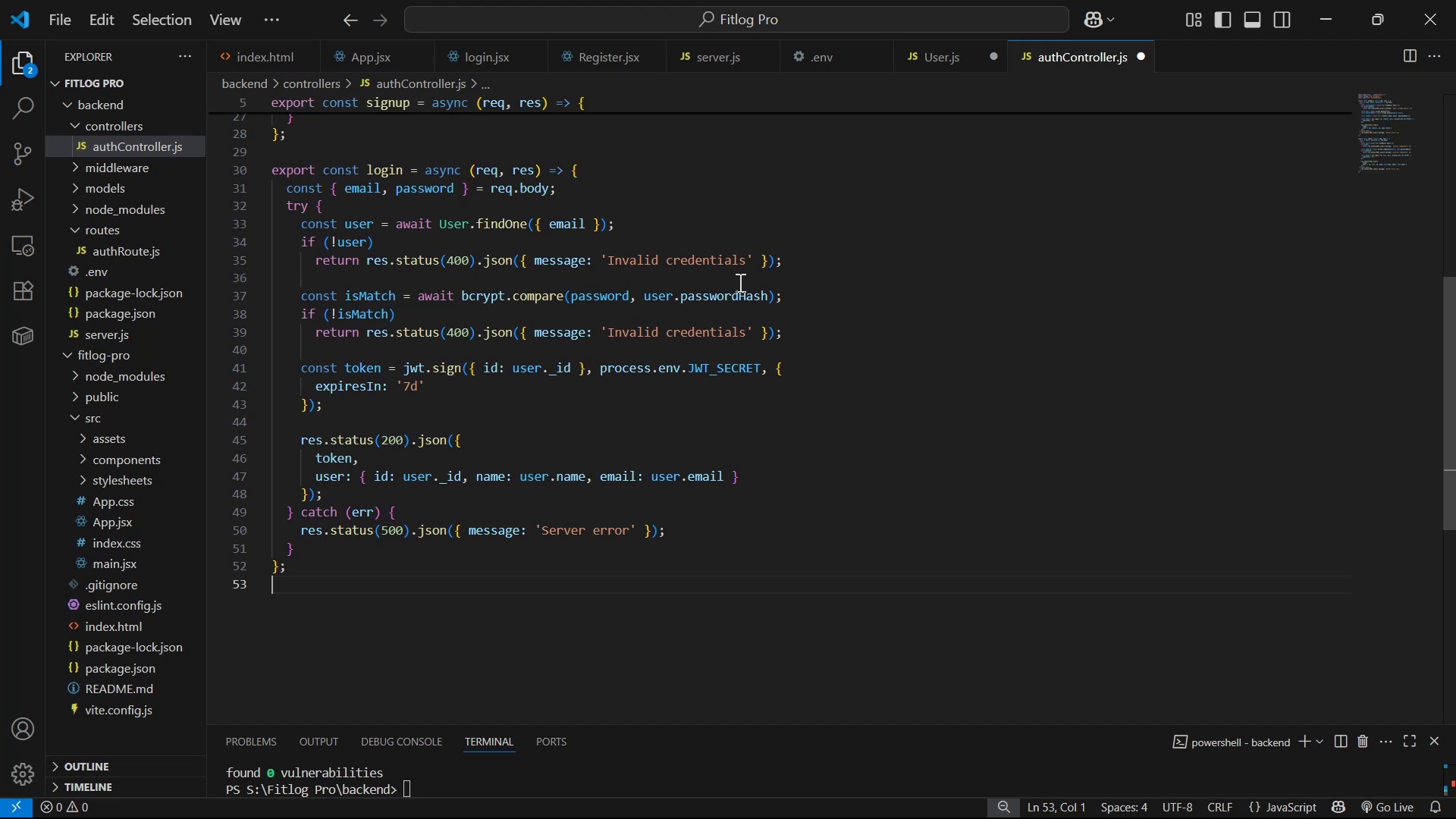 
scroll: coordinate [726, 283], scroll_direction: up, amount: 2.0
 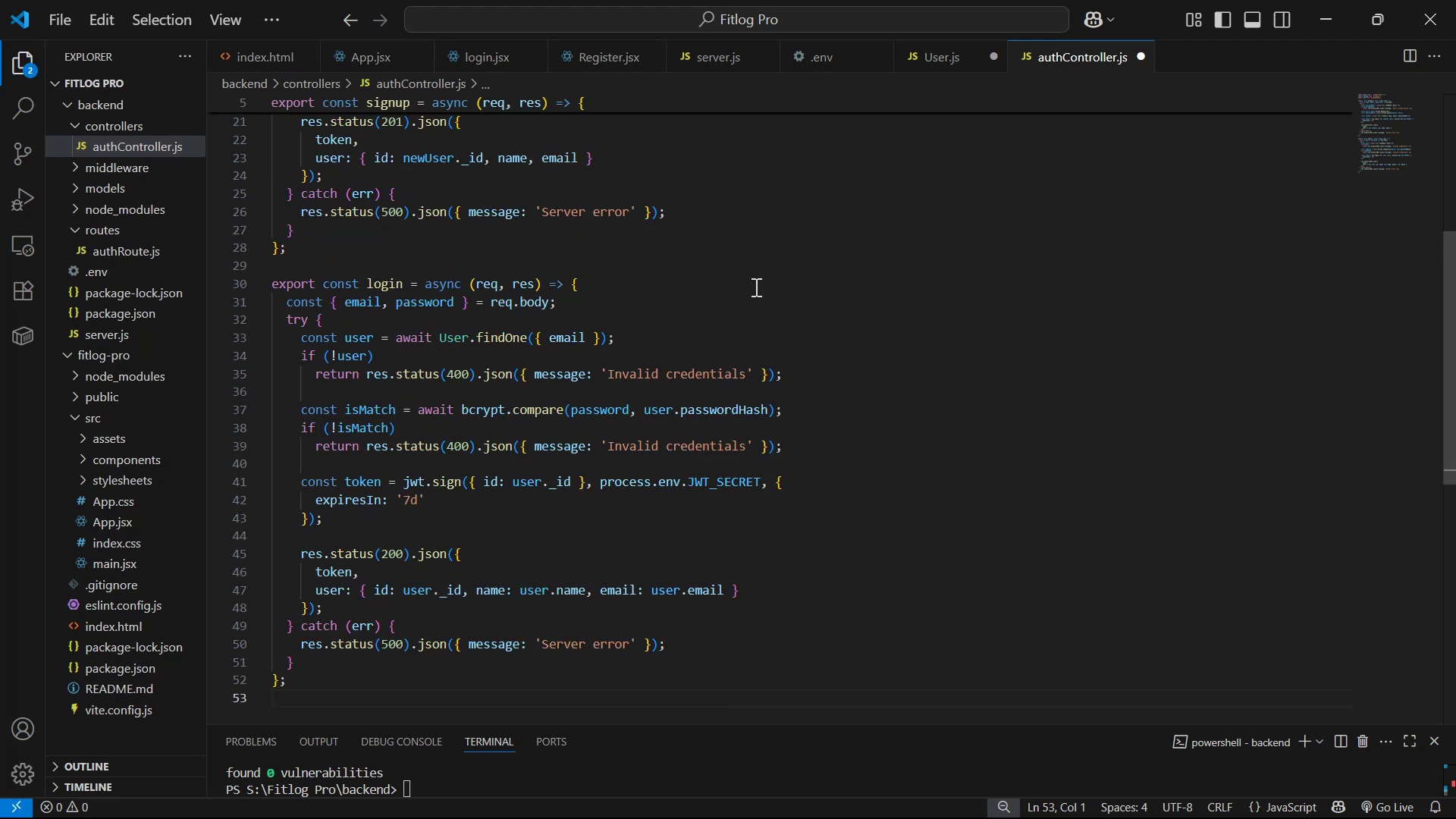 
left_click([853, 289])
 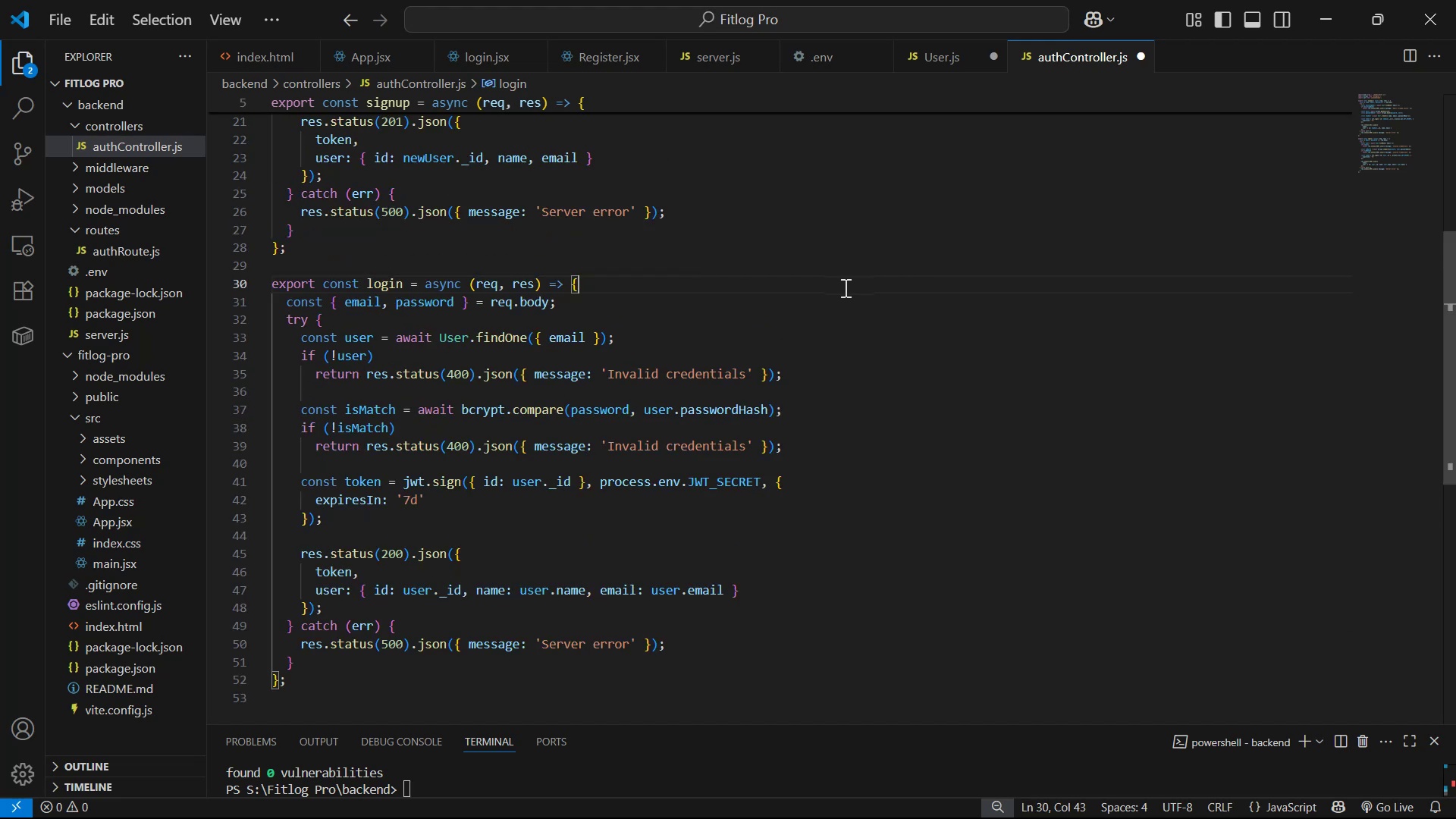 
key(Control+S)
 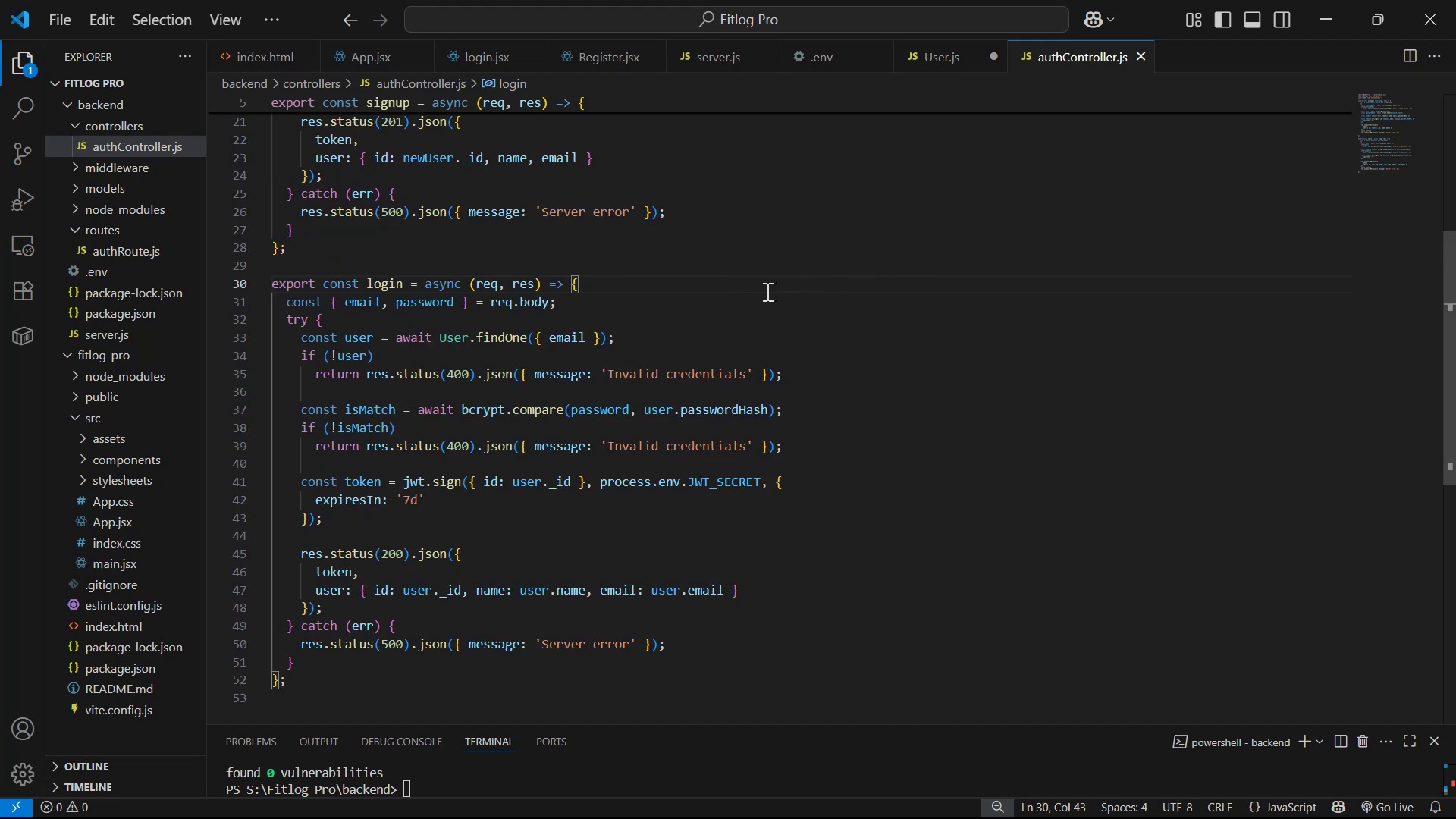 
key(Alt+Tab)
 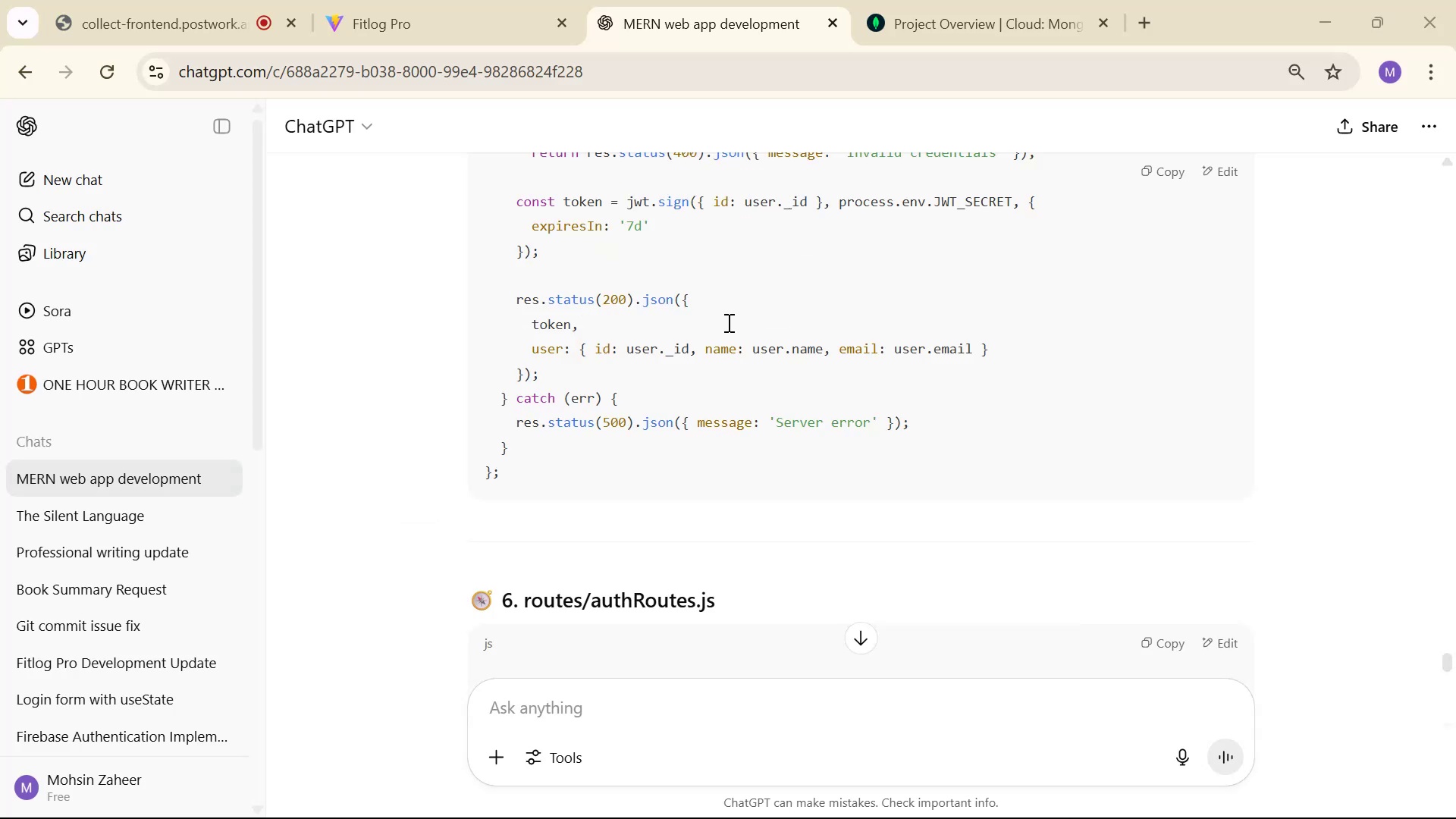 
scroll: coordinate [791, 392], scroll_direction: down, amount: 3.0
 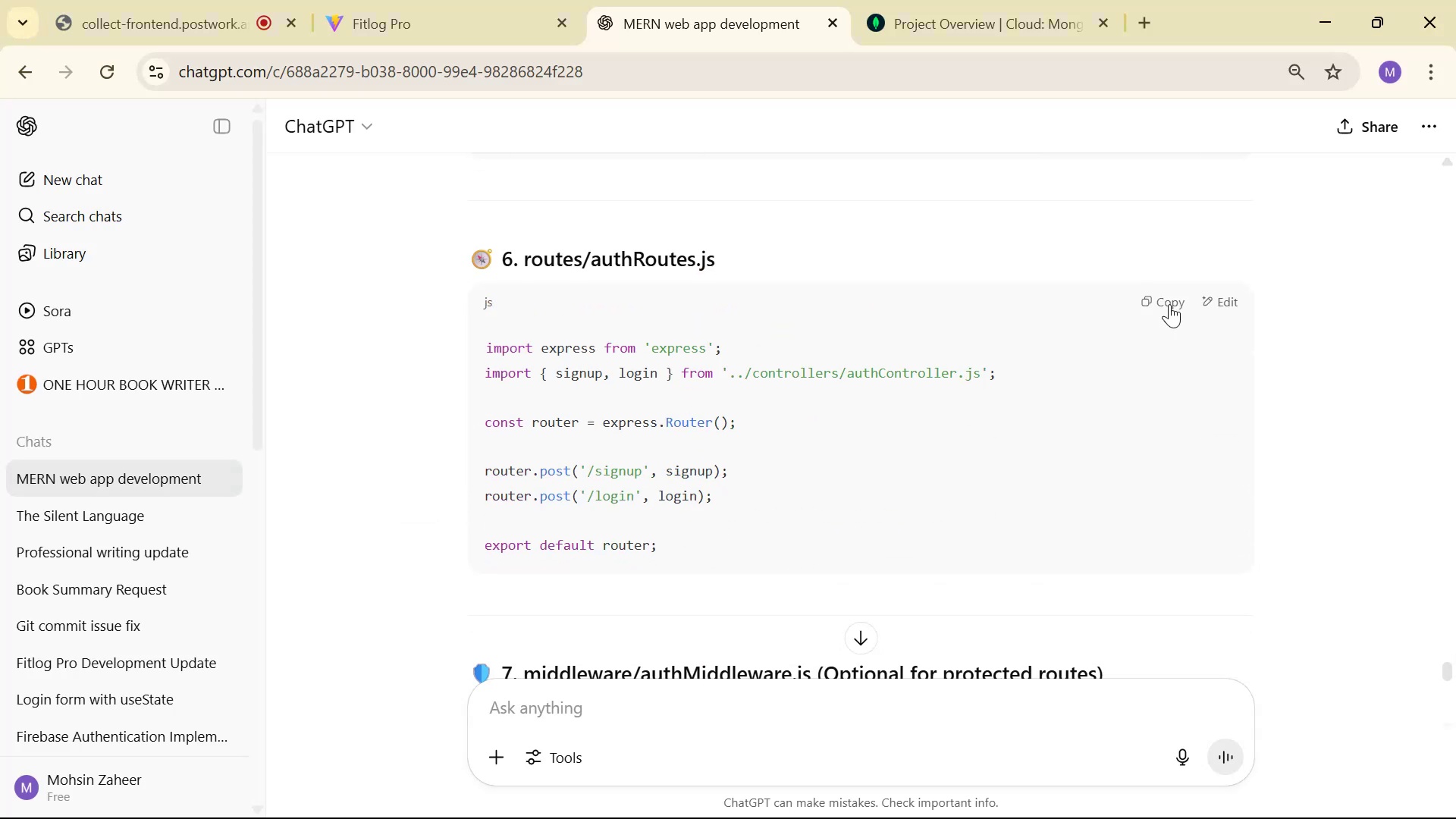 
key(Alt+AltLeft)
 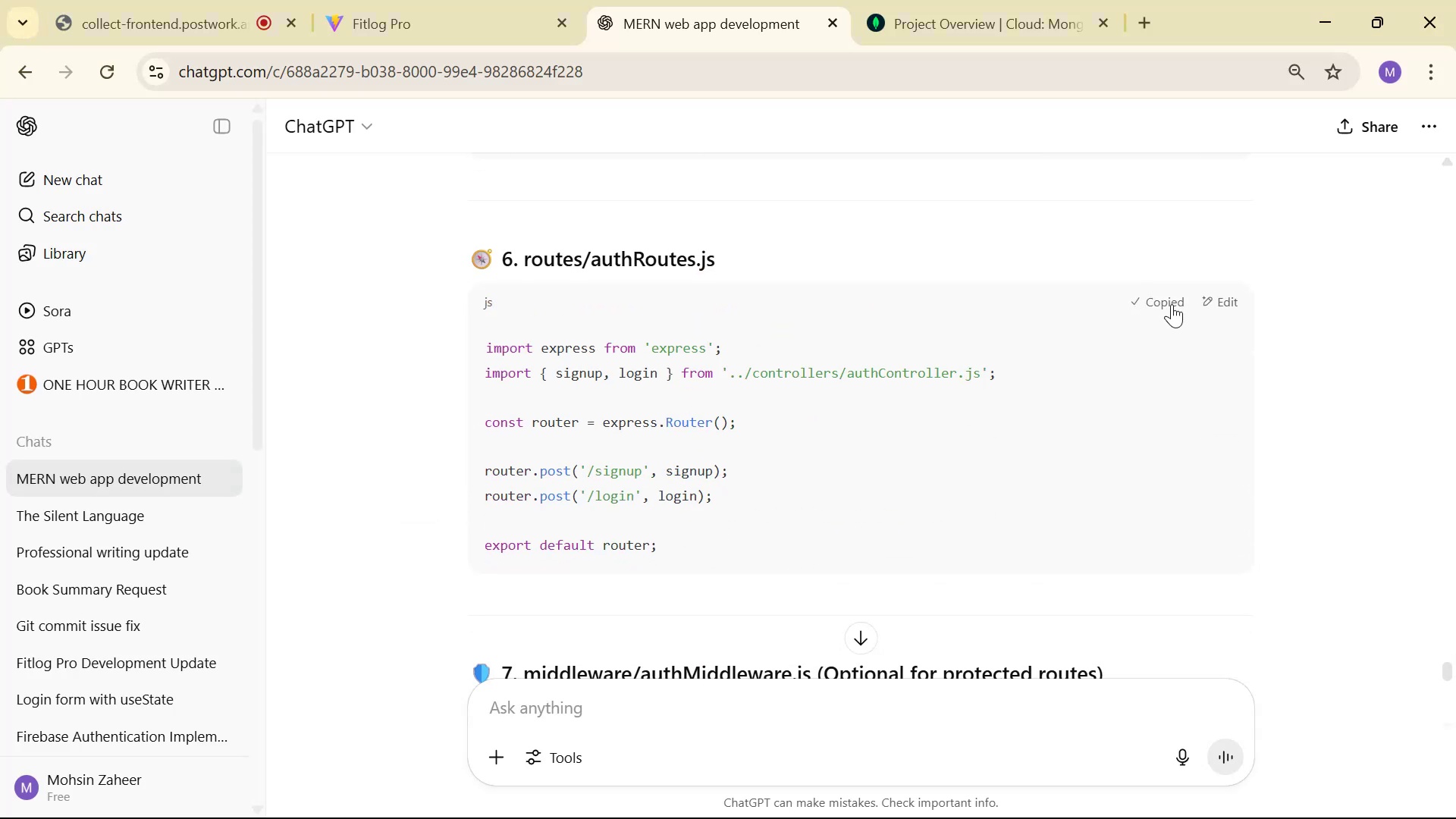 
key(Alt+Tab)
 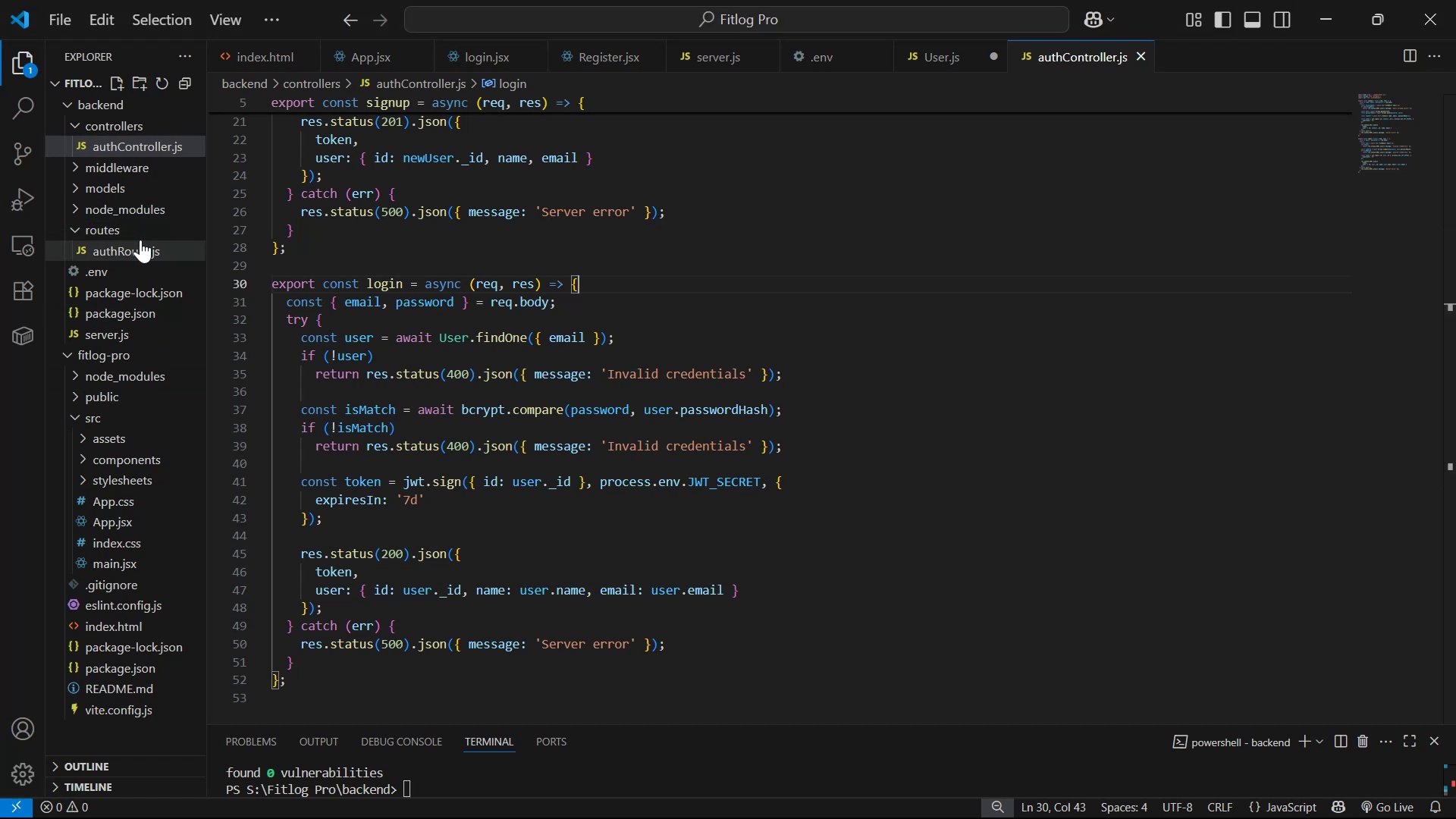 
double_click([608, 312])
 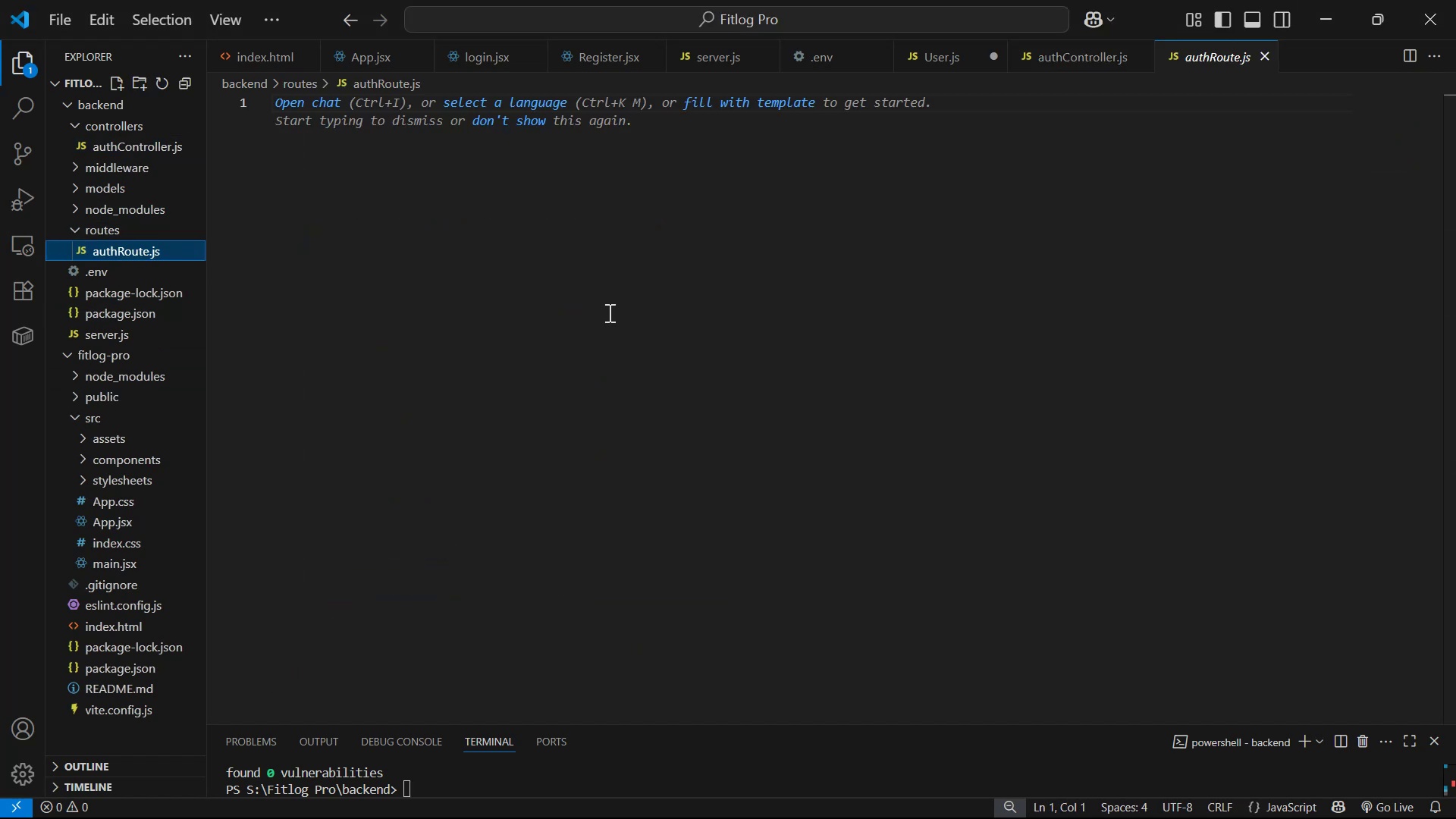 
key(Control+V)
 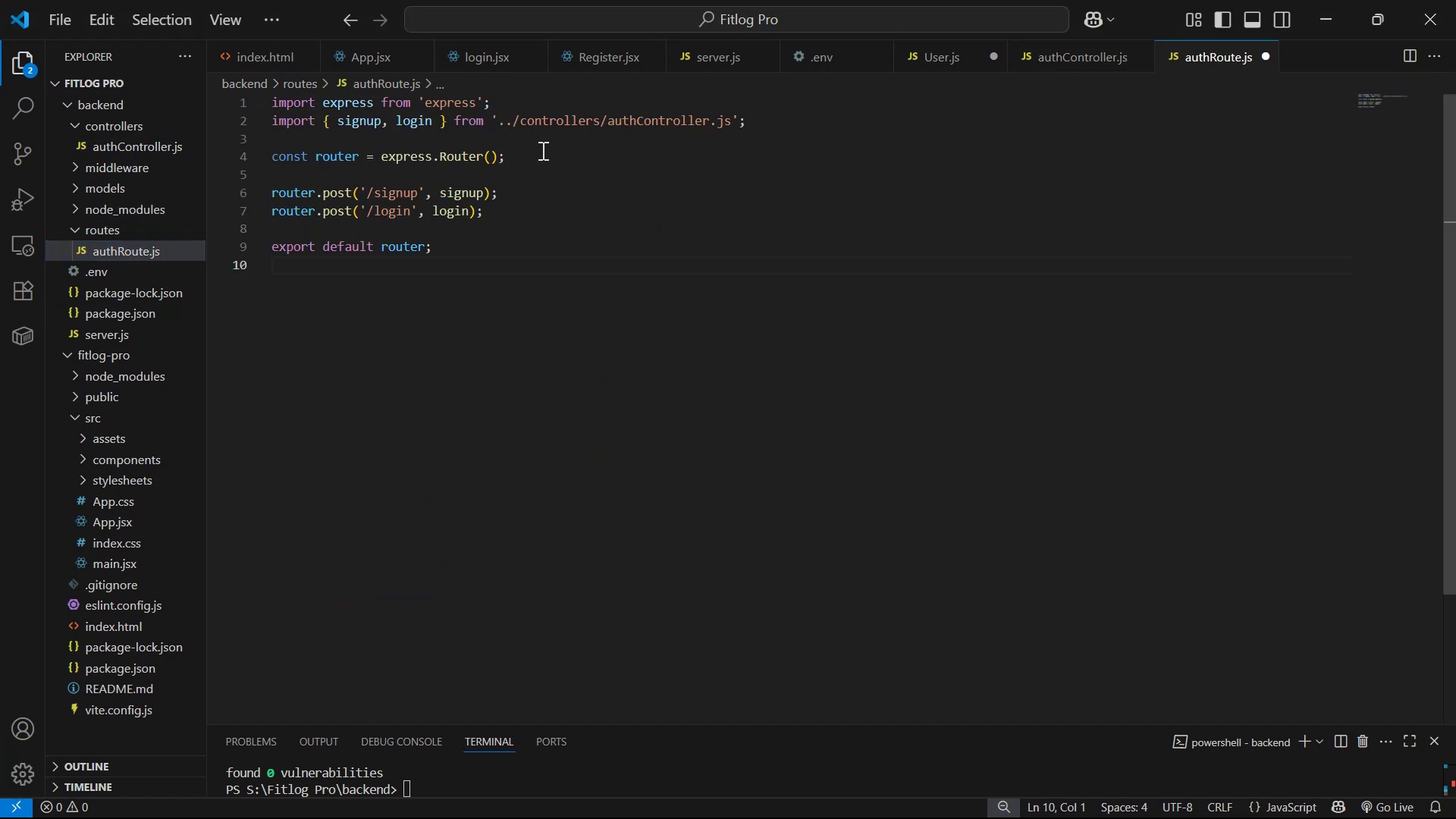 
wait(8.13)
 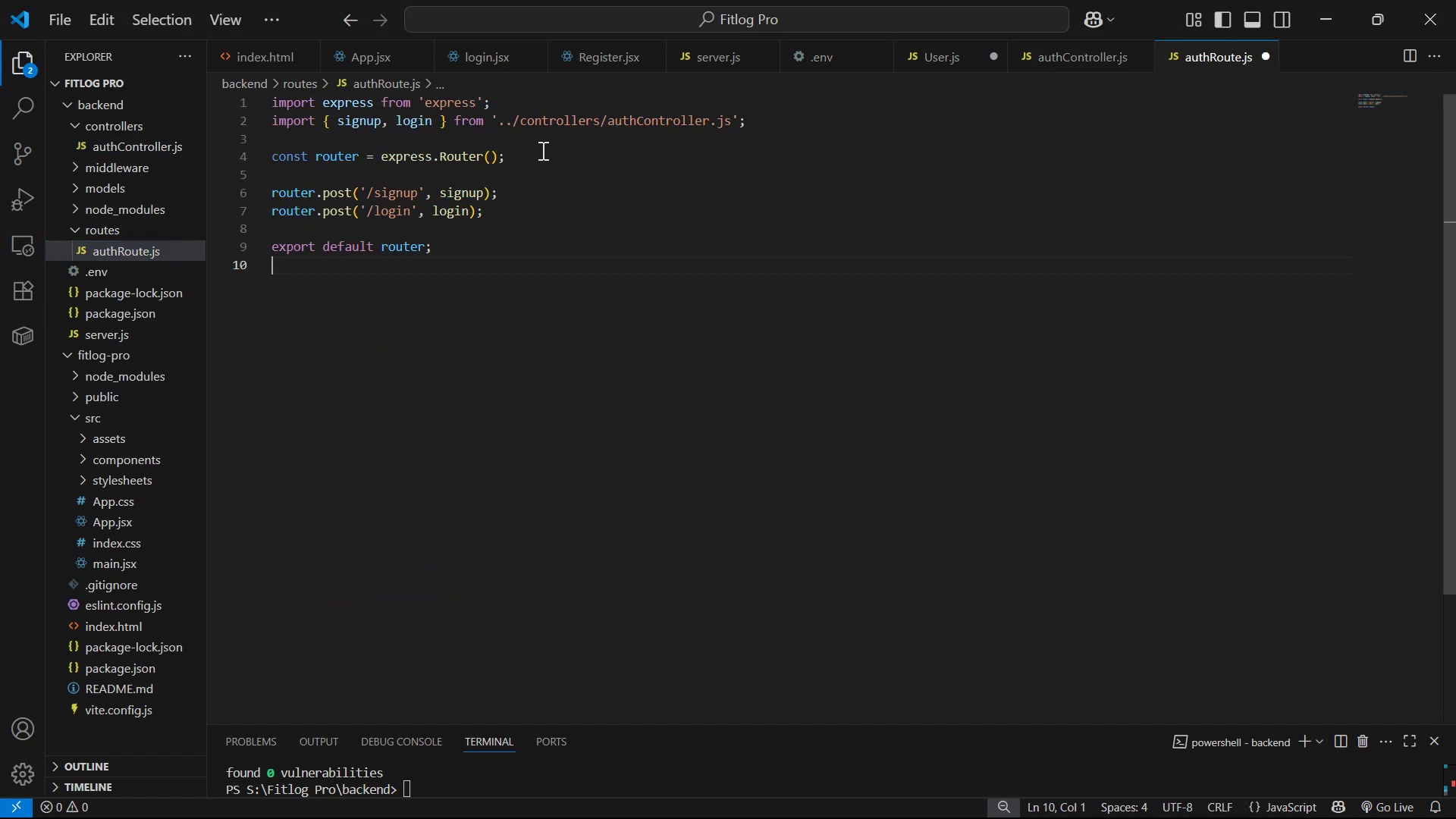 
key(Alt+Tab)
 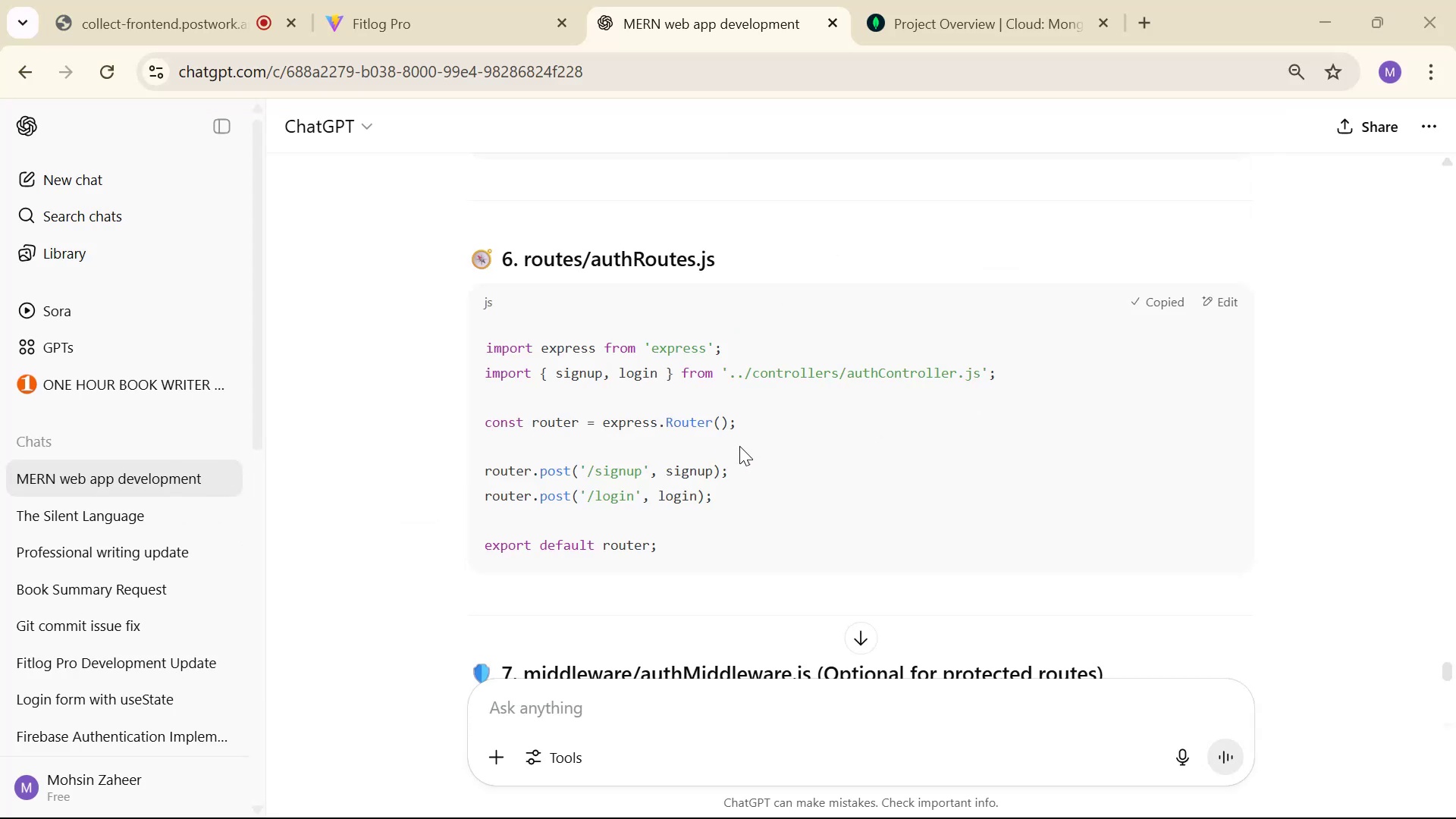 
scroll: coordinate [745, 384], scroll_direction: down, amount: 5.0
 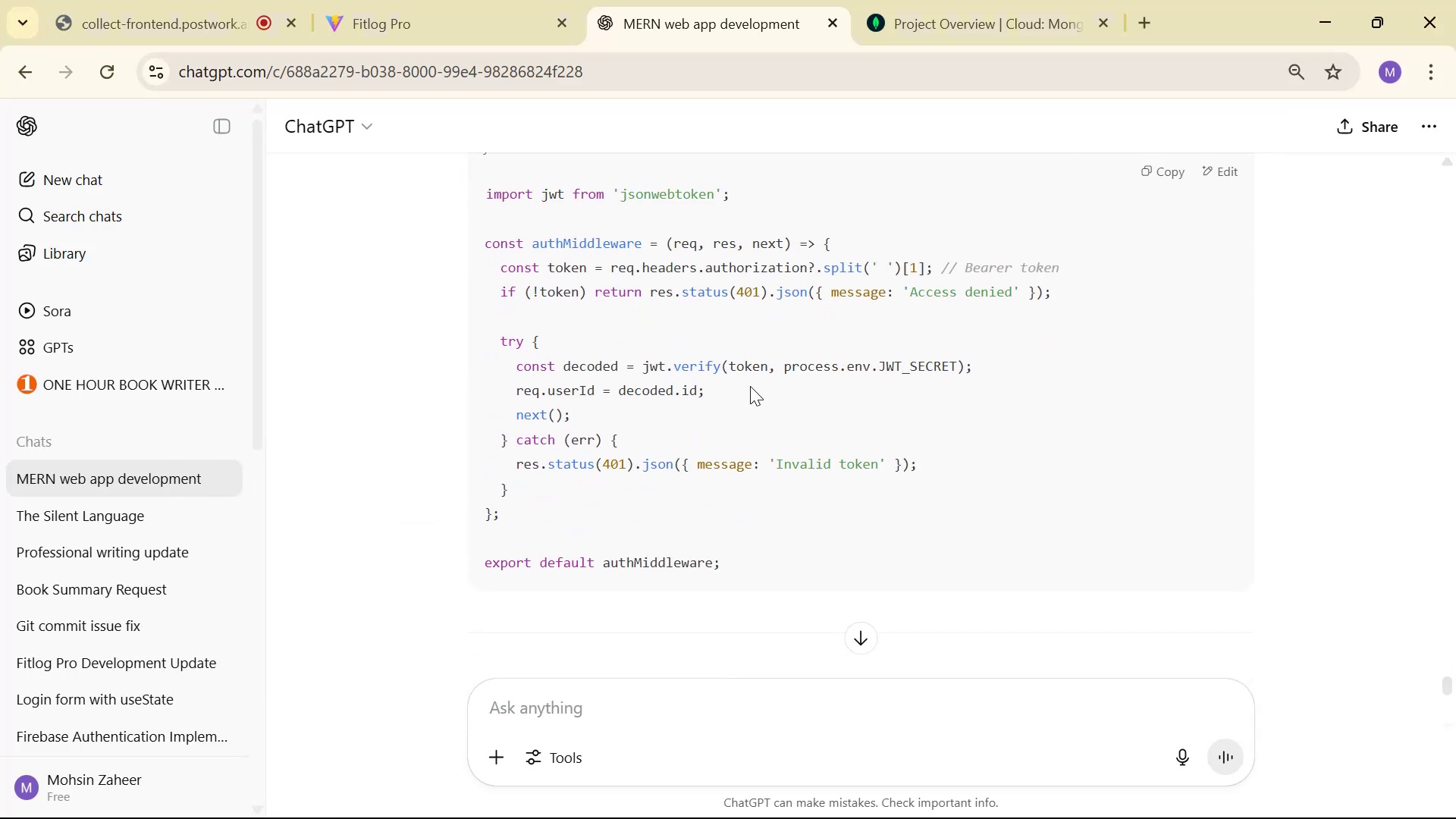 
scroll: coordinate [897, 426], scroll_direction: up, amount: 1.0
 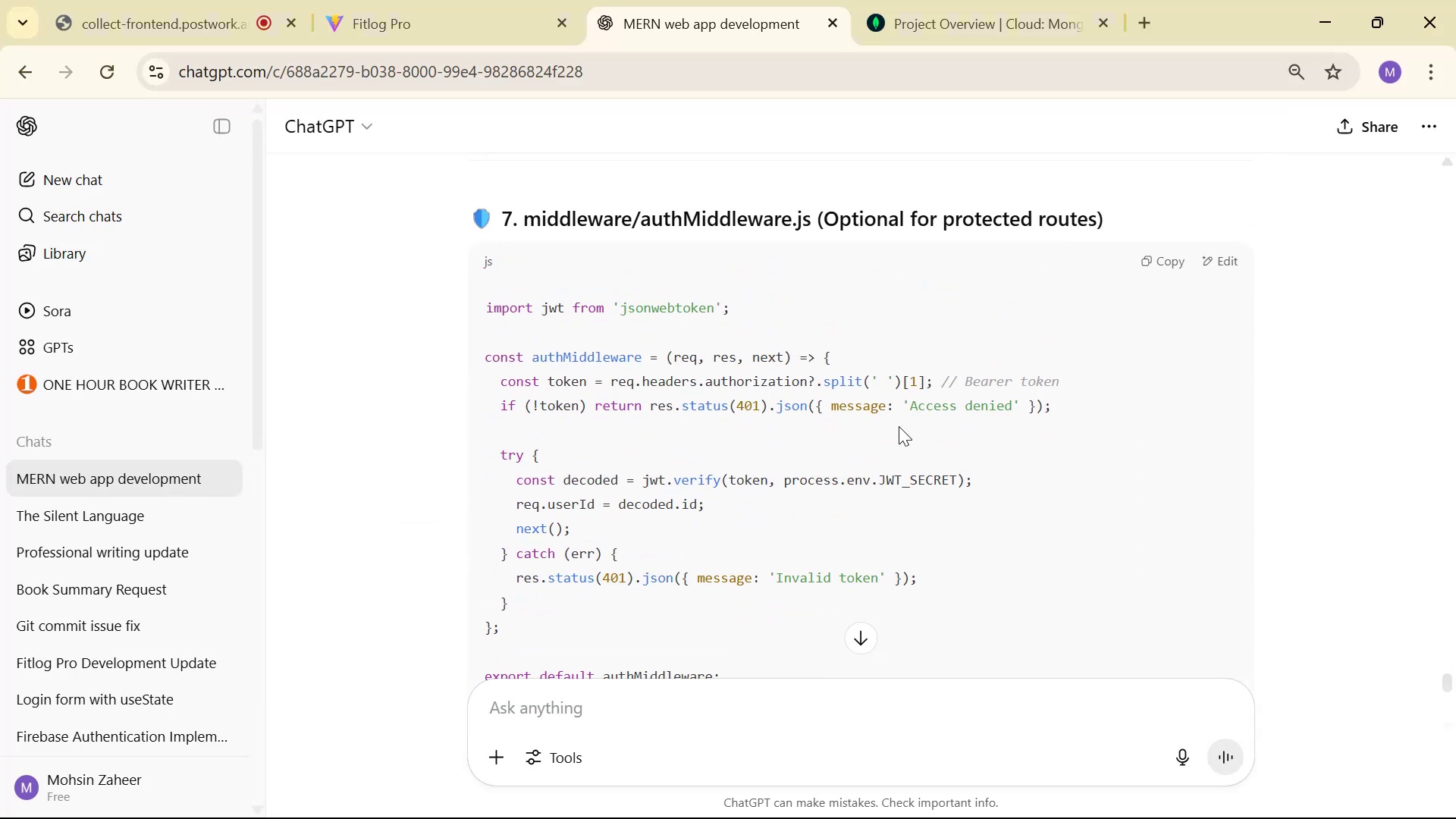 
scroll: coordinate [897, 426], scroll_direction: down, amount: 1.0
 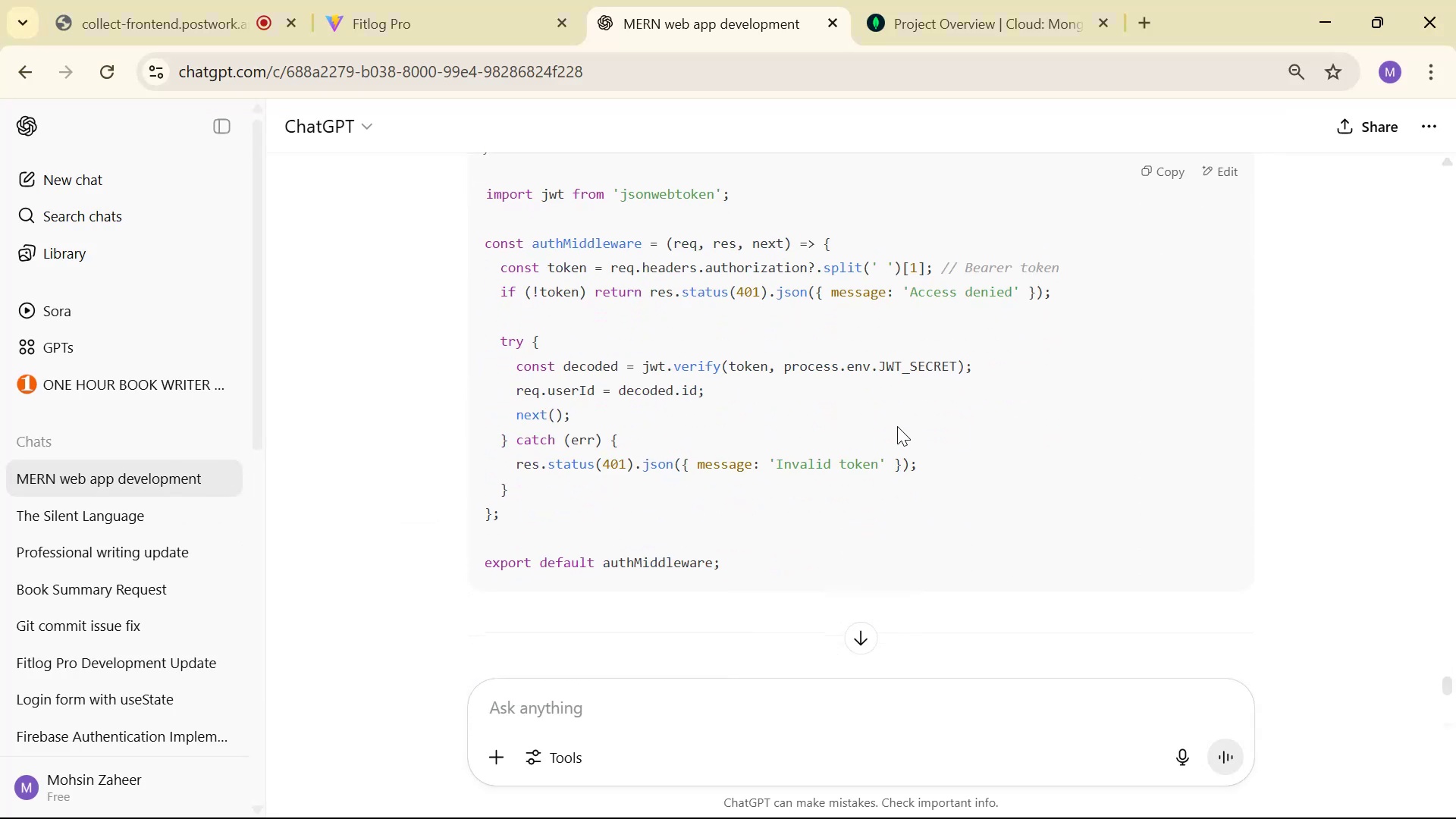 
scroll: coordinate [896, 426], scroll_direction: up, amount: 2.0
 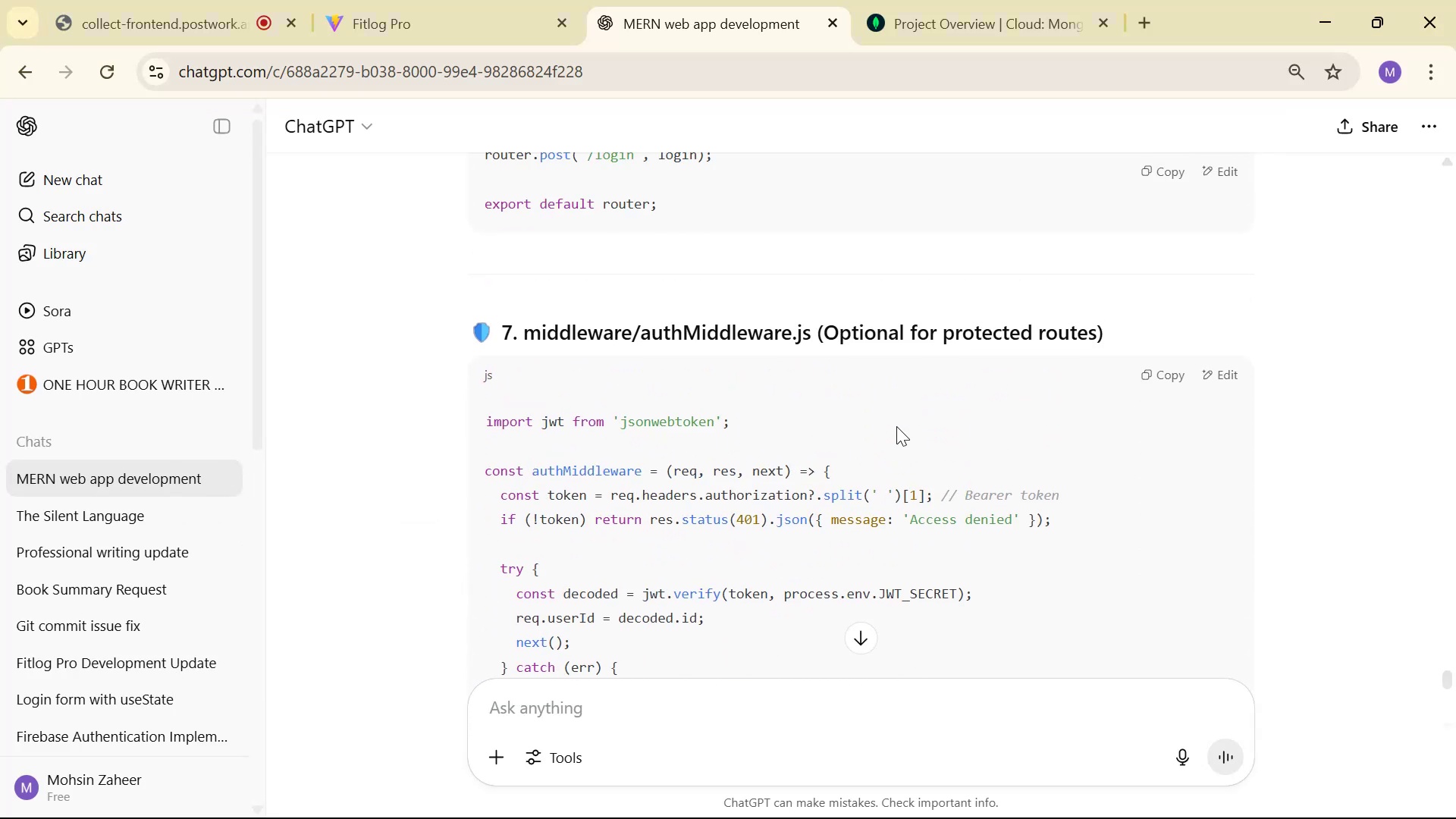 
scroll: coordinate [896, 424], scroll_direction: down, amount: 2.0
 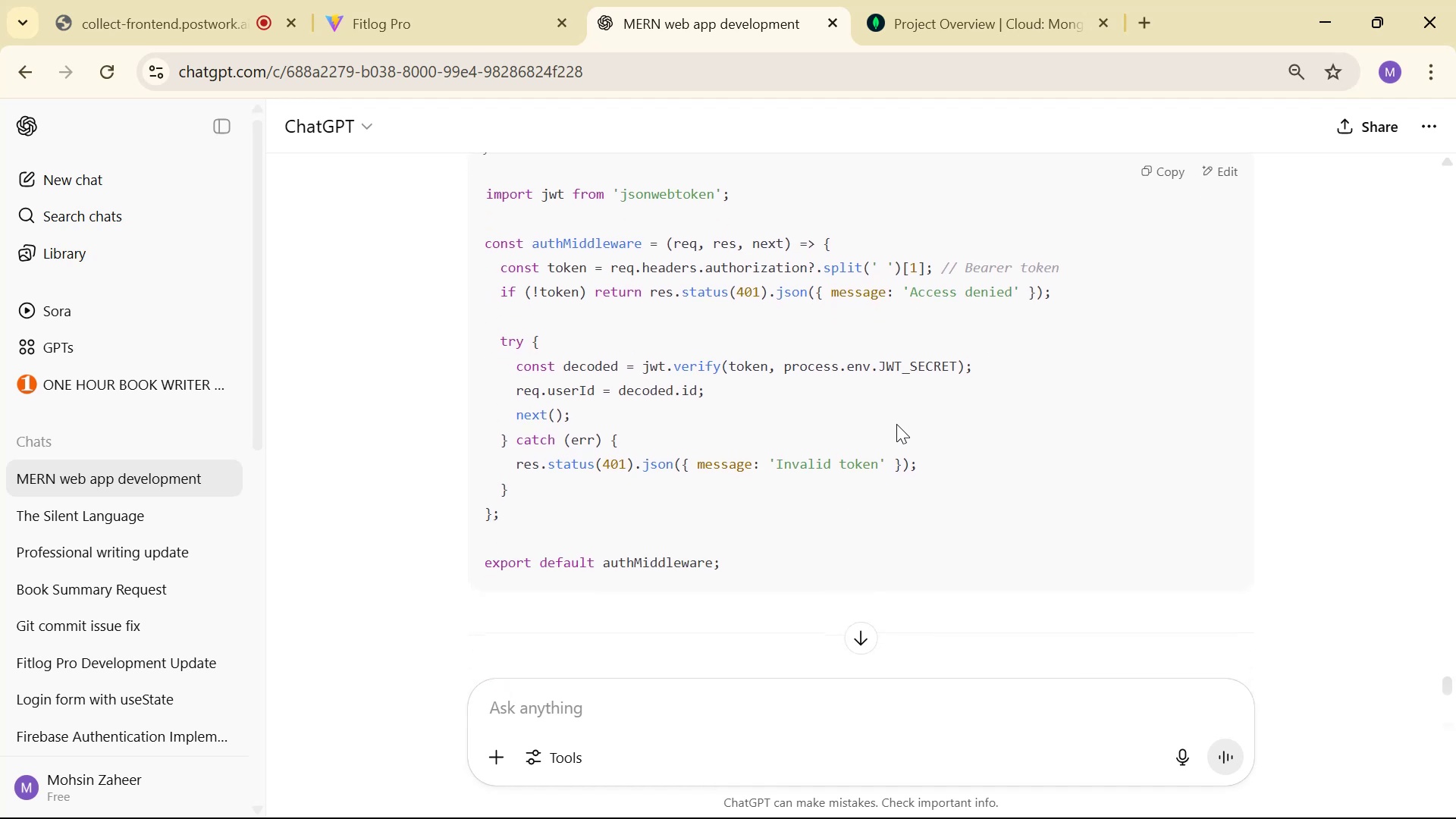 
scroll: coordinate [896, 424], scroll_direction: up, amount: 1.0
 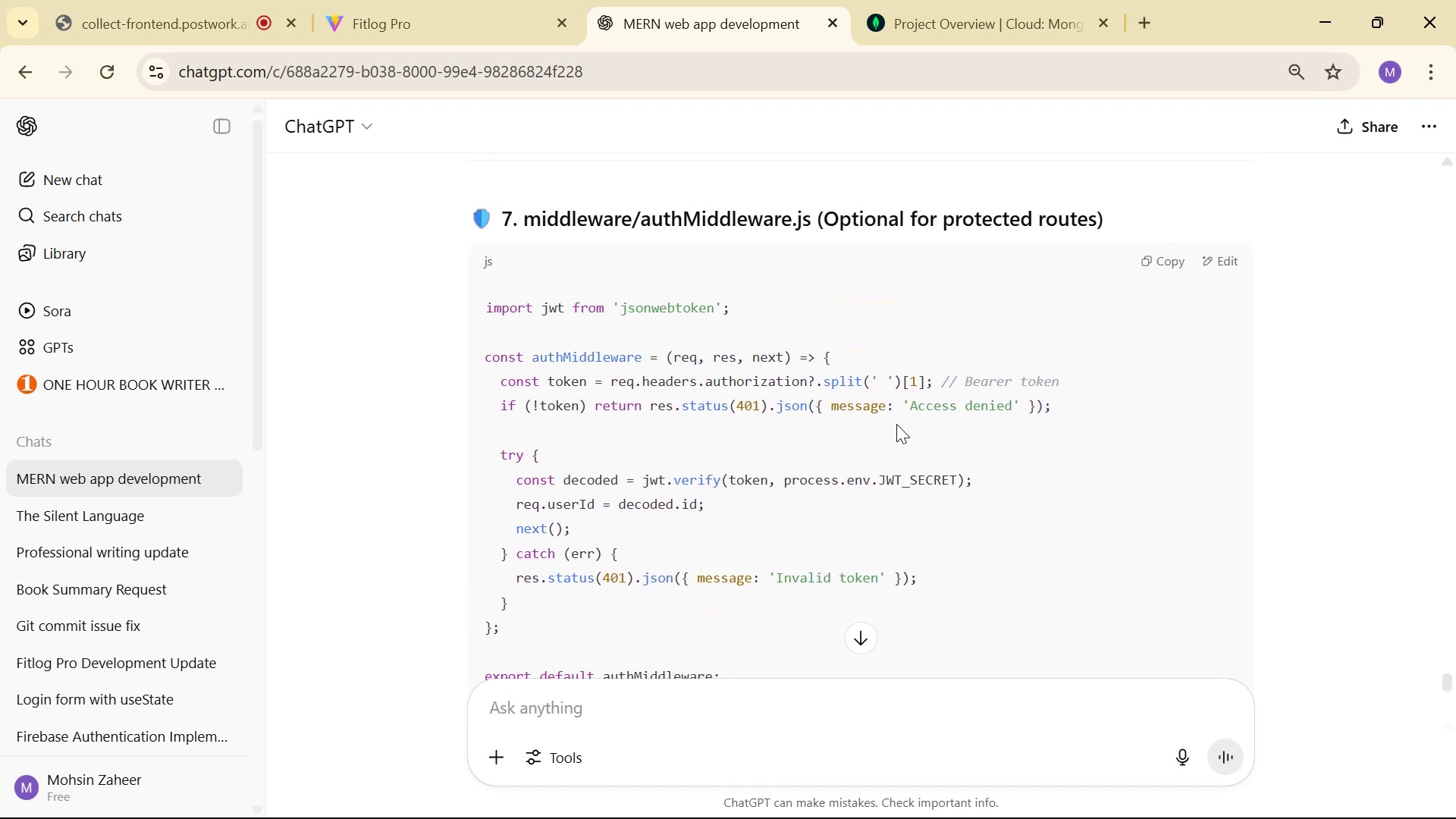 
scroll: coordinate [896, 424], scroll_direction: down, amount: 1.0
 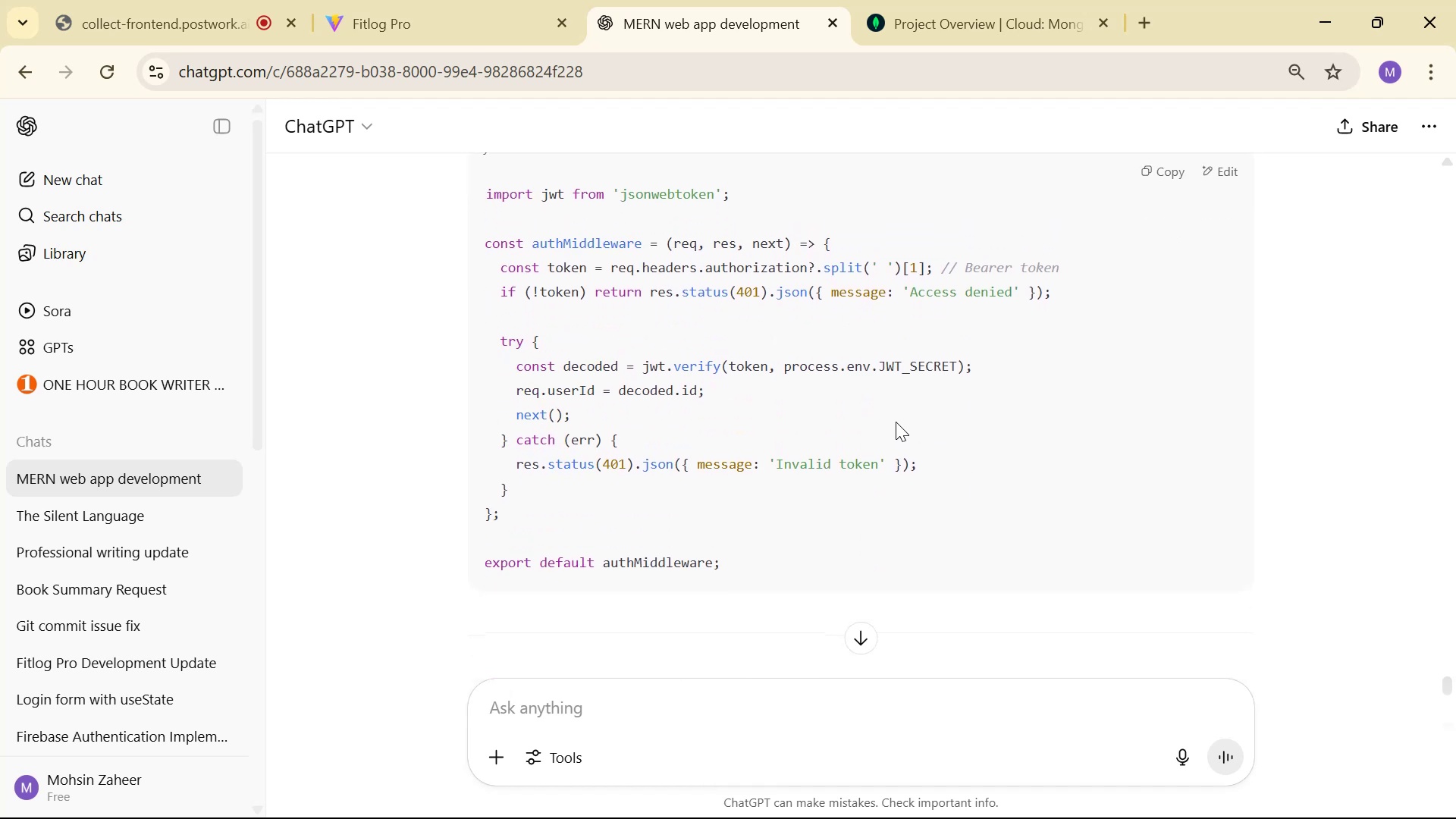 
scroll: coordinate [897, 422], scroll_direction: up, amount: 1.0
 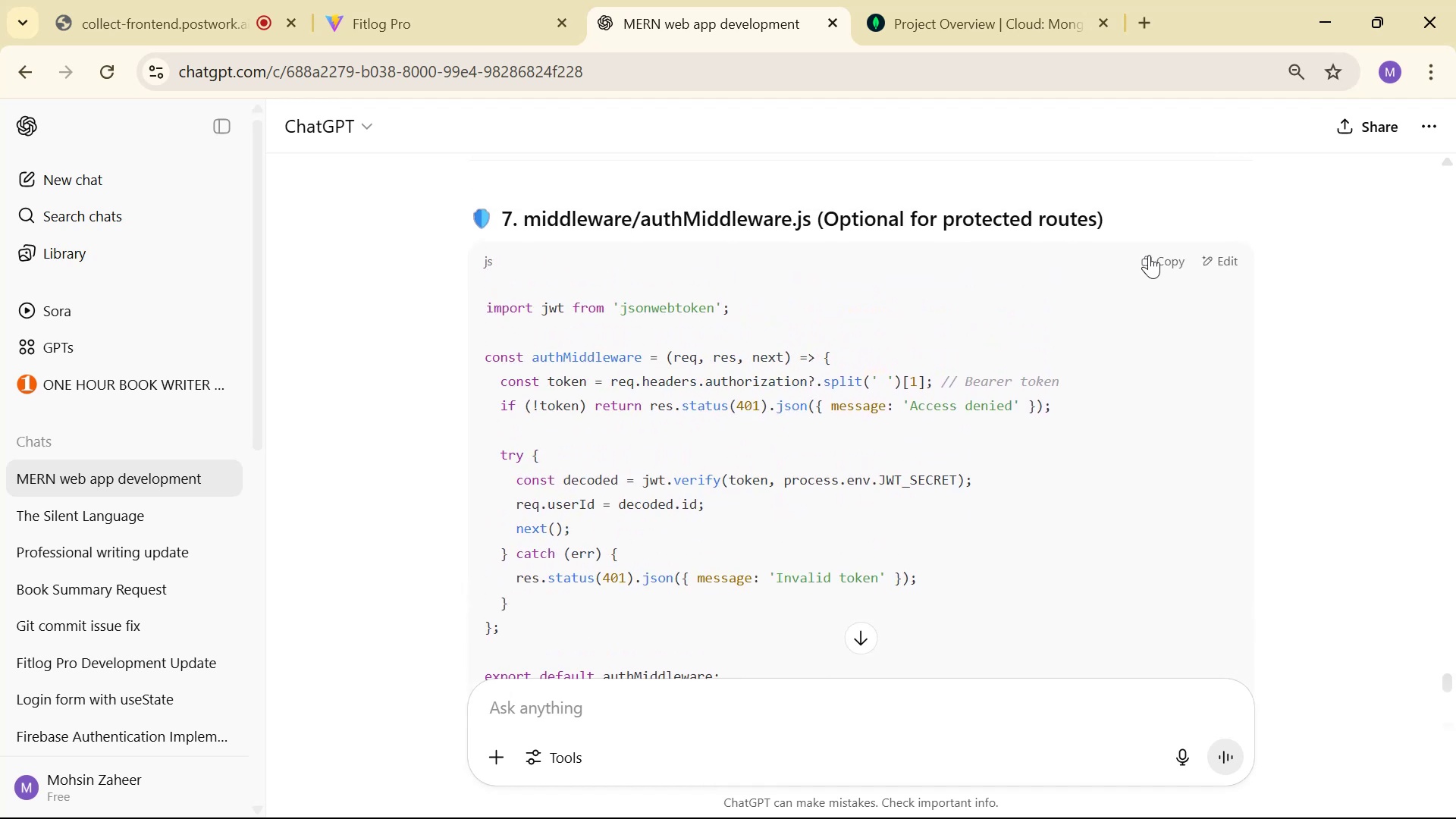 
left_click([1160, 261])
 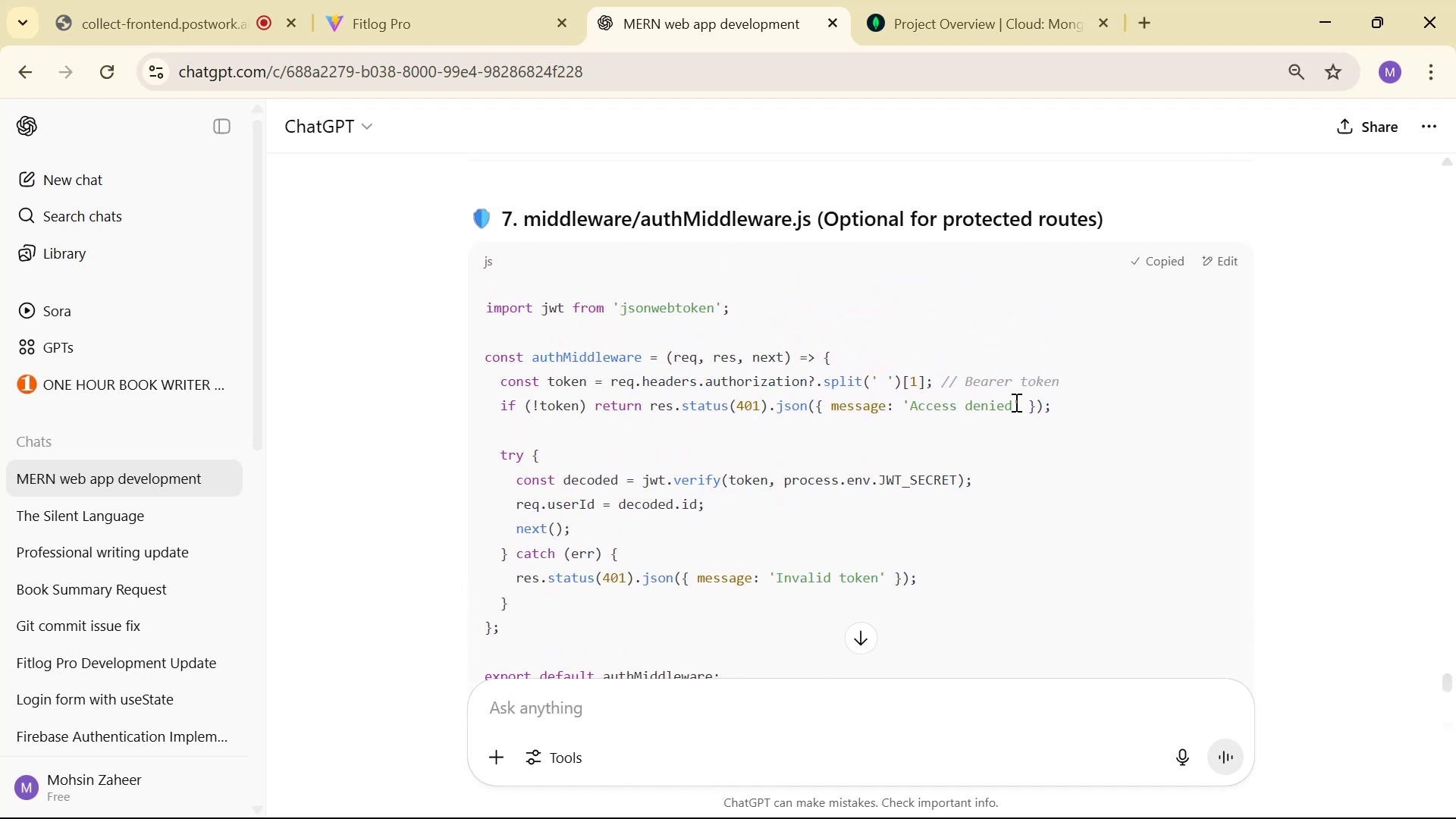 
key(Alt+AltLeft)
 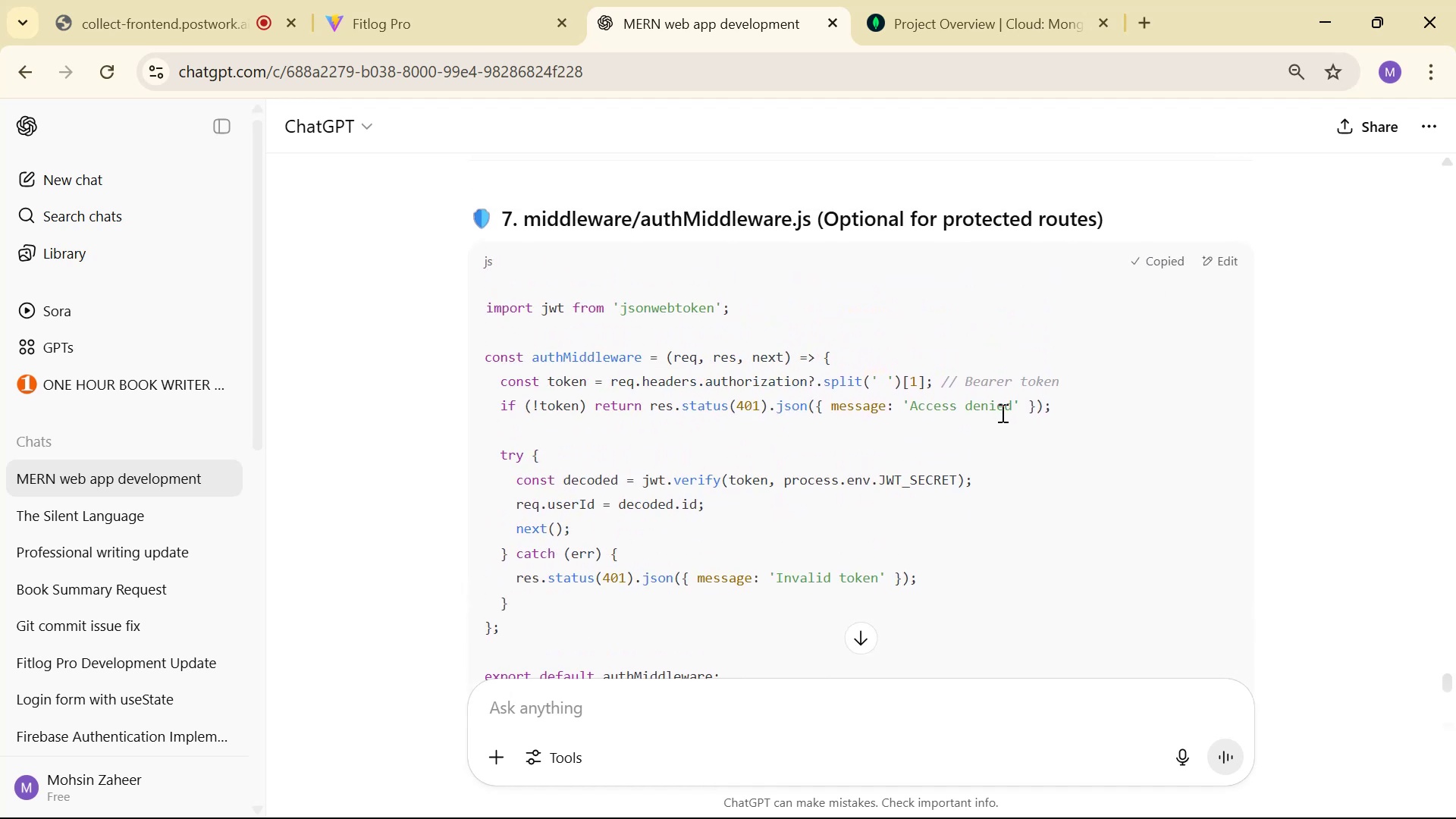 
key(Alt+Tab)
 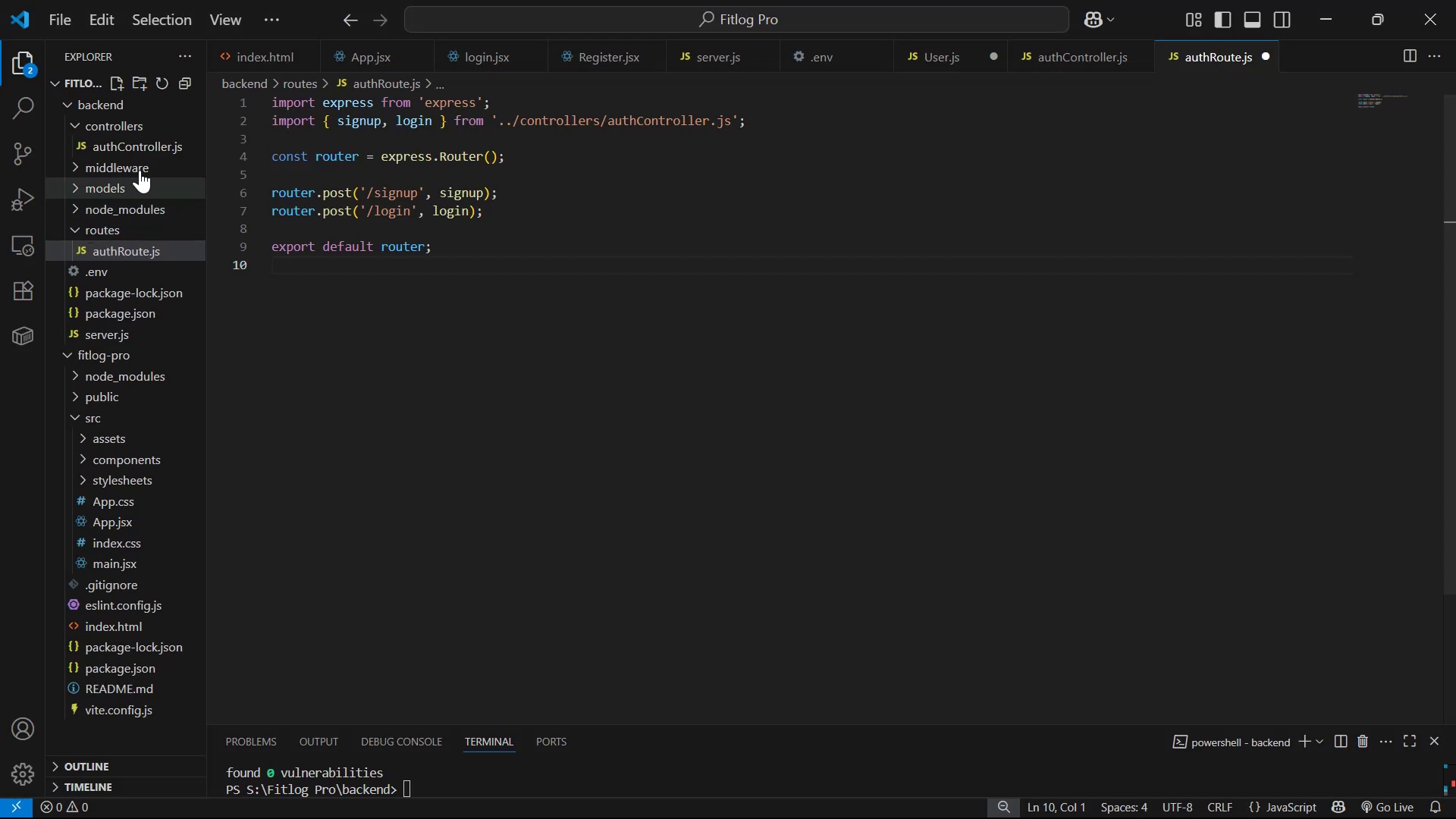 
left_click([154, 149])
 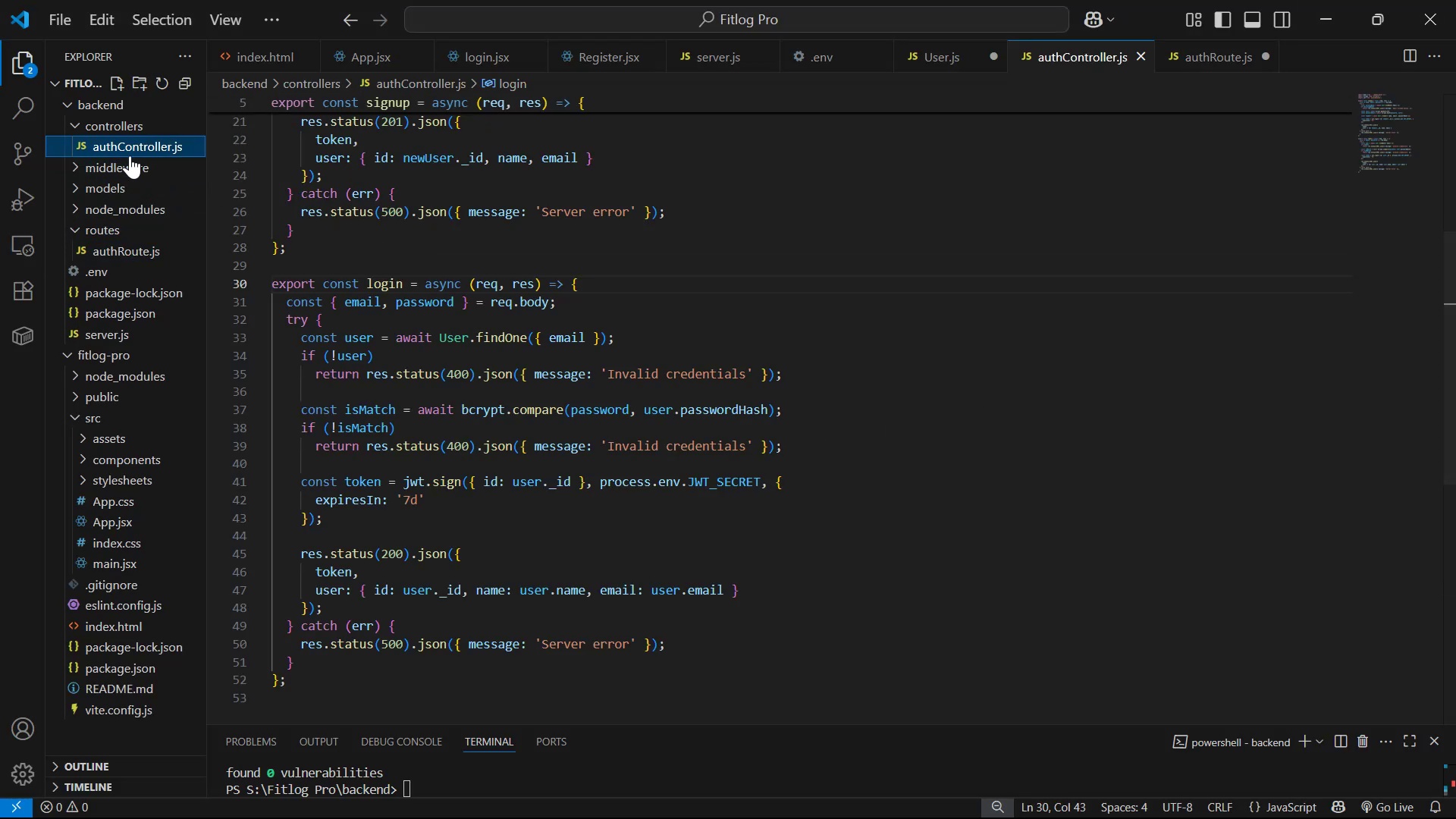 
double_click([132, 163])
 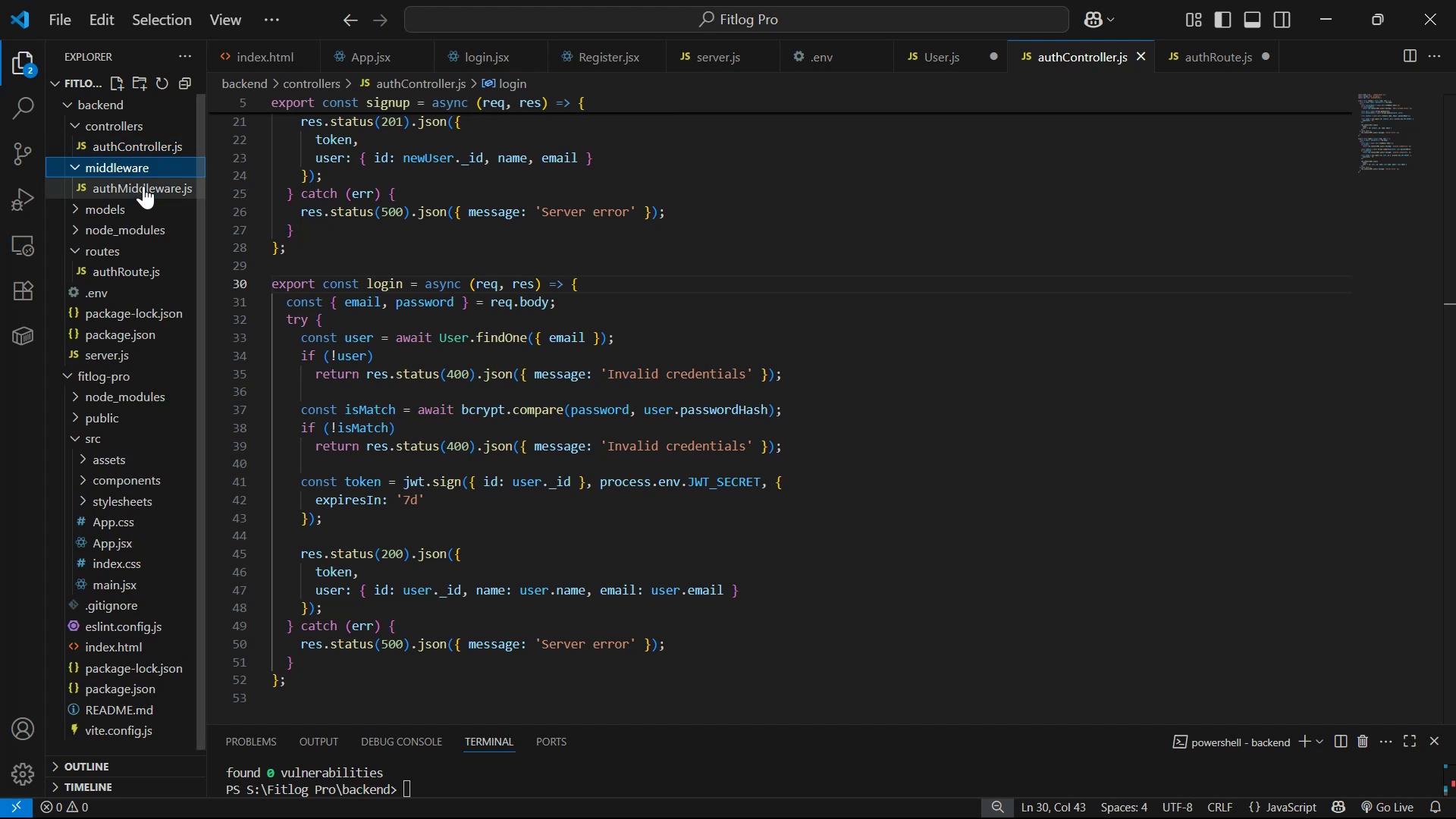 
triple_click([148, 189])
 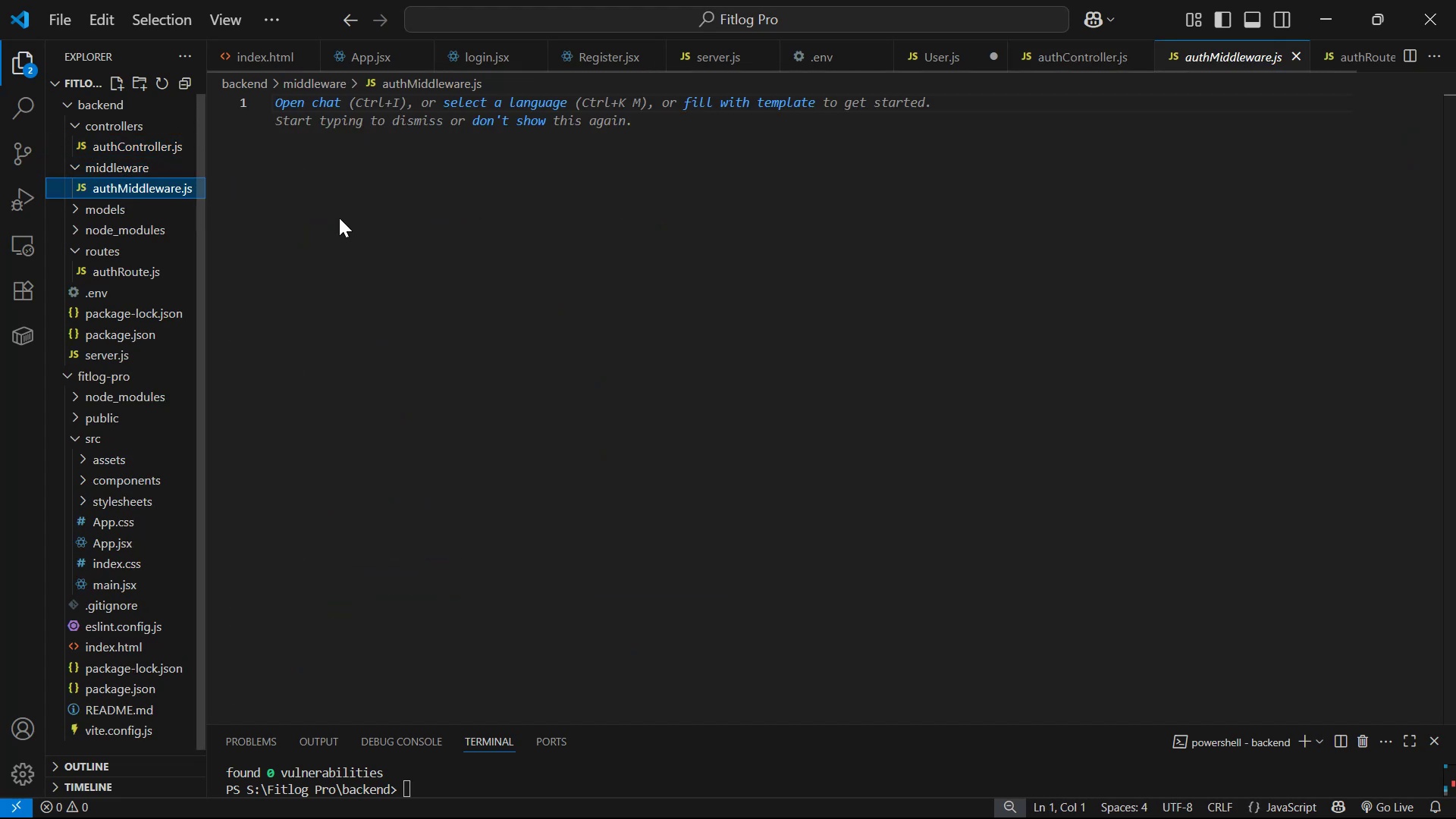 
triple_click([607, 227])
 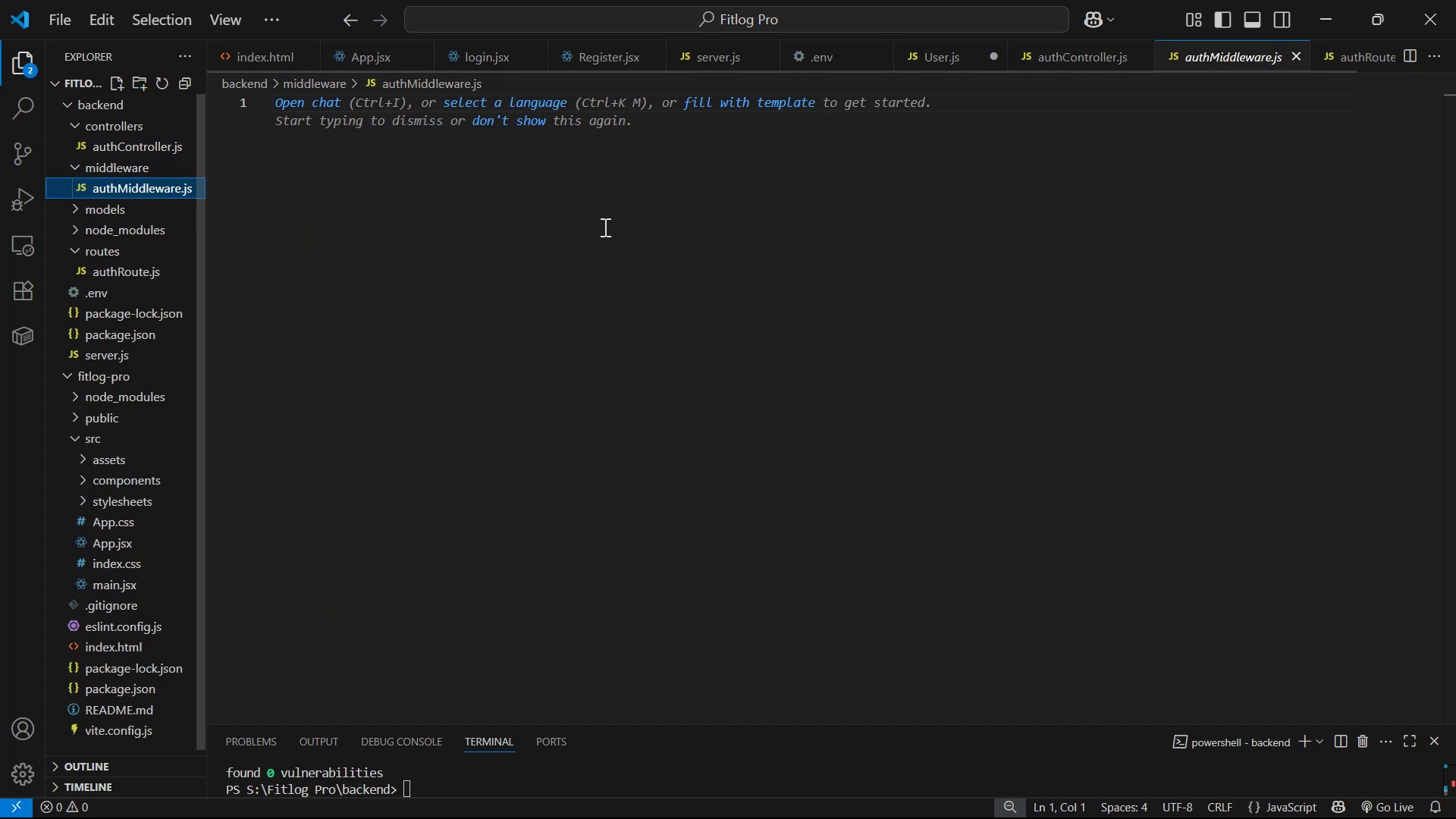 
key(Control+V)
 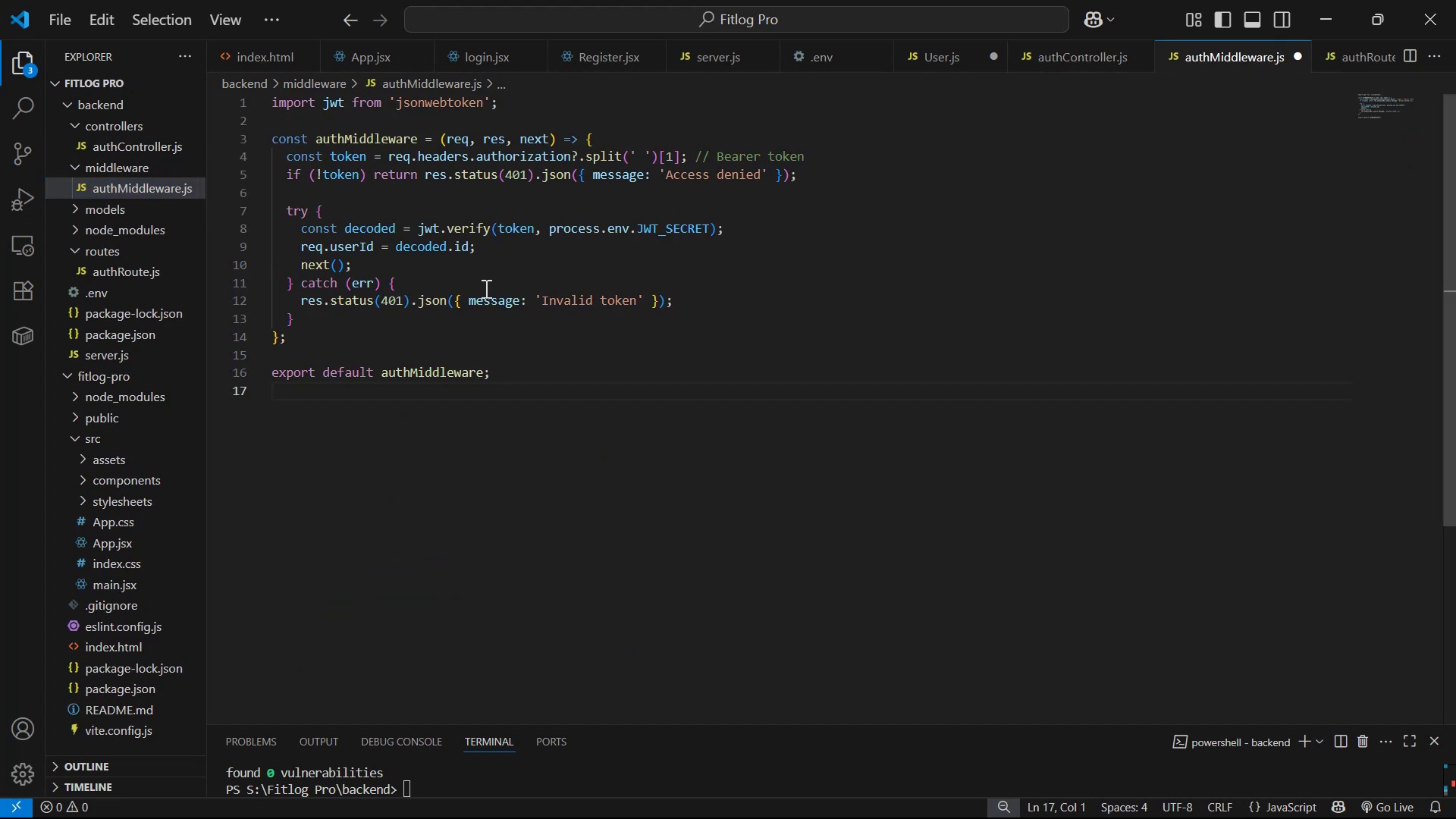 
wait(6.67)
 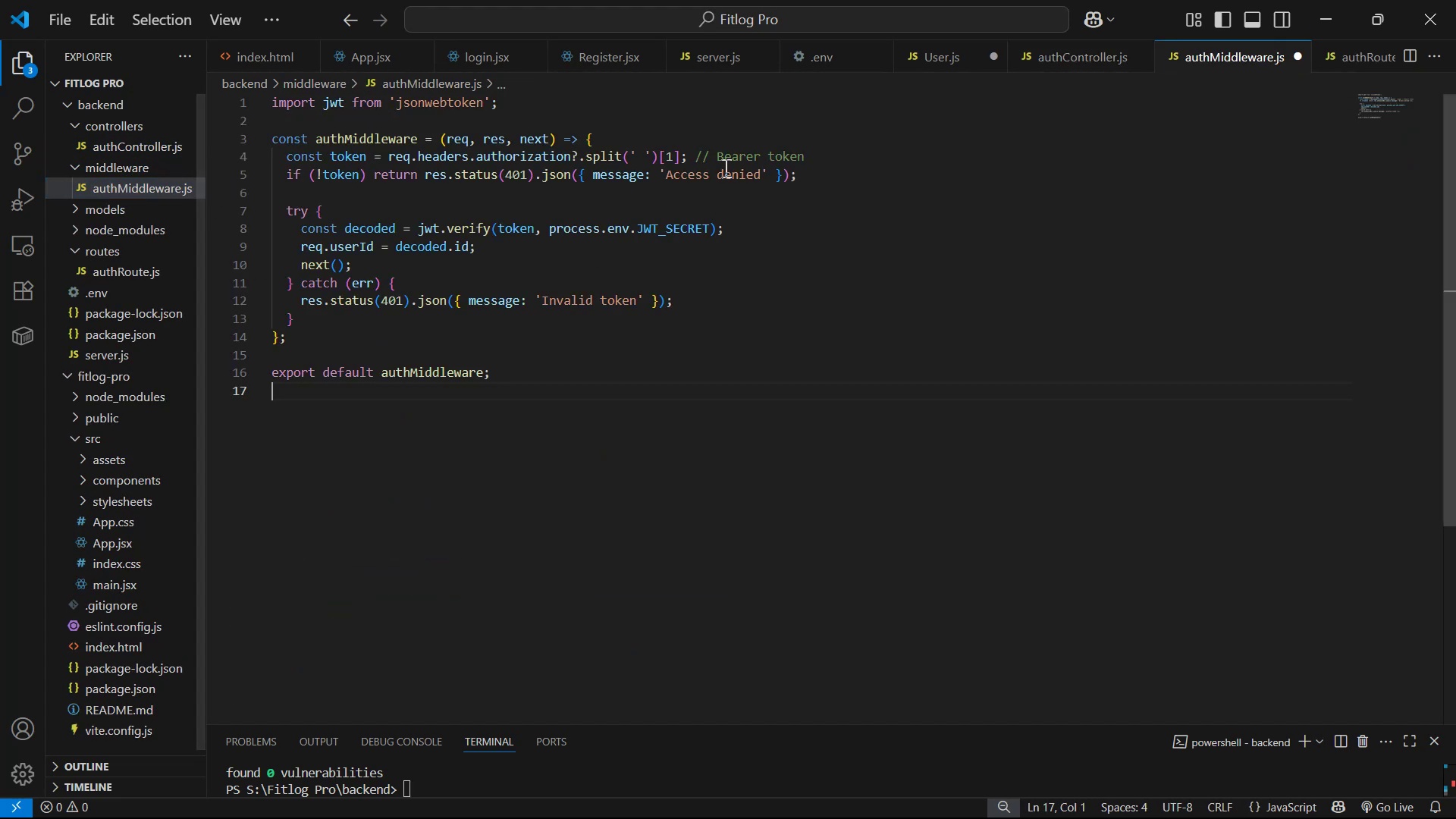 
left_click([824, 342])
 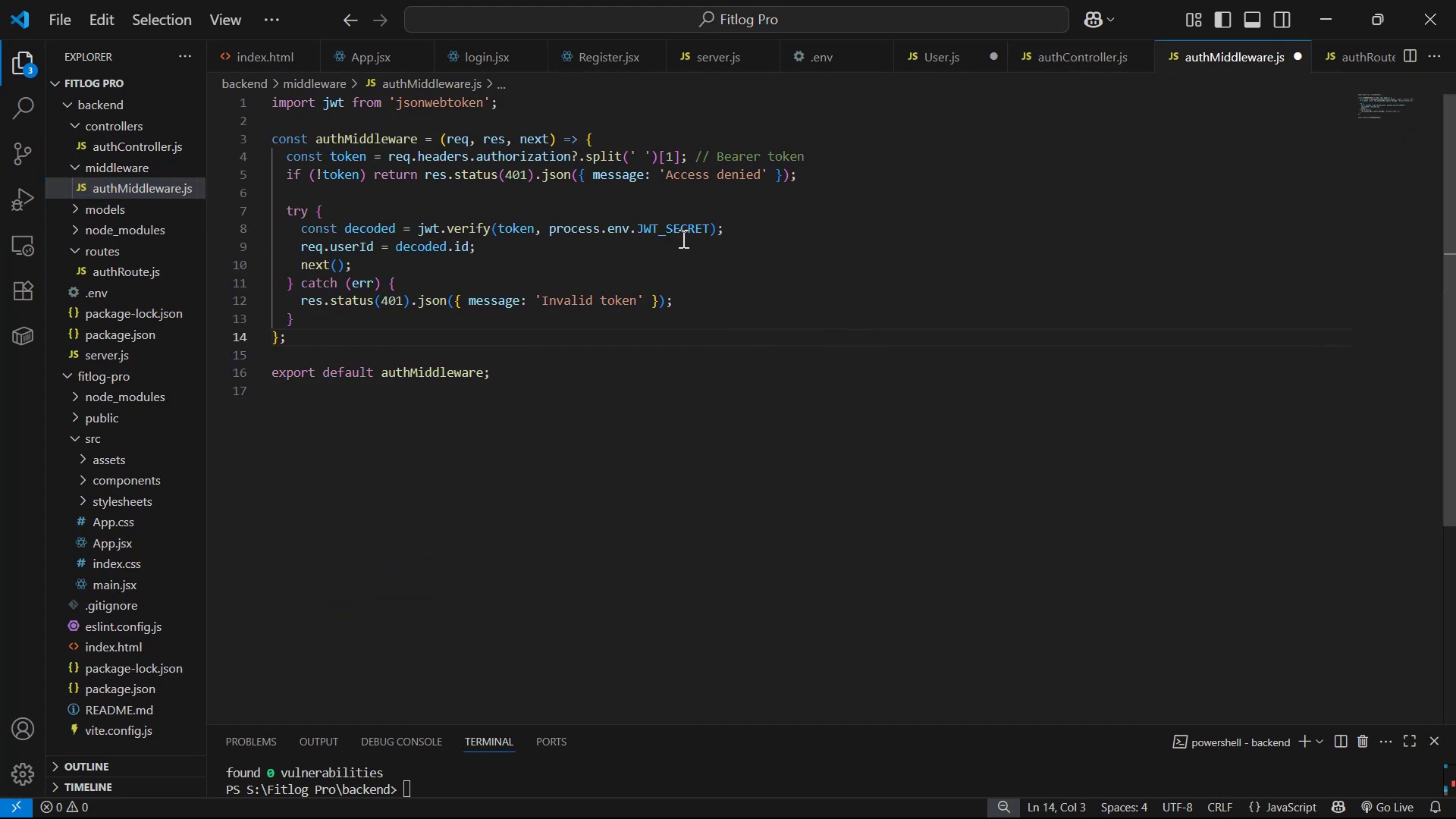 
left_click([677, 231])
 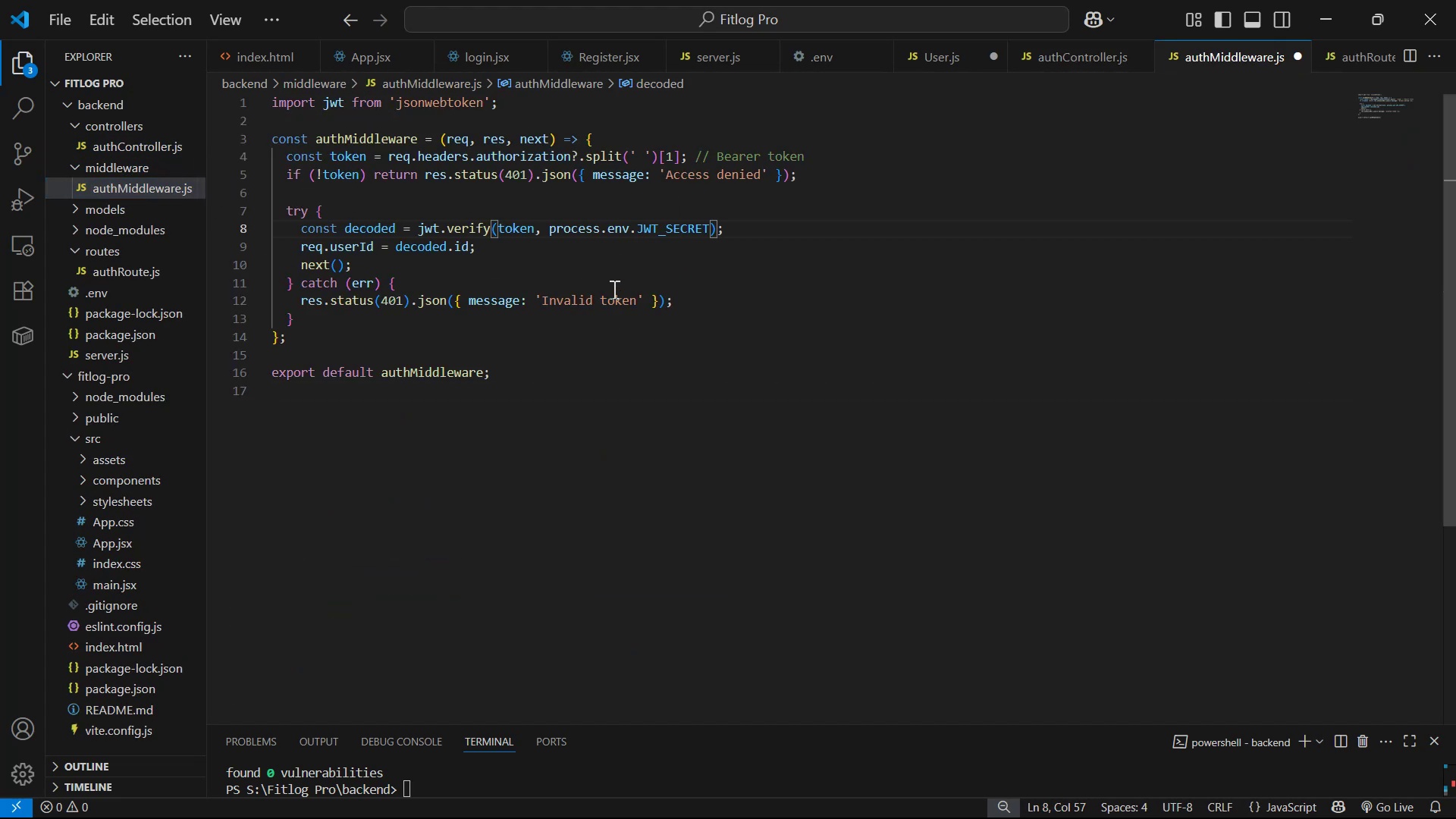 
key(Control+S)
 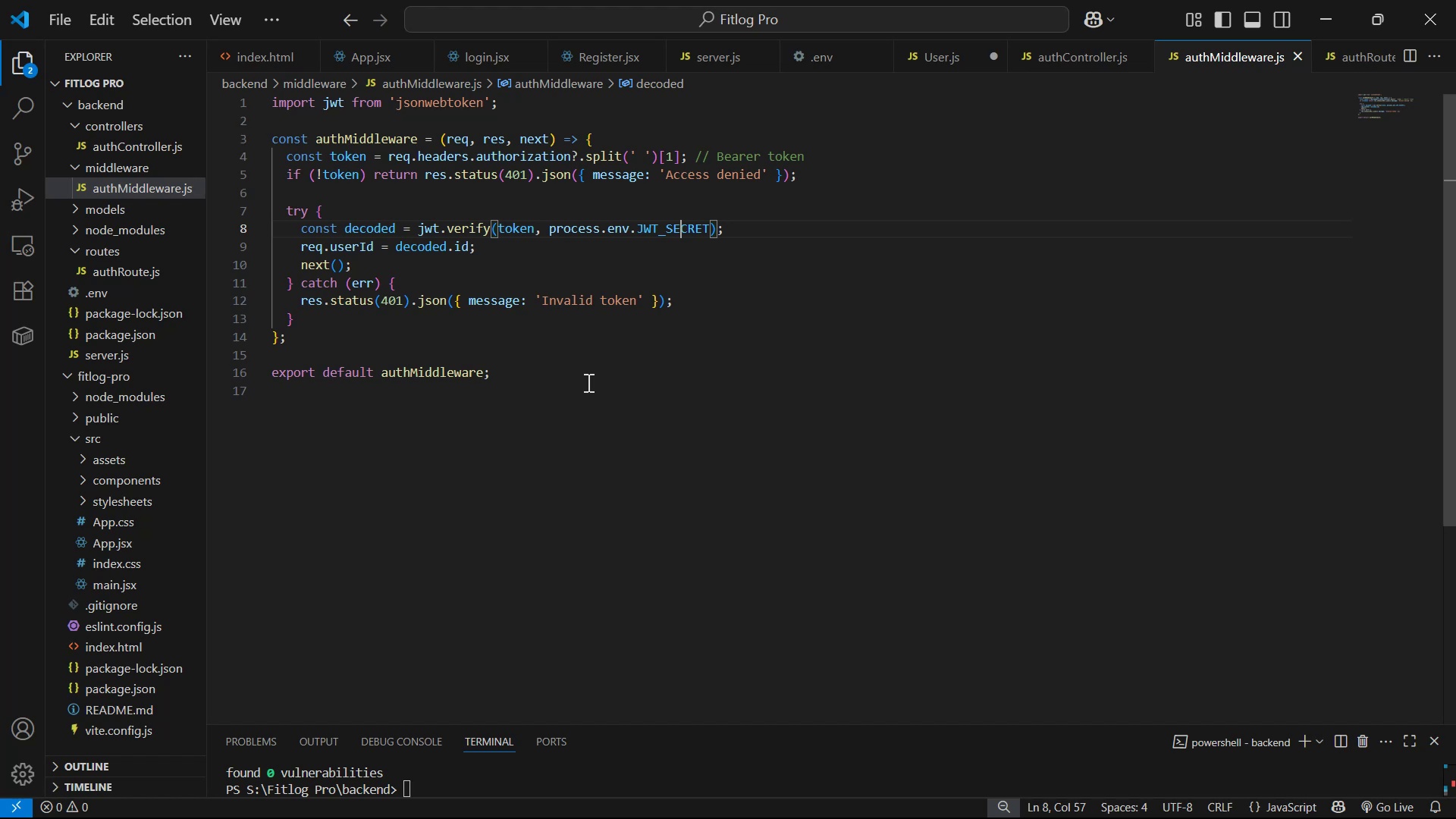 
key(Control+S)
 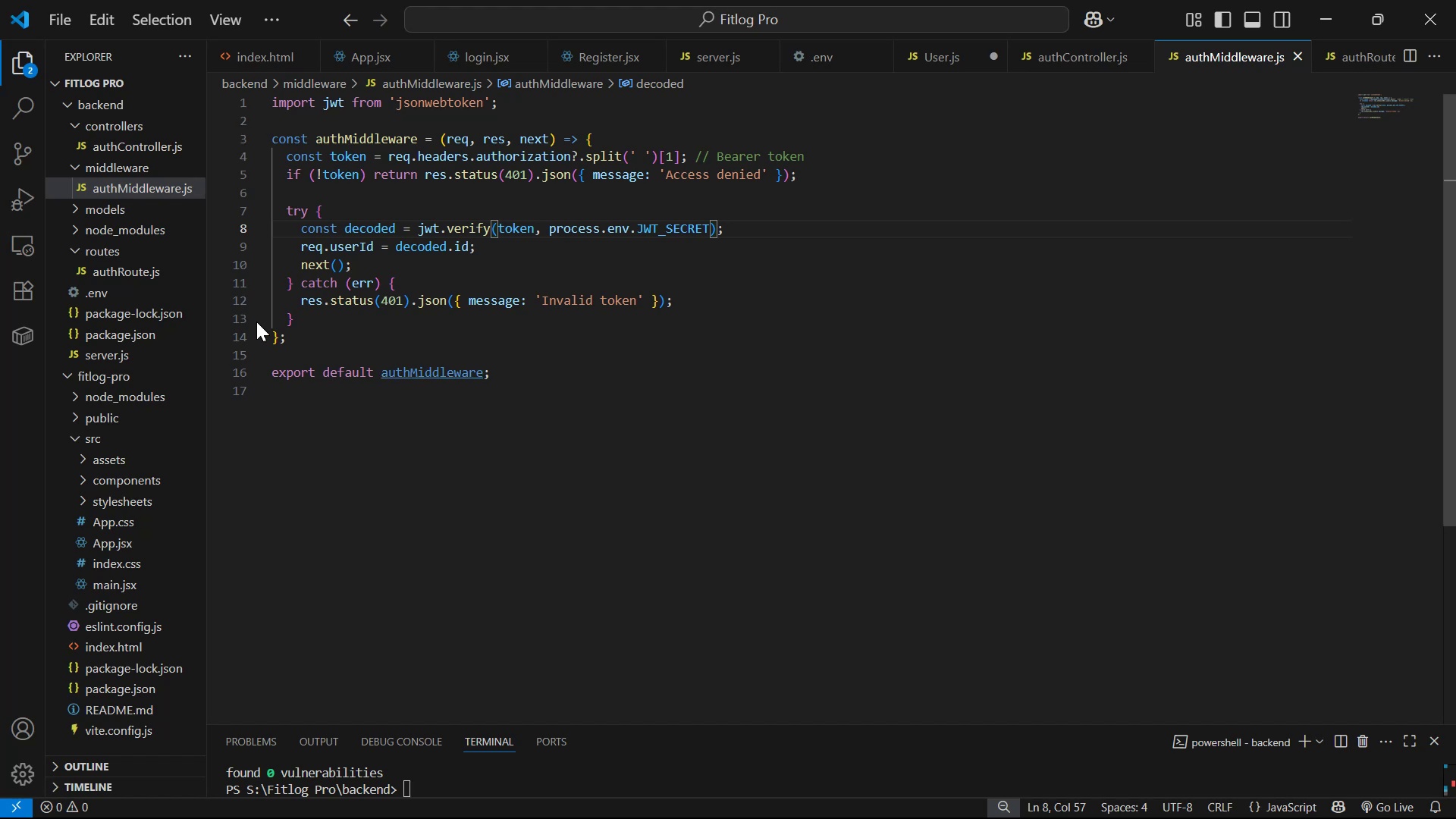 
key(Control+S)
 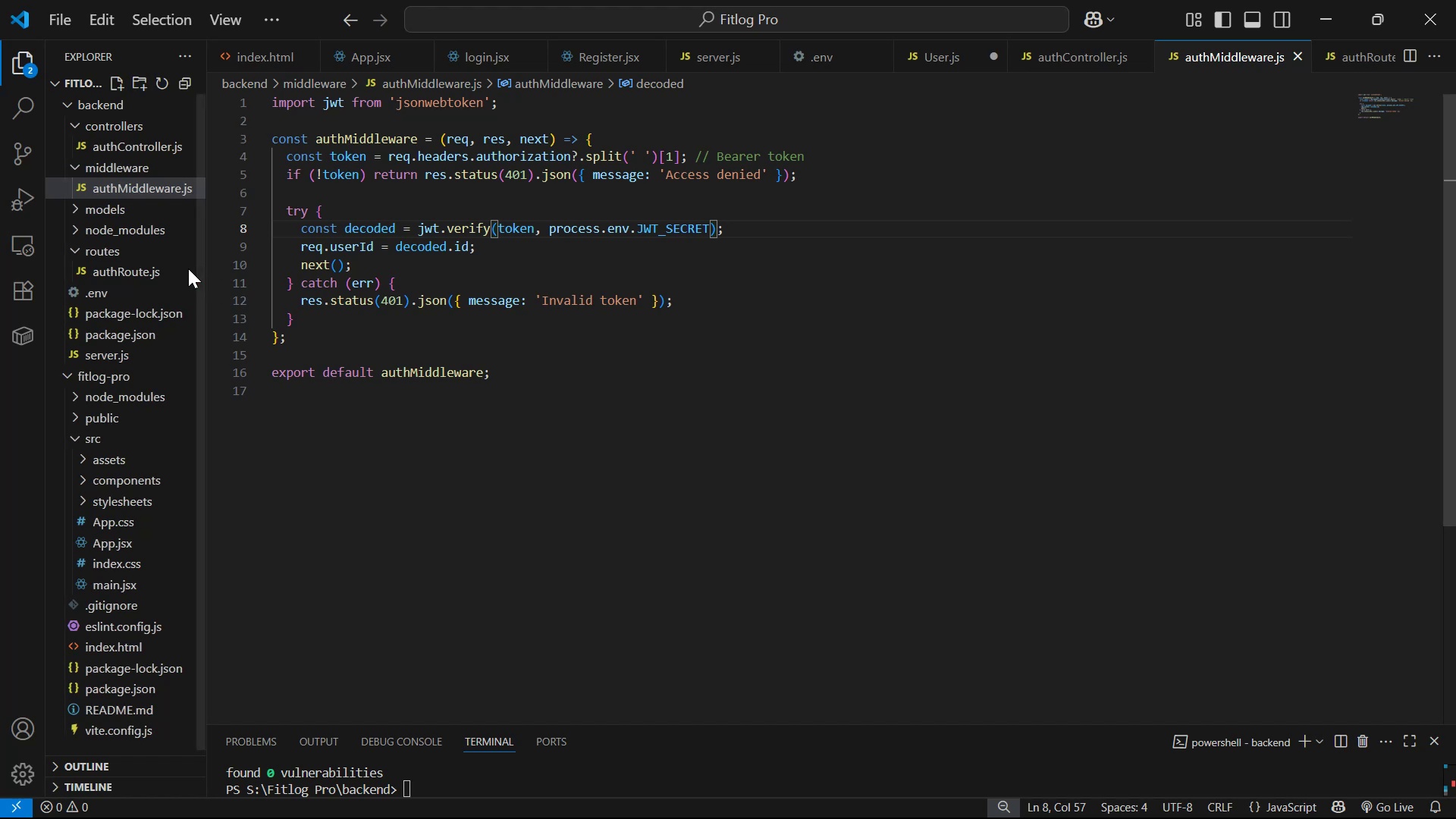 
key(Control+S)
 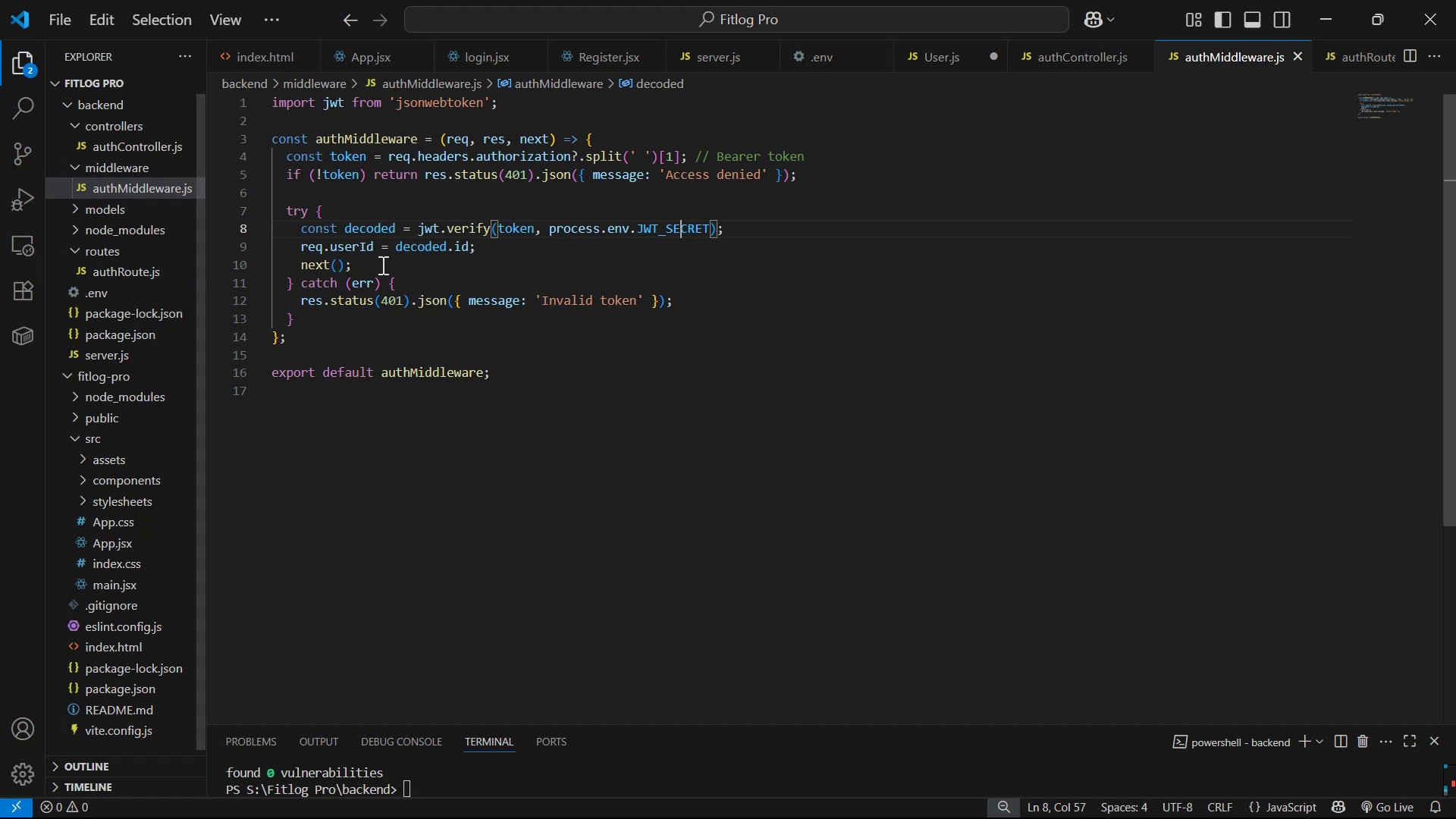 
key(Control+S)
 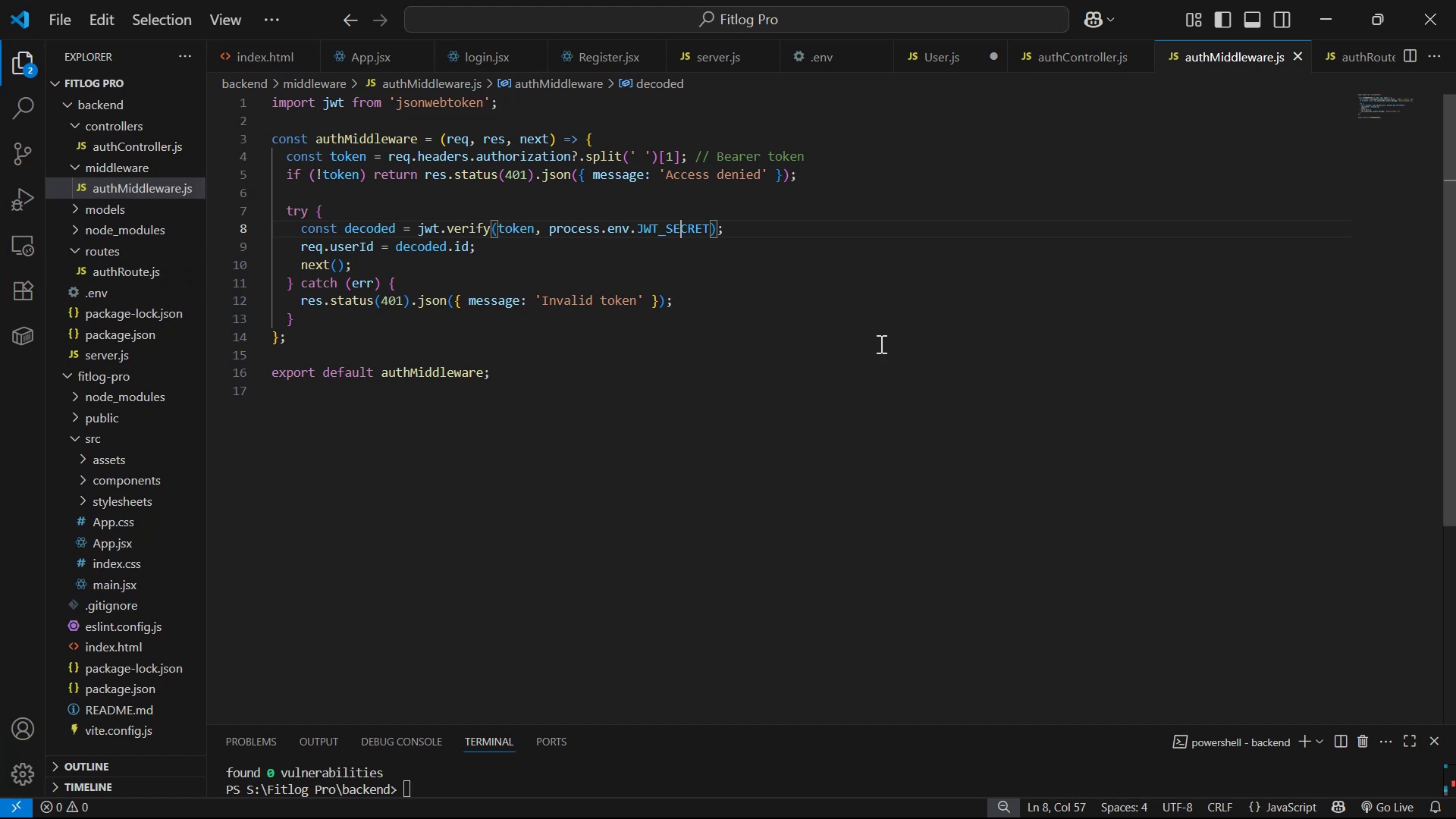 
key(Alt+AltLeft)
 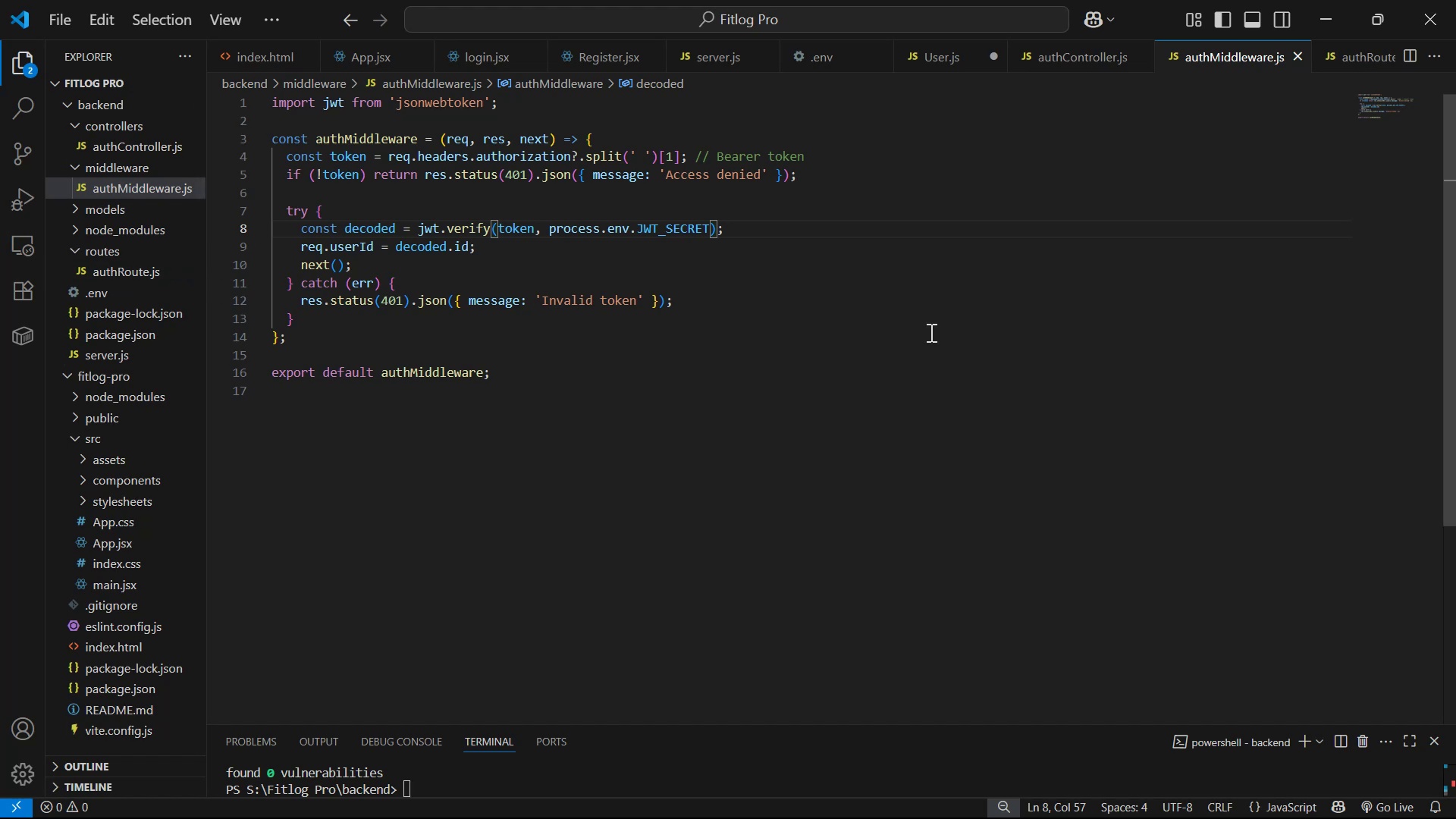 
key(Alt+Tab)
 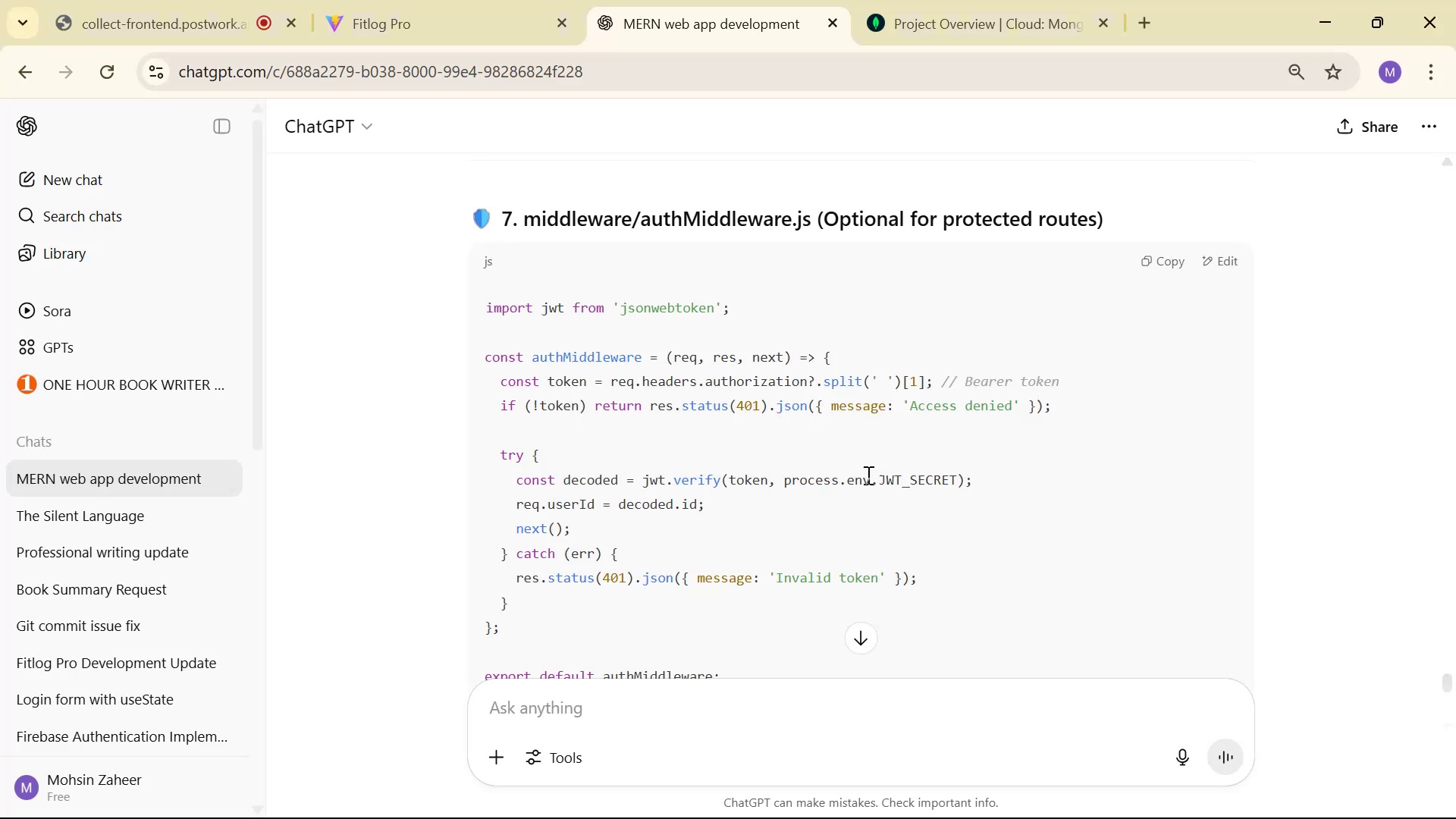 
scroll: coordinate [796, 398], scroll_direction: down, amount: 5.0
 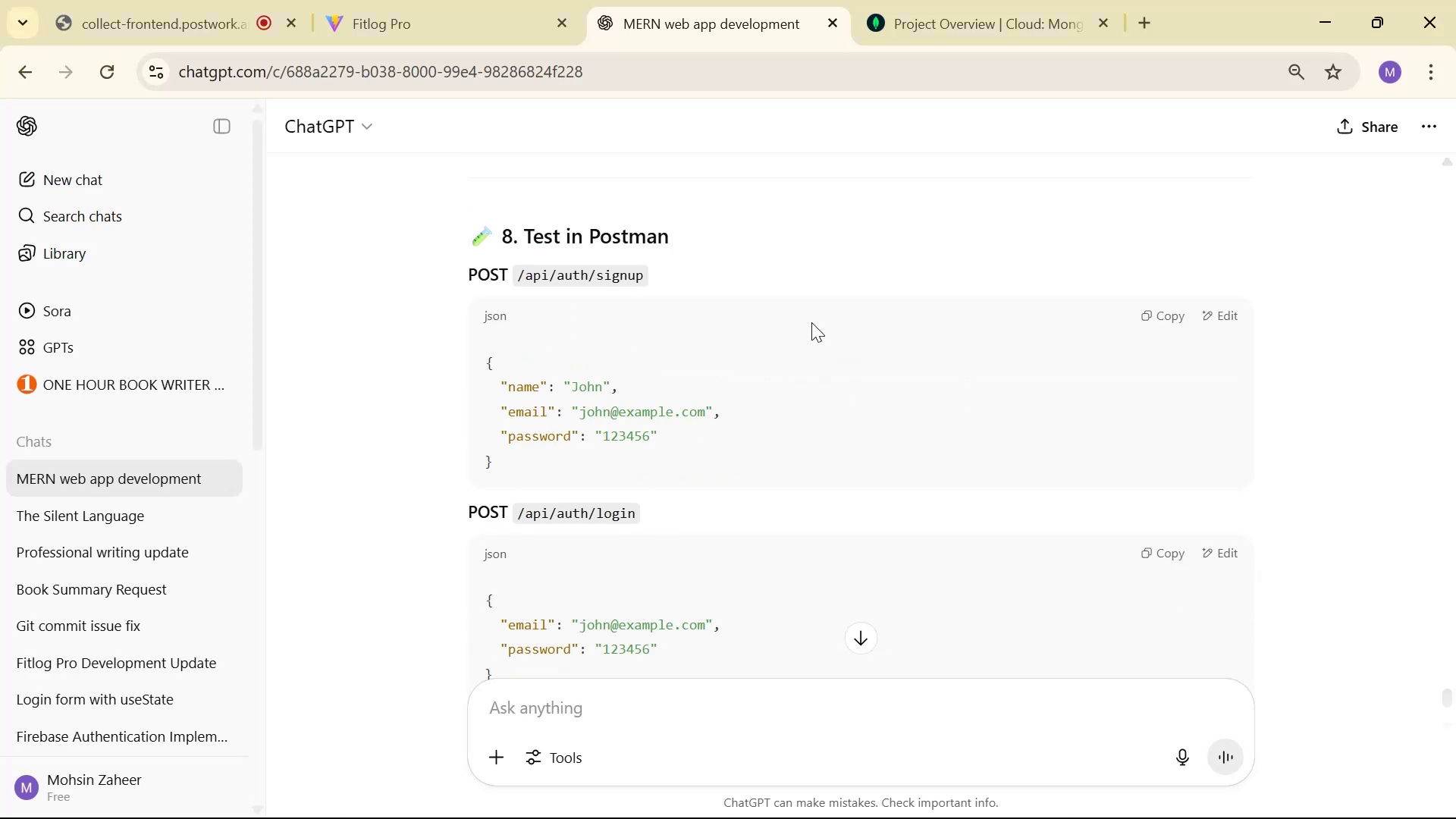 
key(Alt+AltLeft)
 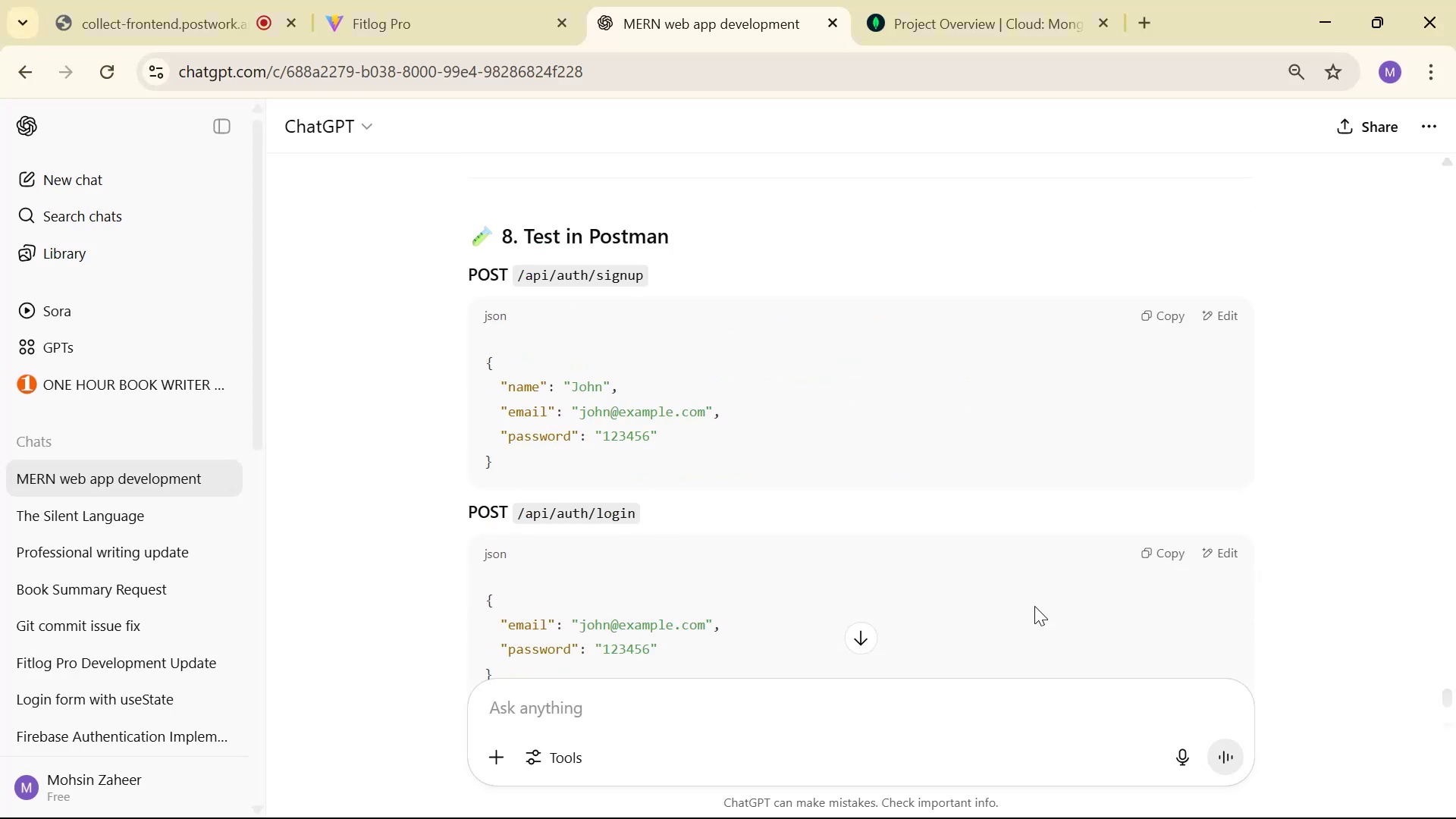 
key(Alt+Tab)
 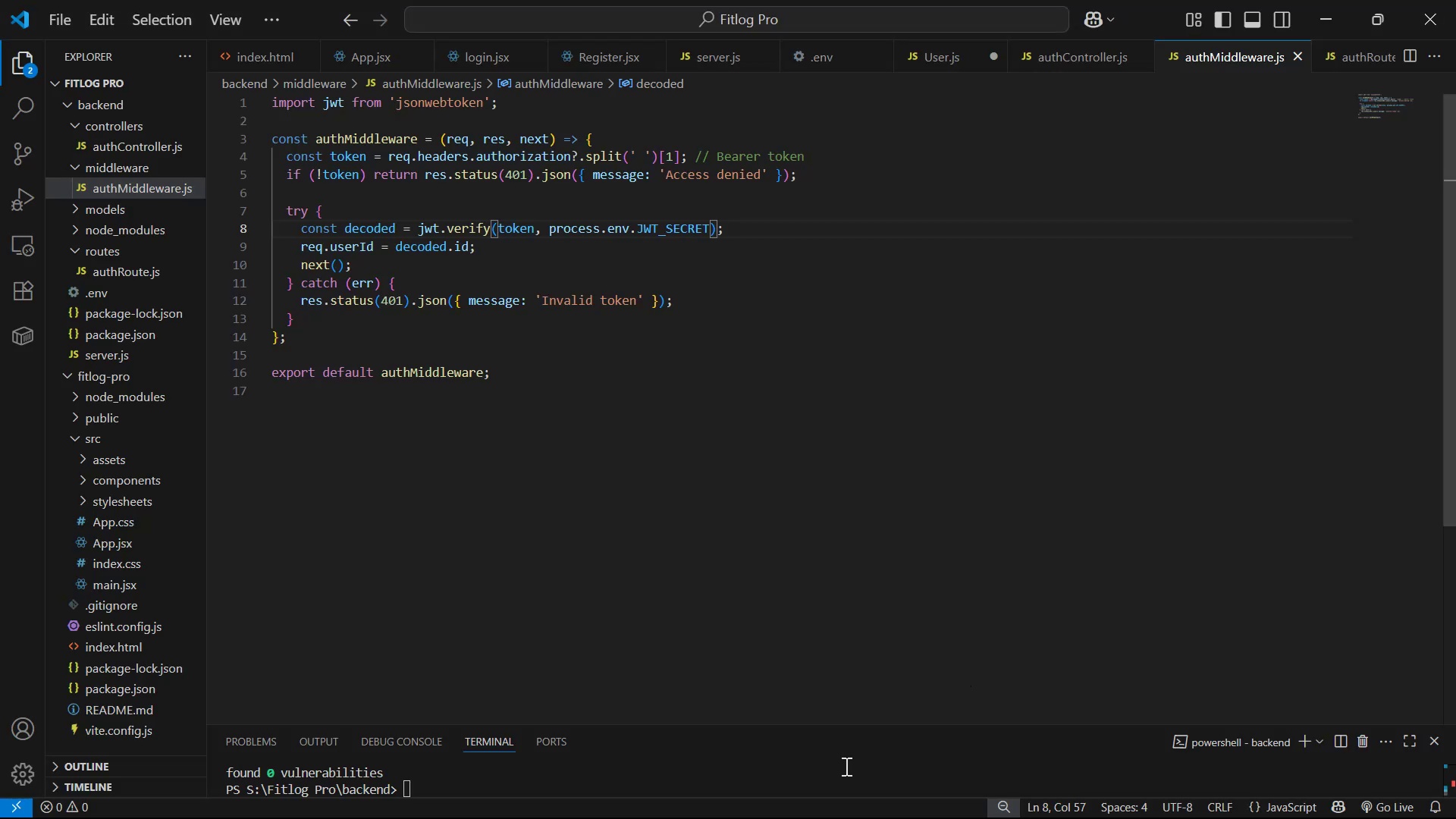 
left_click([825, 765])
 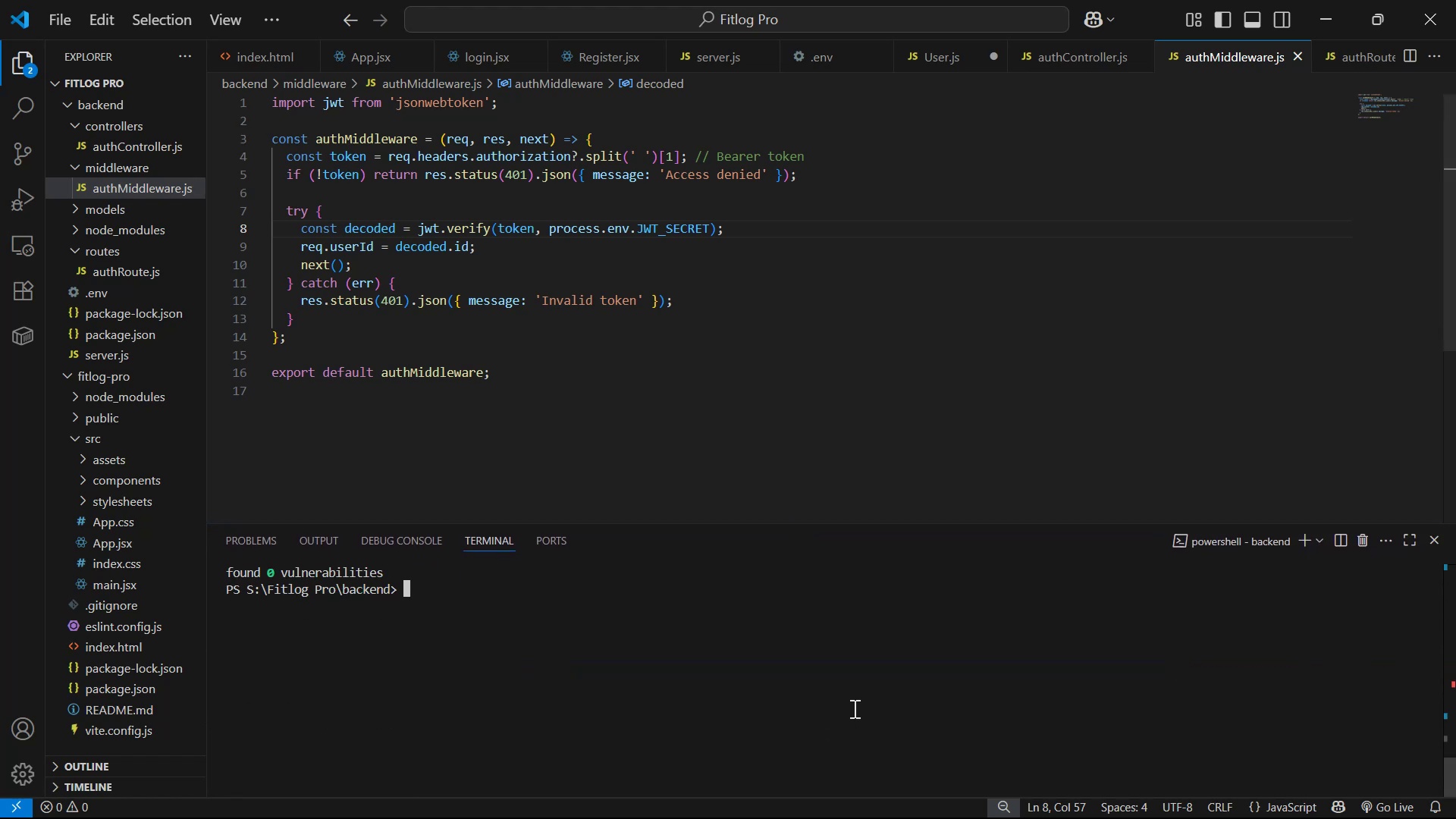 
type(nodemon se)
key(Tab)
 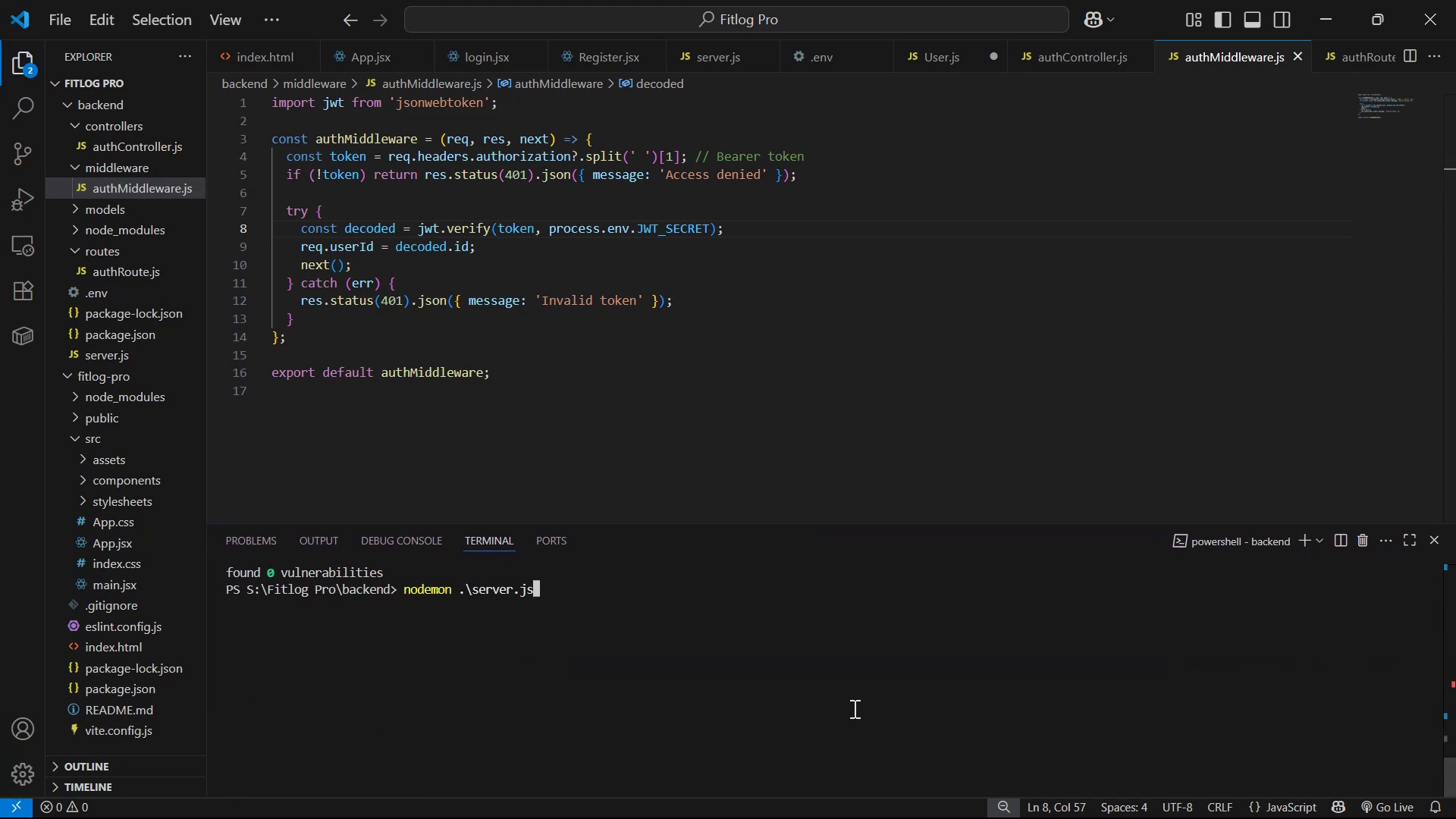 
key(Enter)
 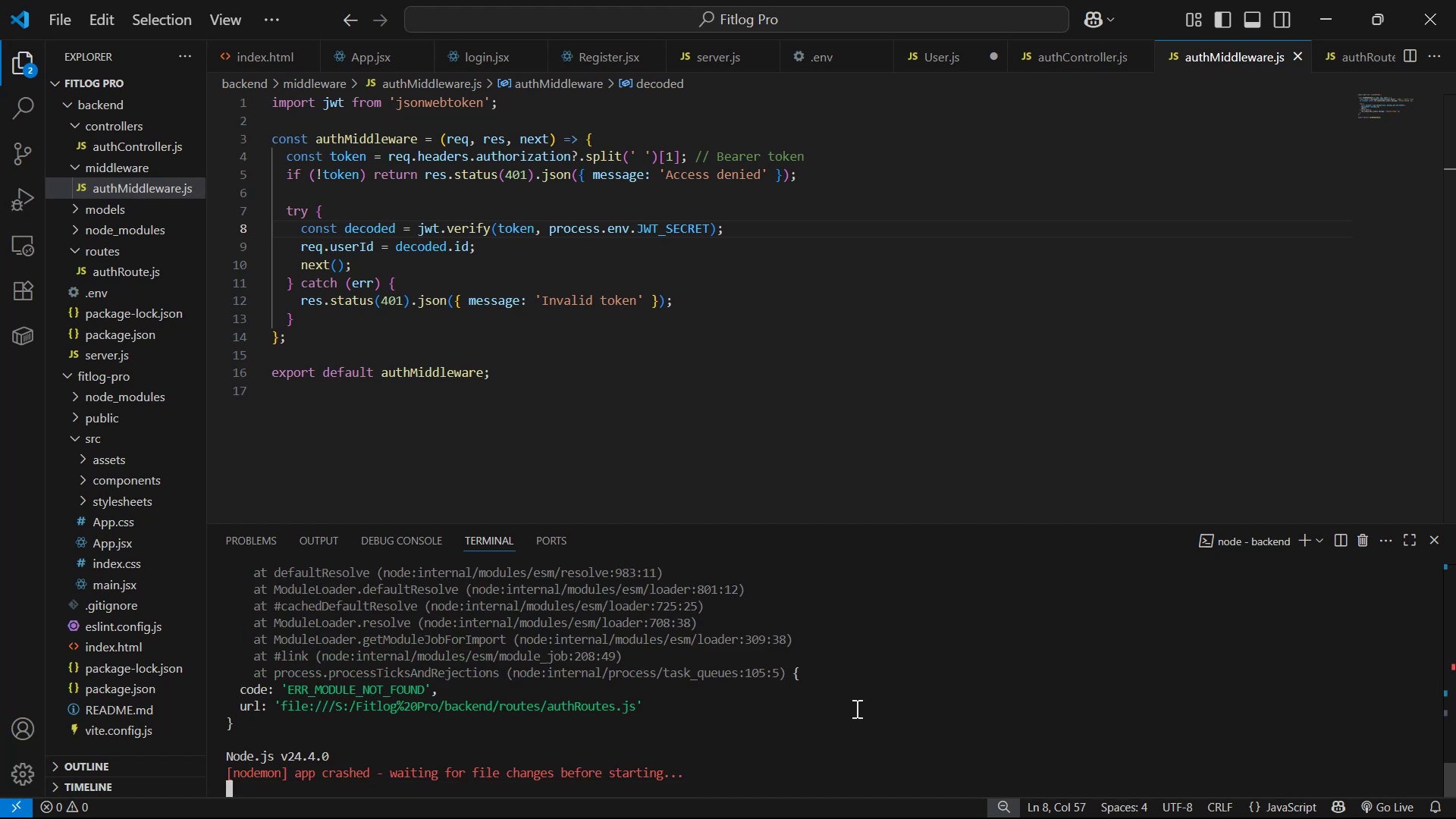 
wait(6.61)
 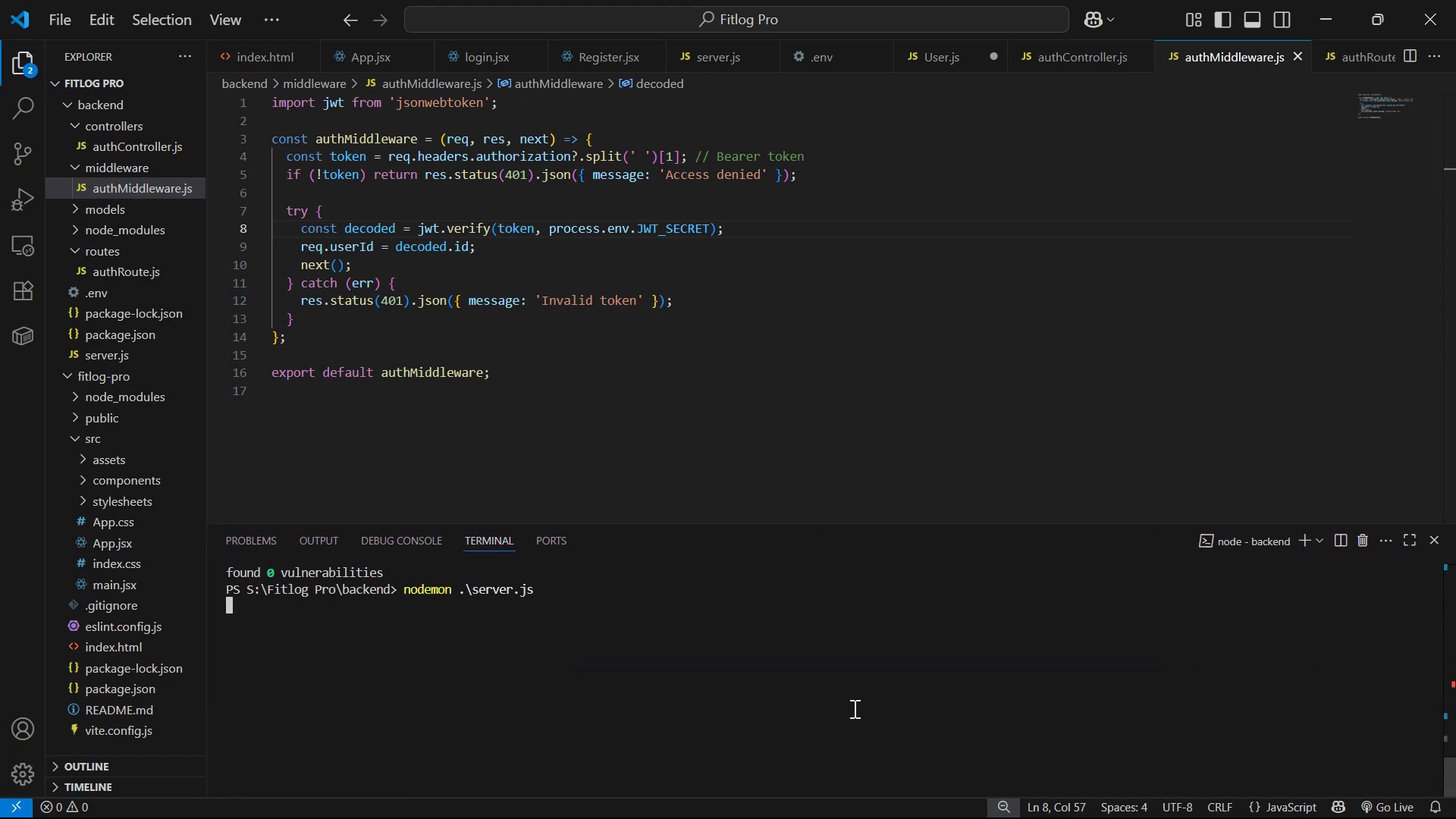 
scroll: coordinate [905, 670], scroll_direction: up, amount: 4.0
 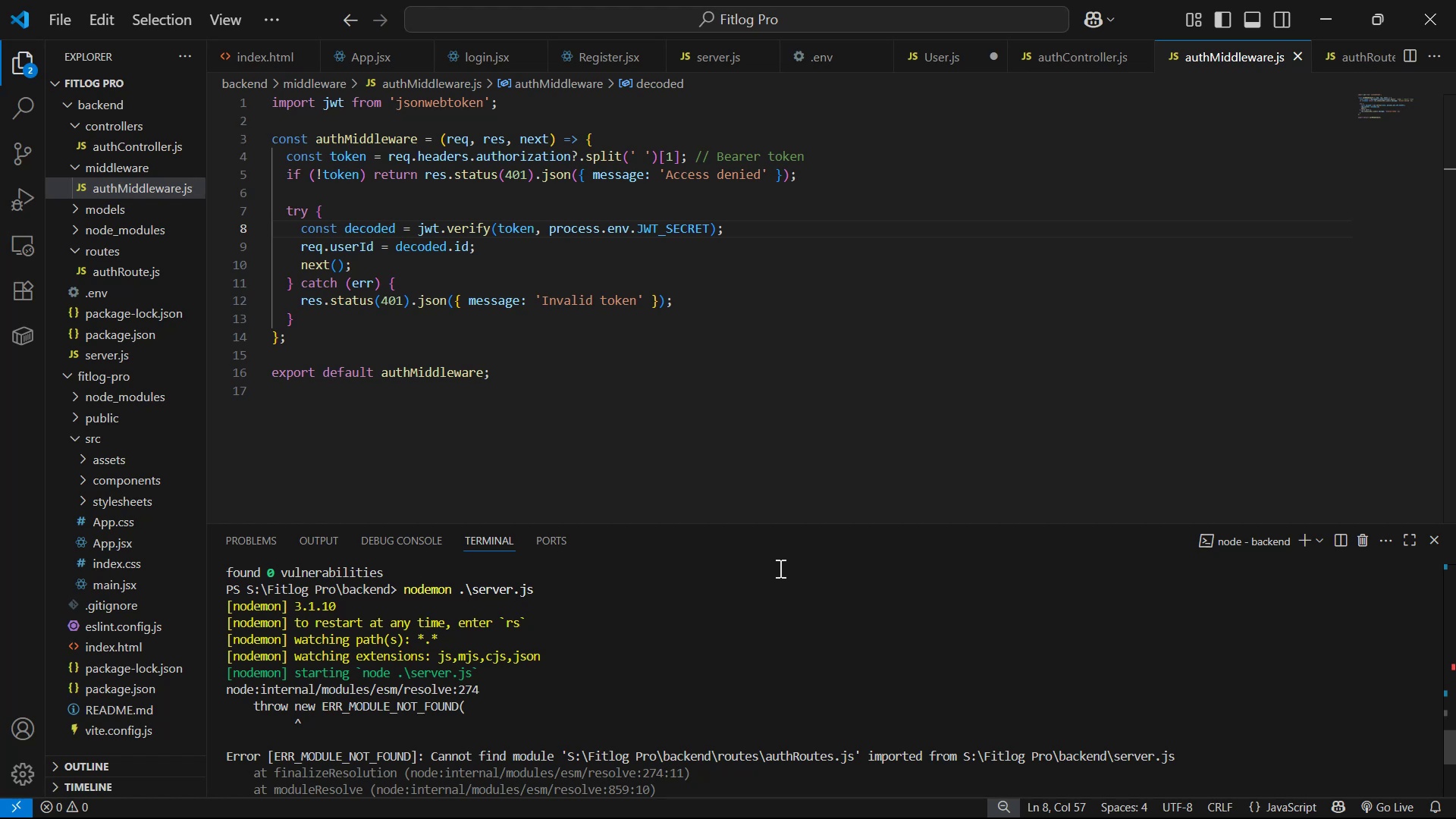 
wait(14.07)
 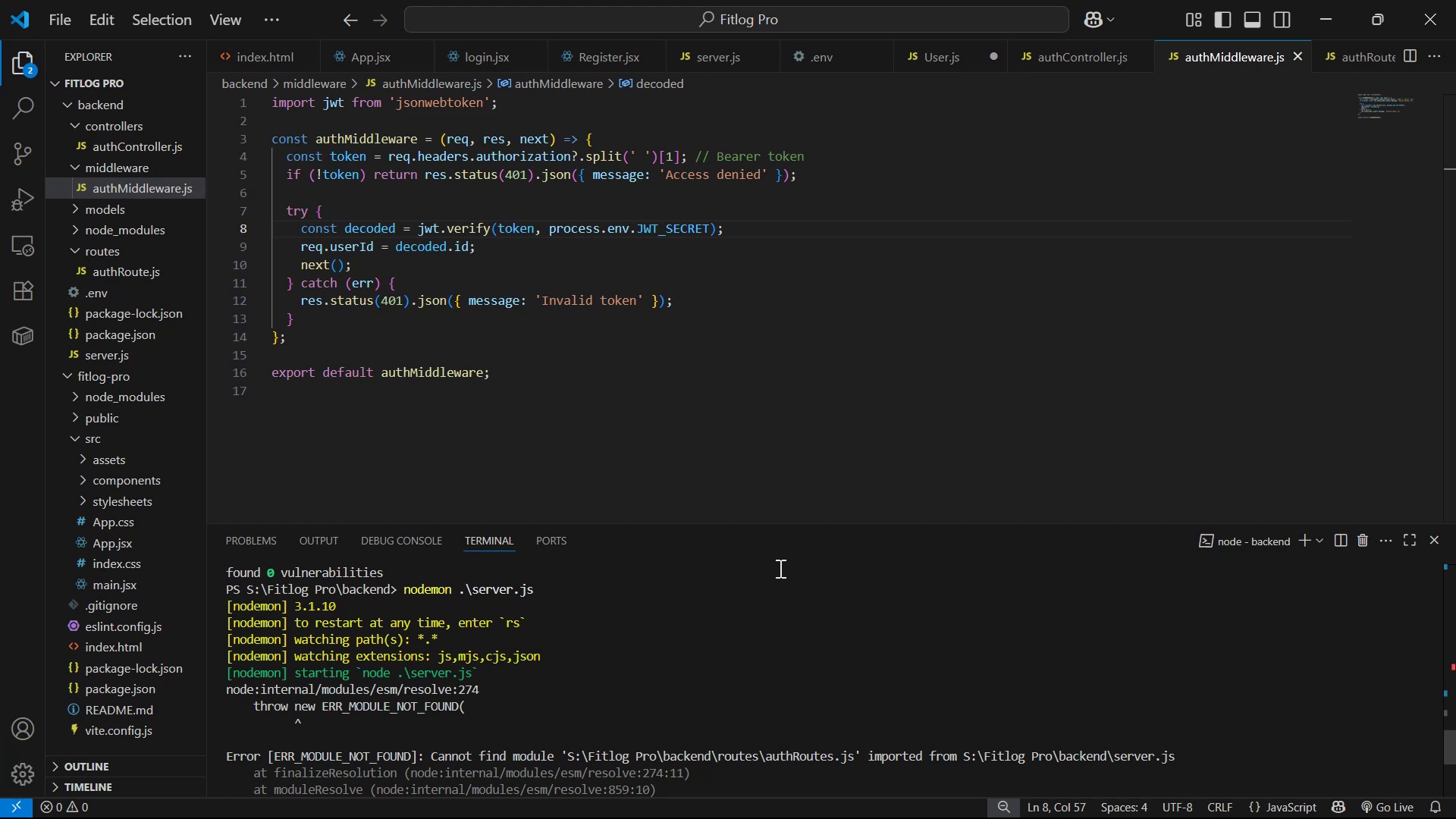 
scroll: coordinate [486, 258], scroll_direction: up, amount: 11.0
 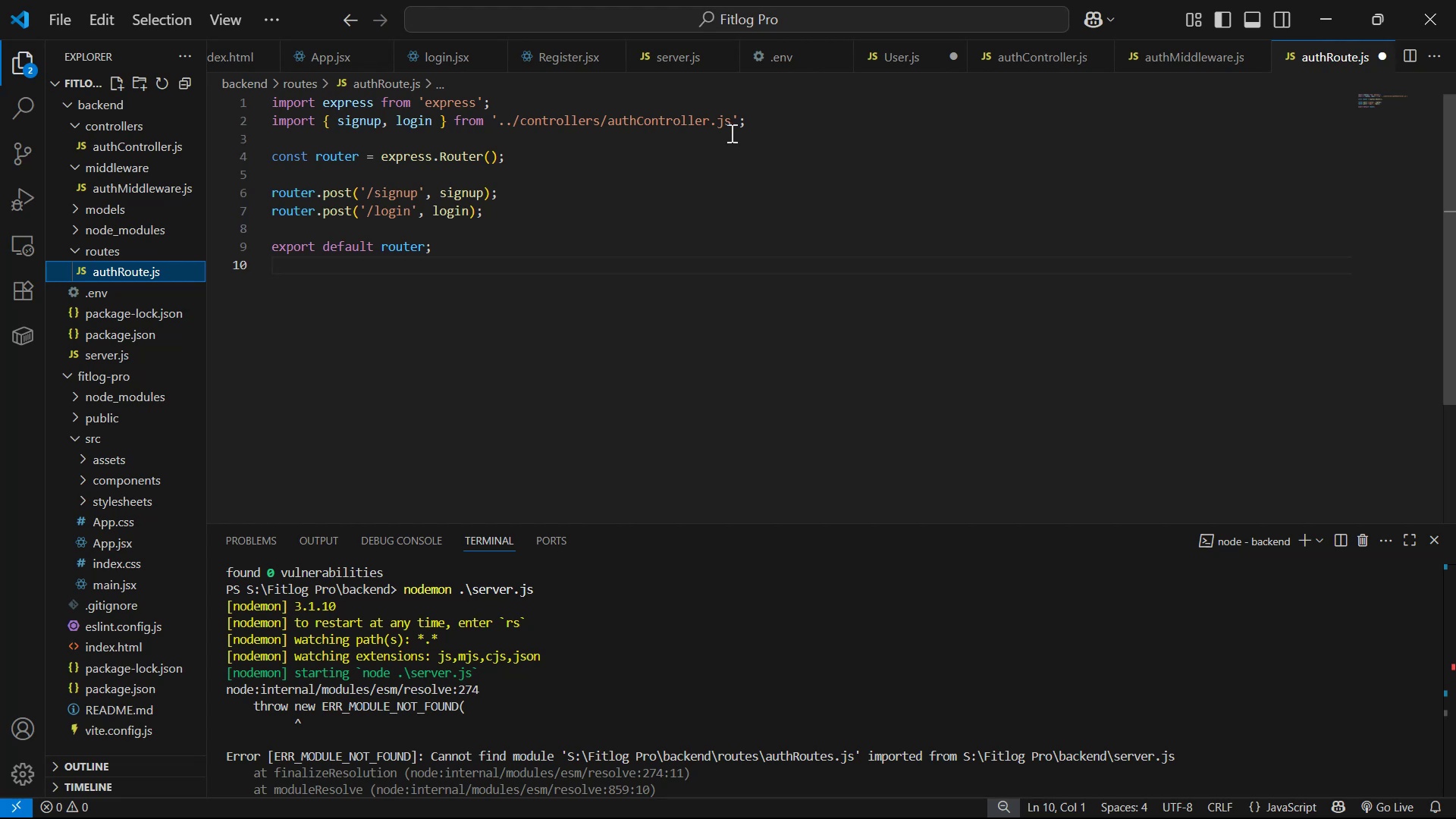 
wait(18.38)
 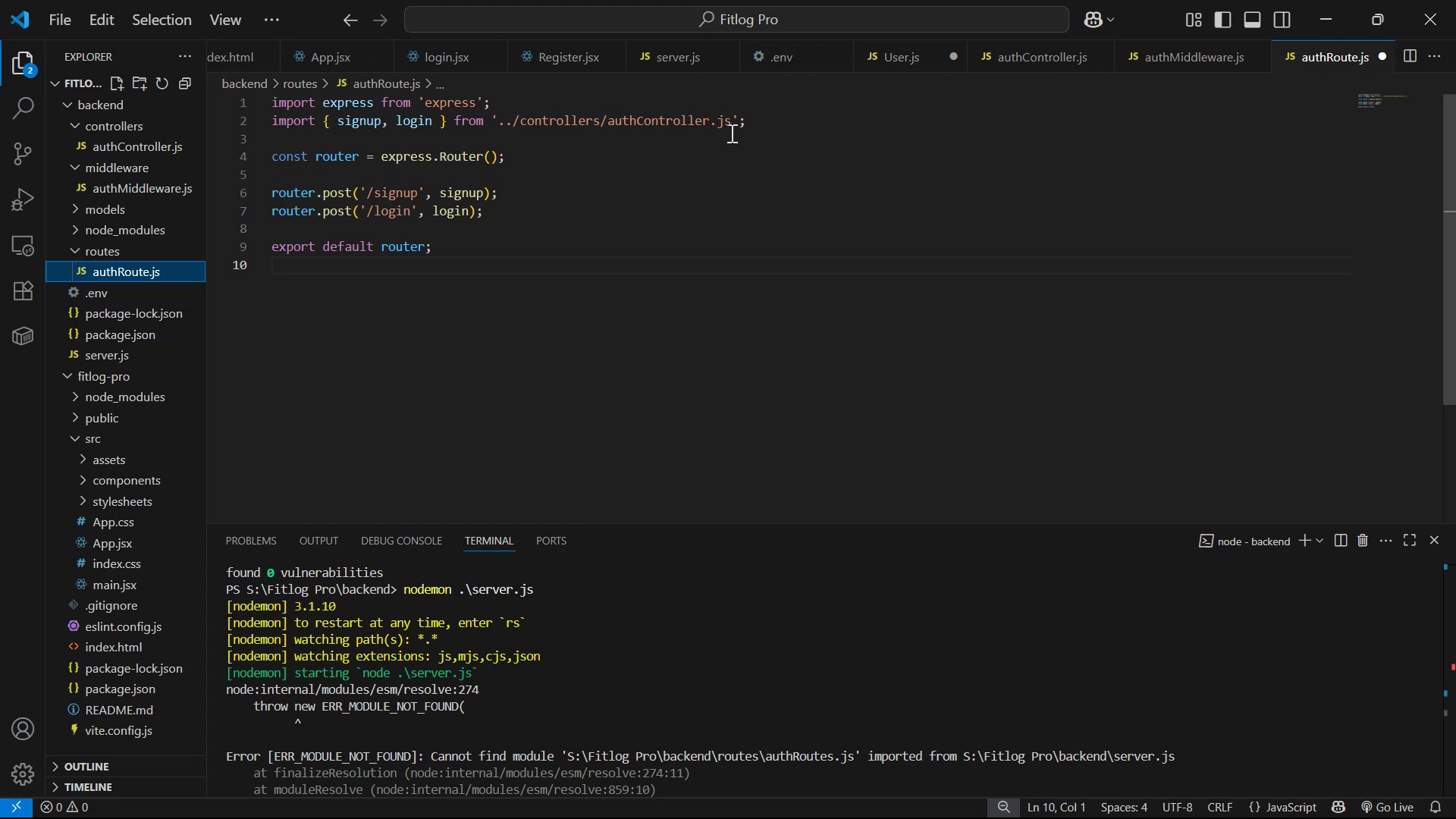 
left_click([630, 232])
 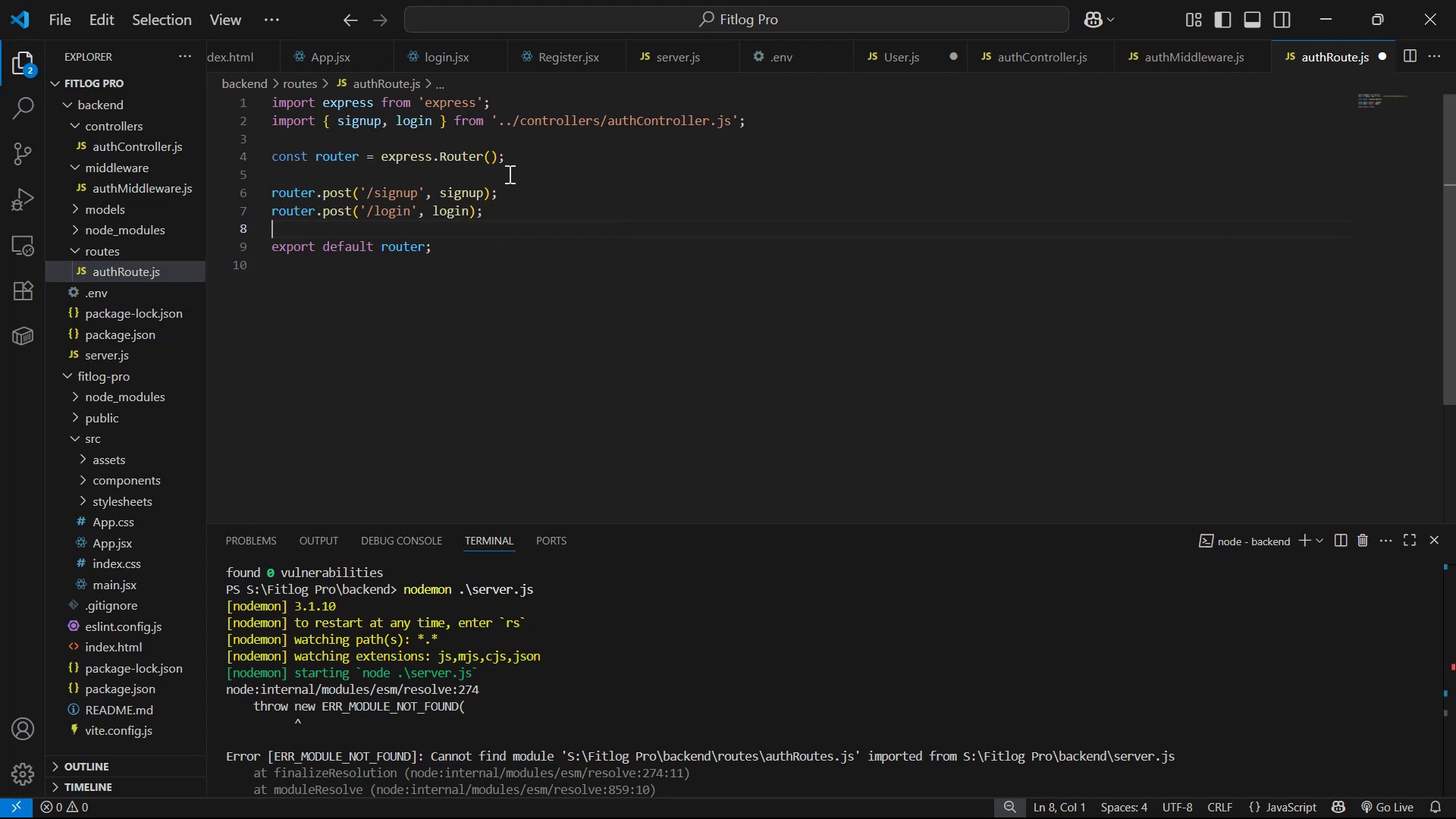 
left_click([540, 124])
 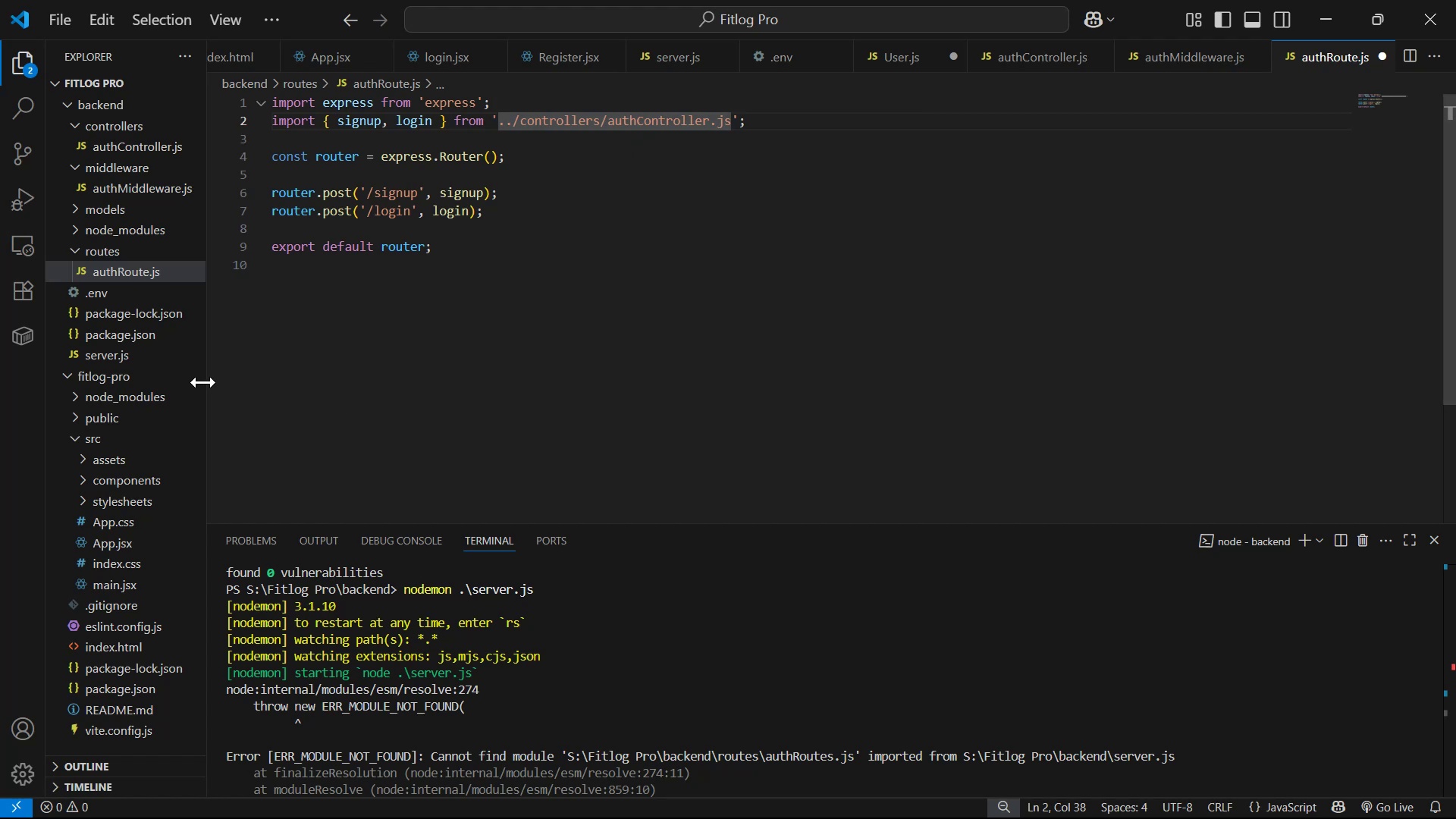 
wait(6.09)
 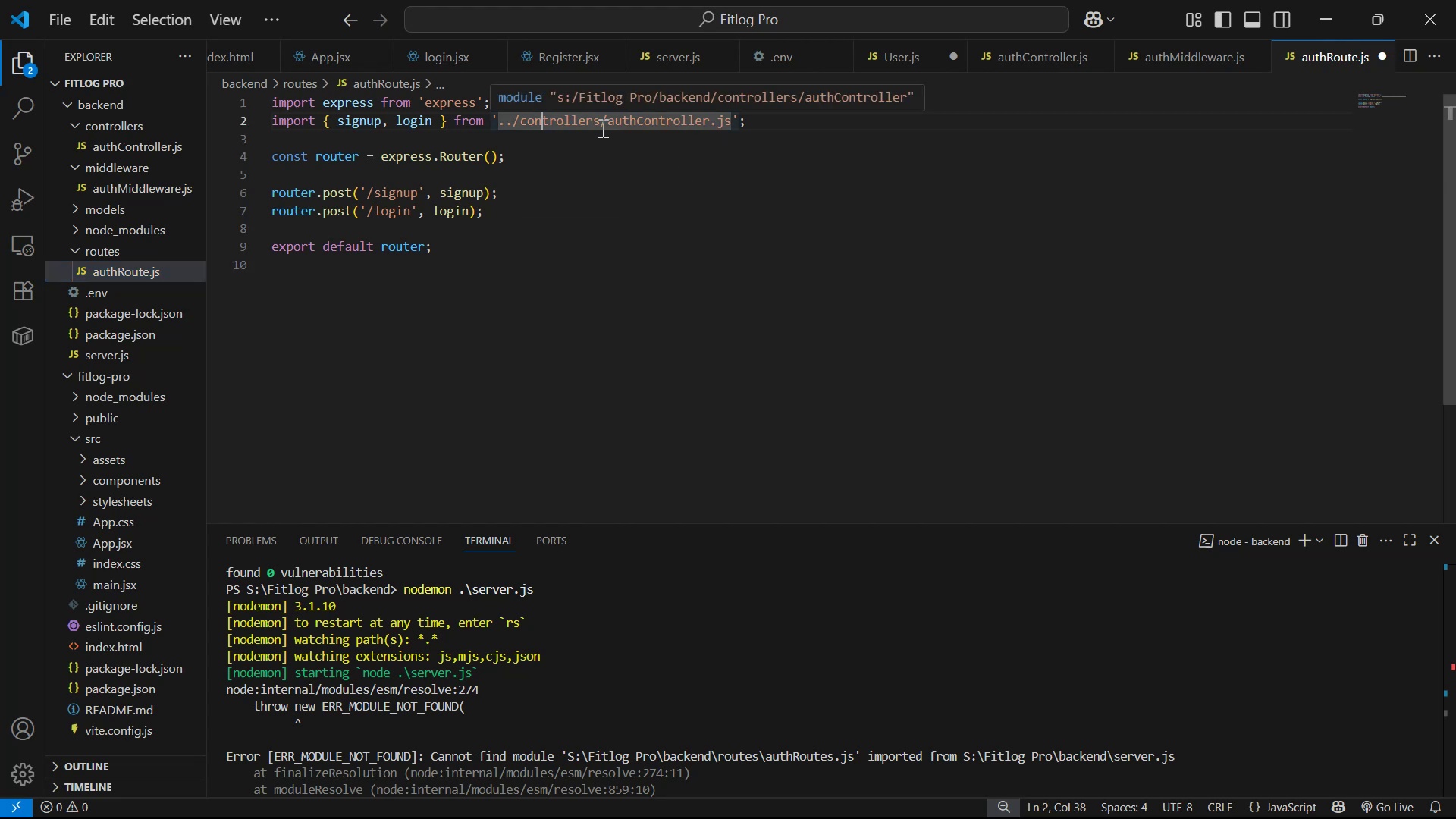 
left_click([172, 351])
 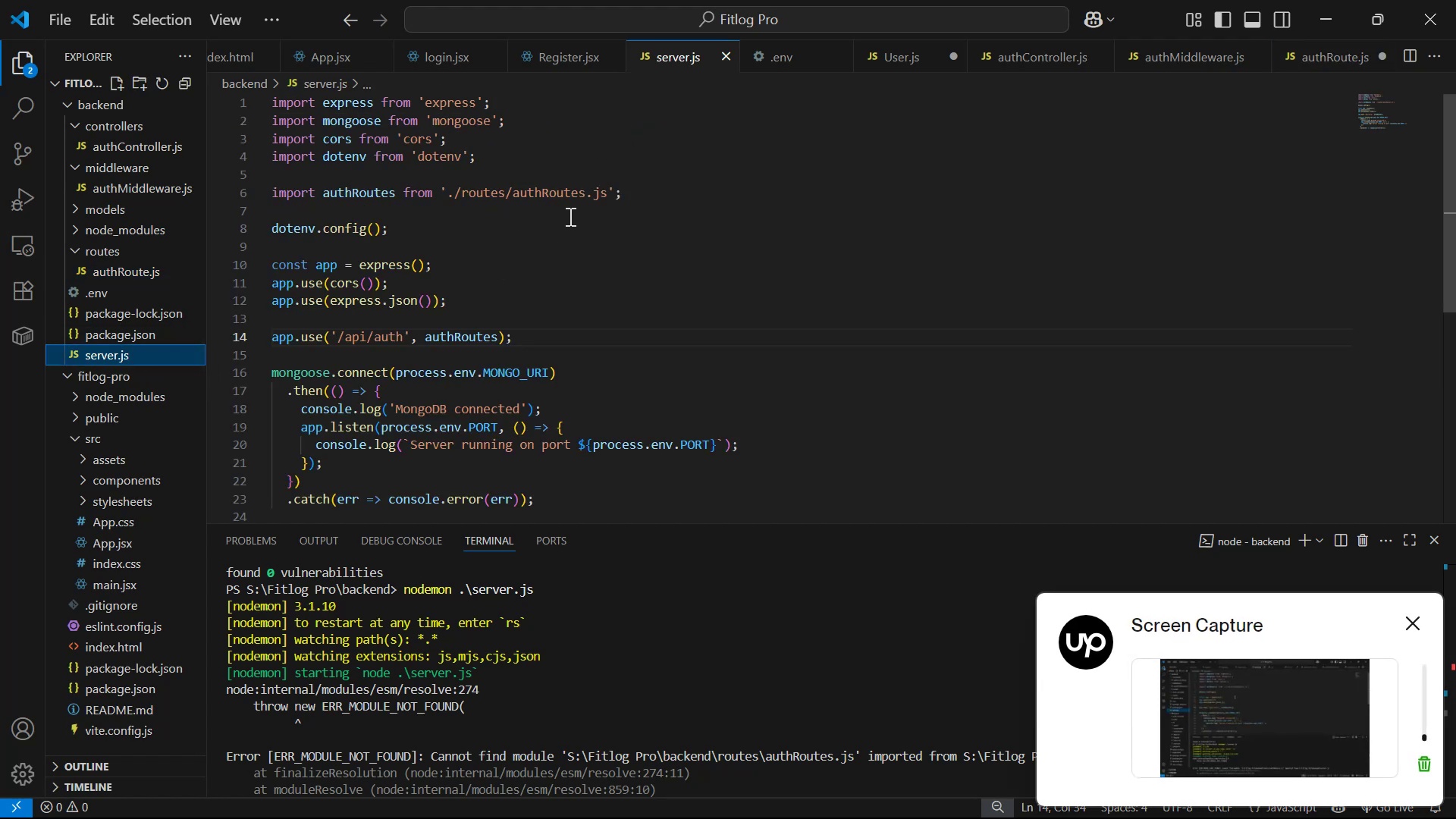 
wait(5.29)
 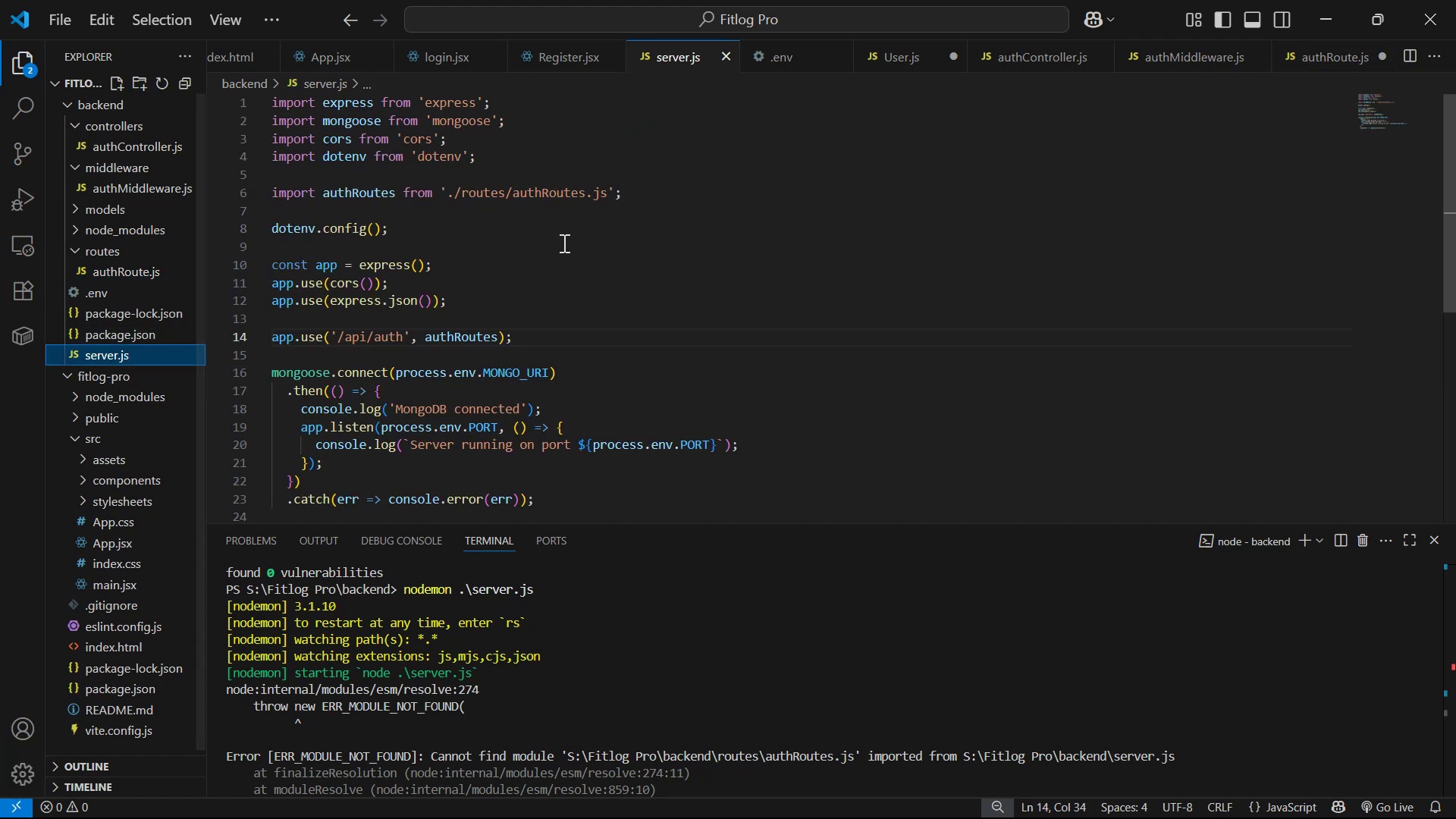 
left_click([347, 193])
 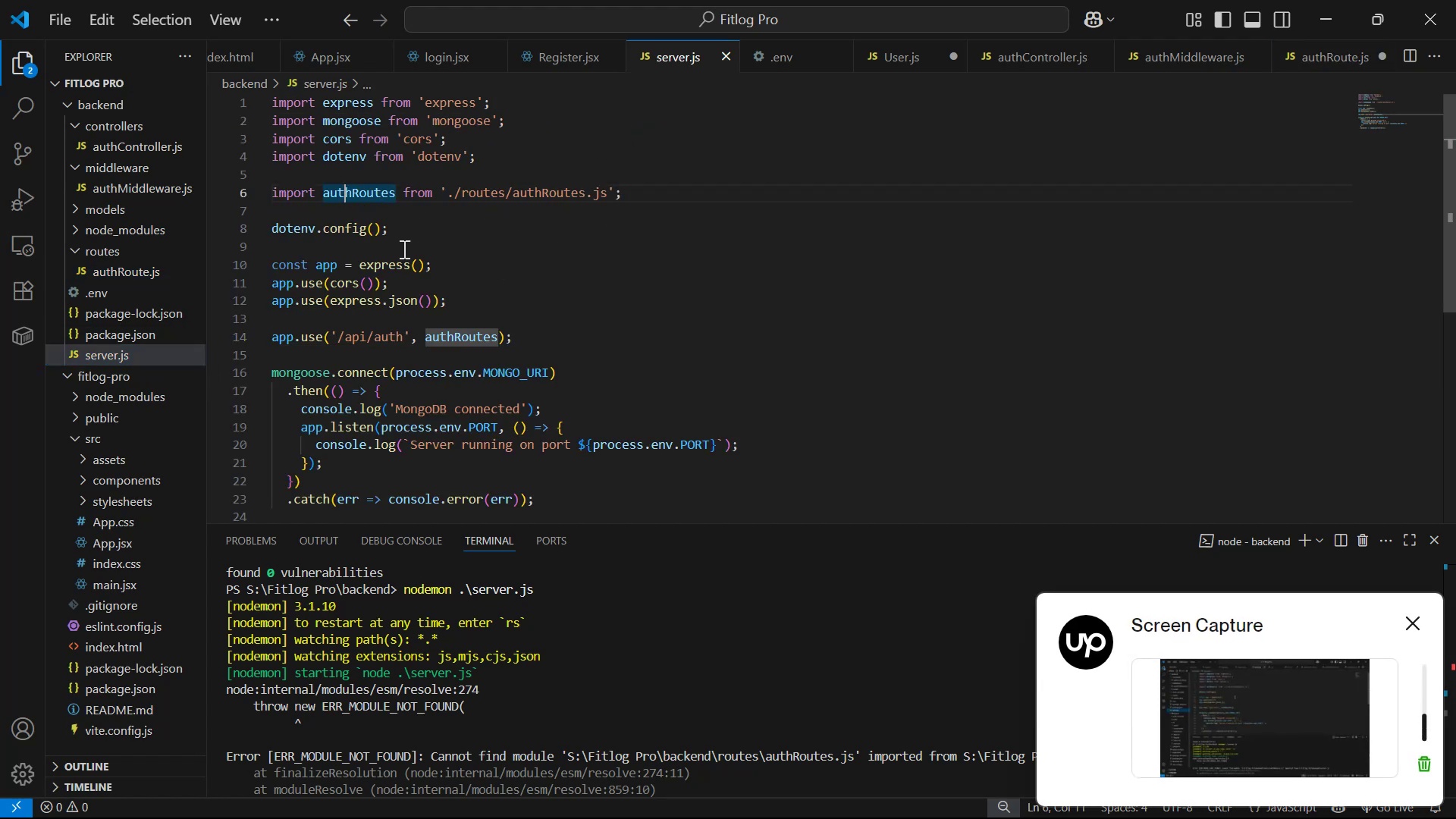 
scroll: coordinate [757, 695], scroll_direction: down, amount: 4.0
 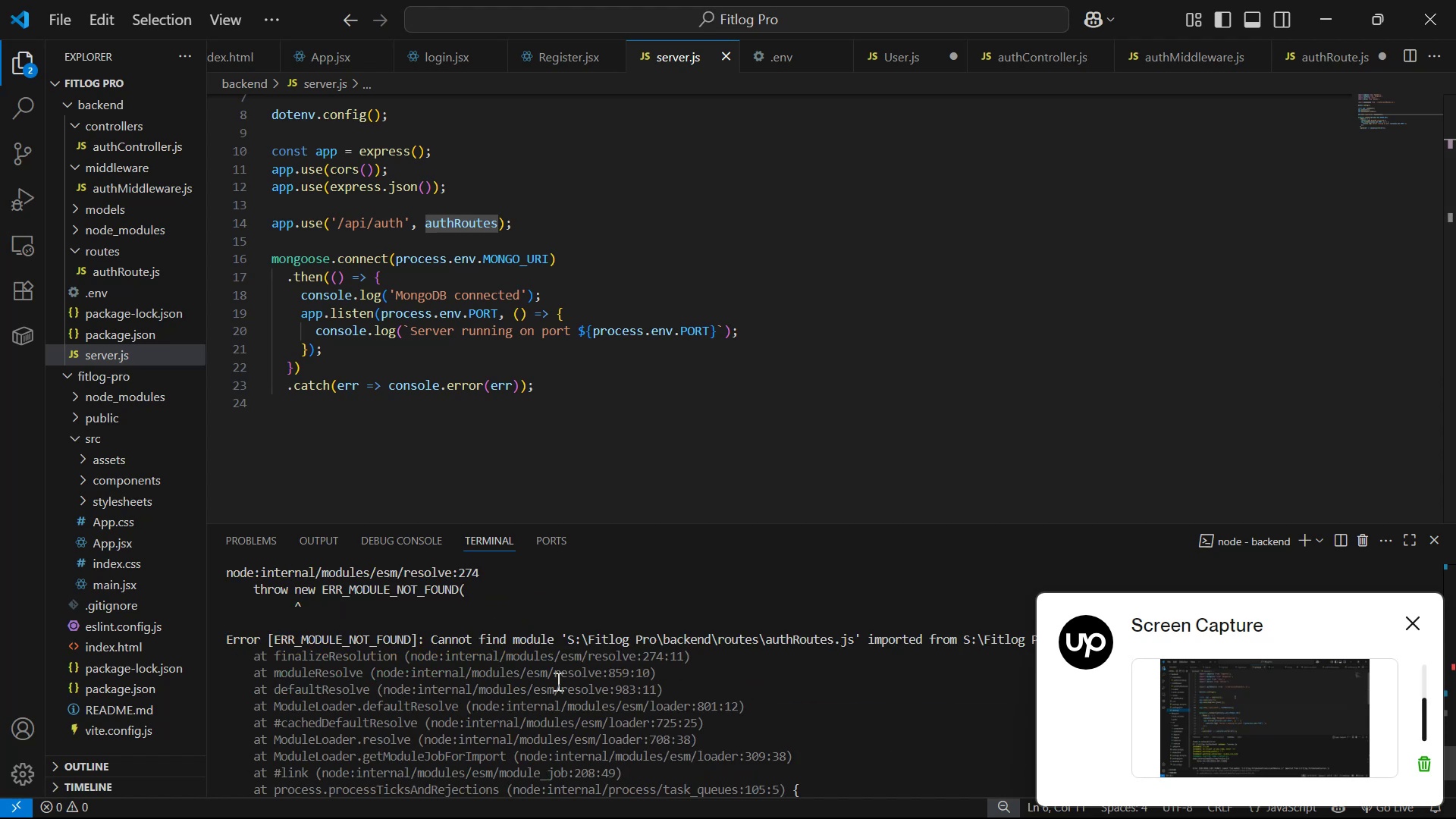 
scroll: coordinate [366, 638], scroll_direction: up, amount: 1.0
 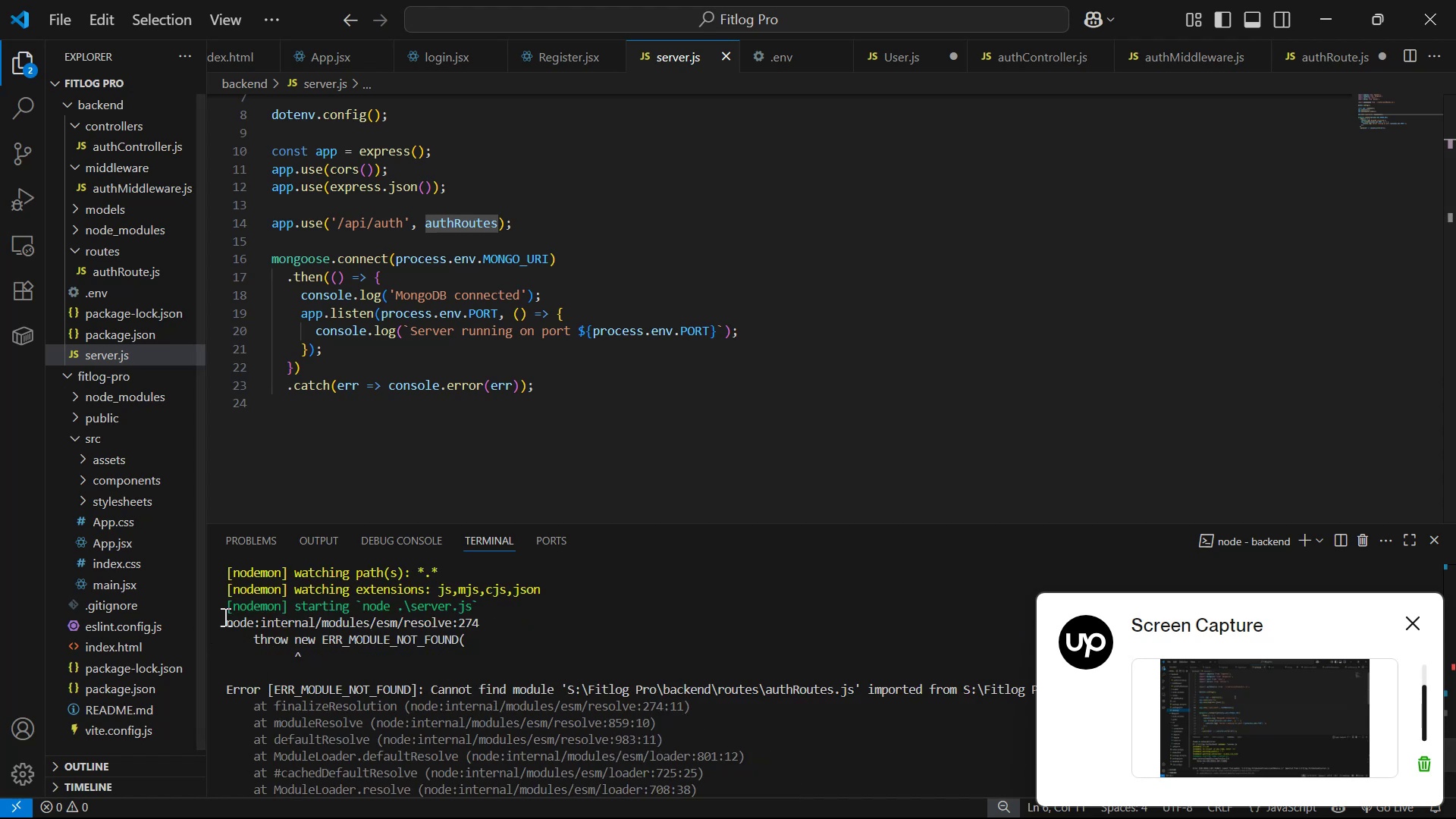 
scroll: coordinate [623, 749], scroll_direction: down, amount: 6.0
 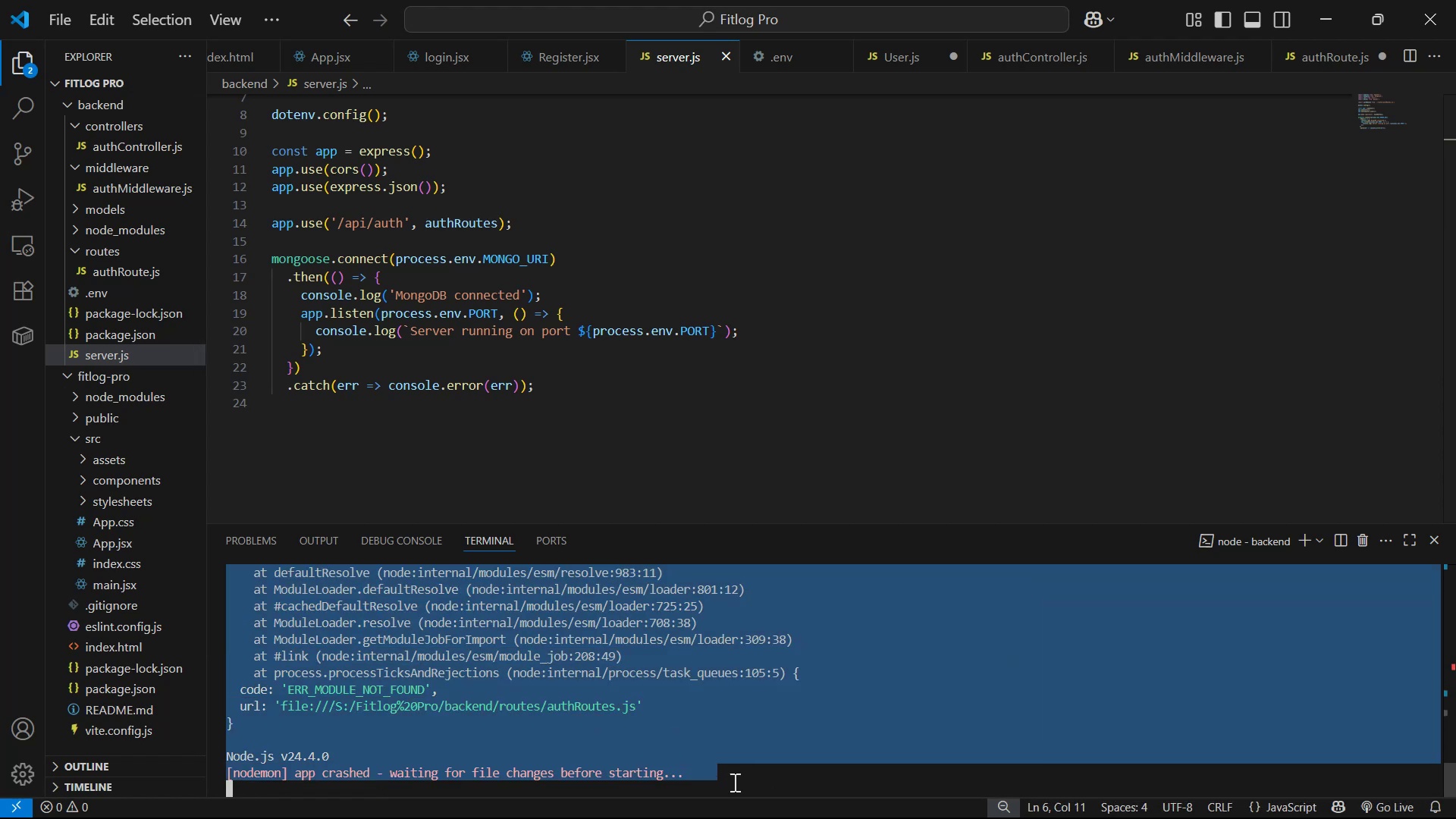 
key(Control+C)
 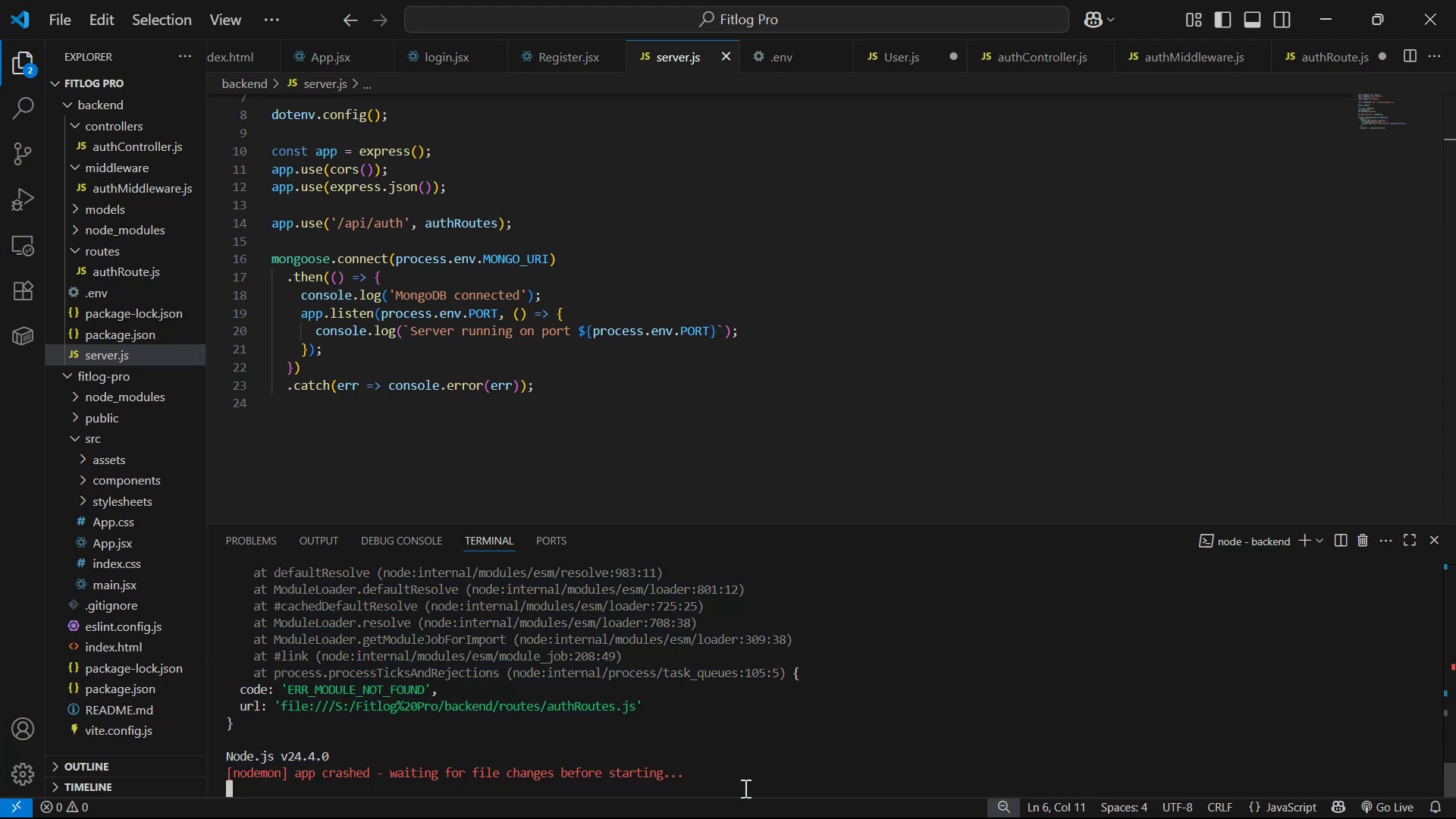 
key(Alt+Tab)
 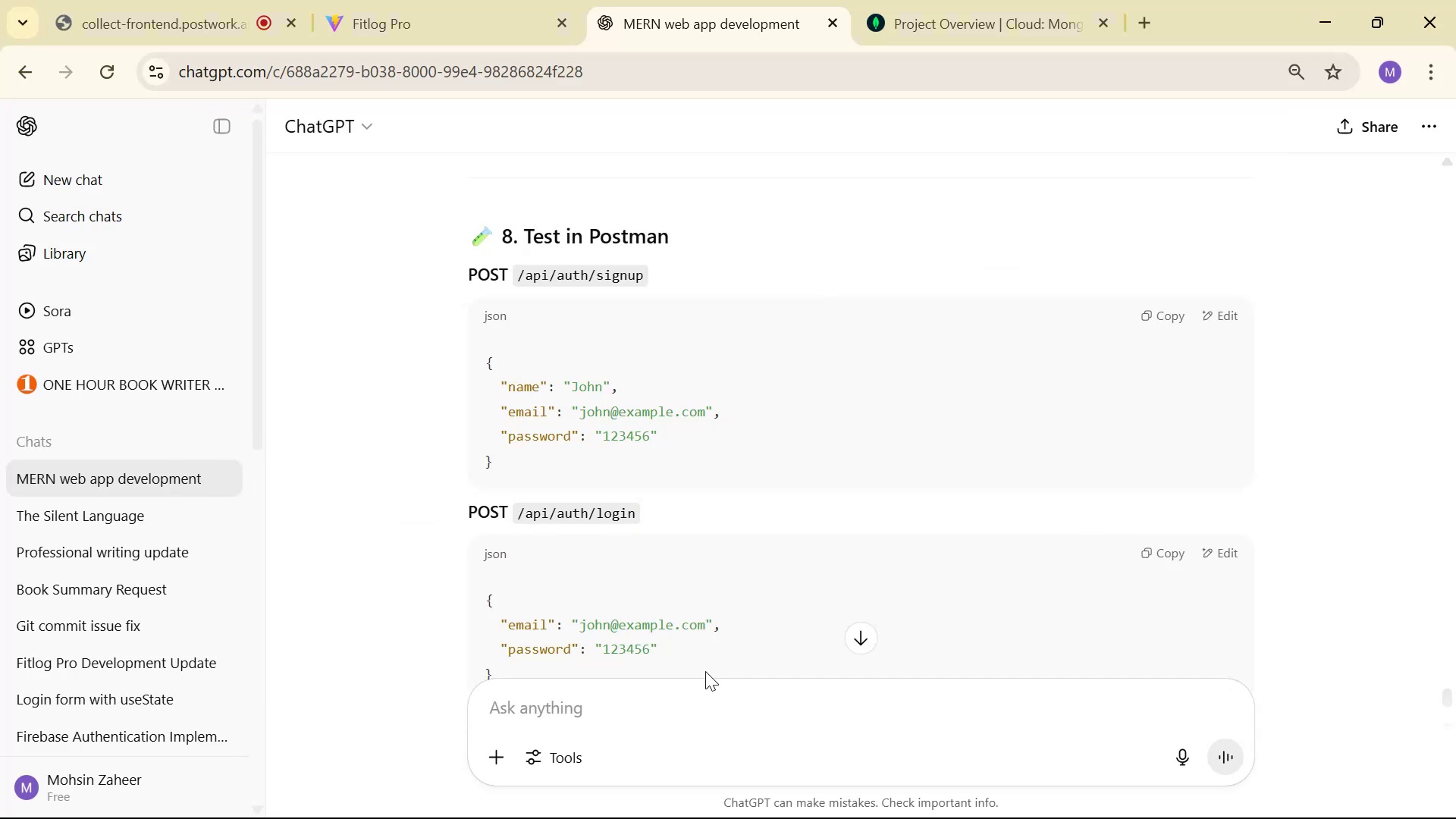 
left_click([698, 703])
 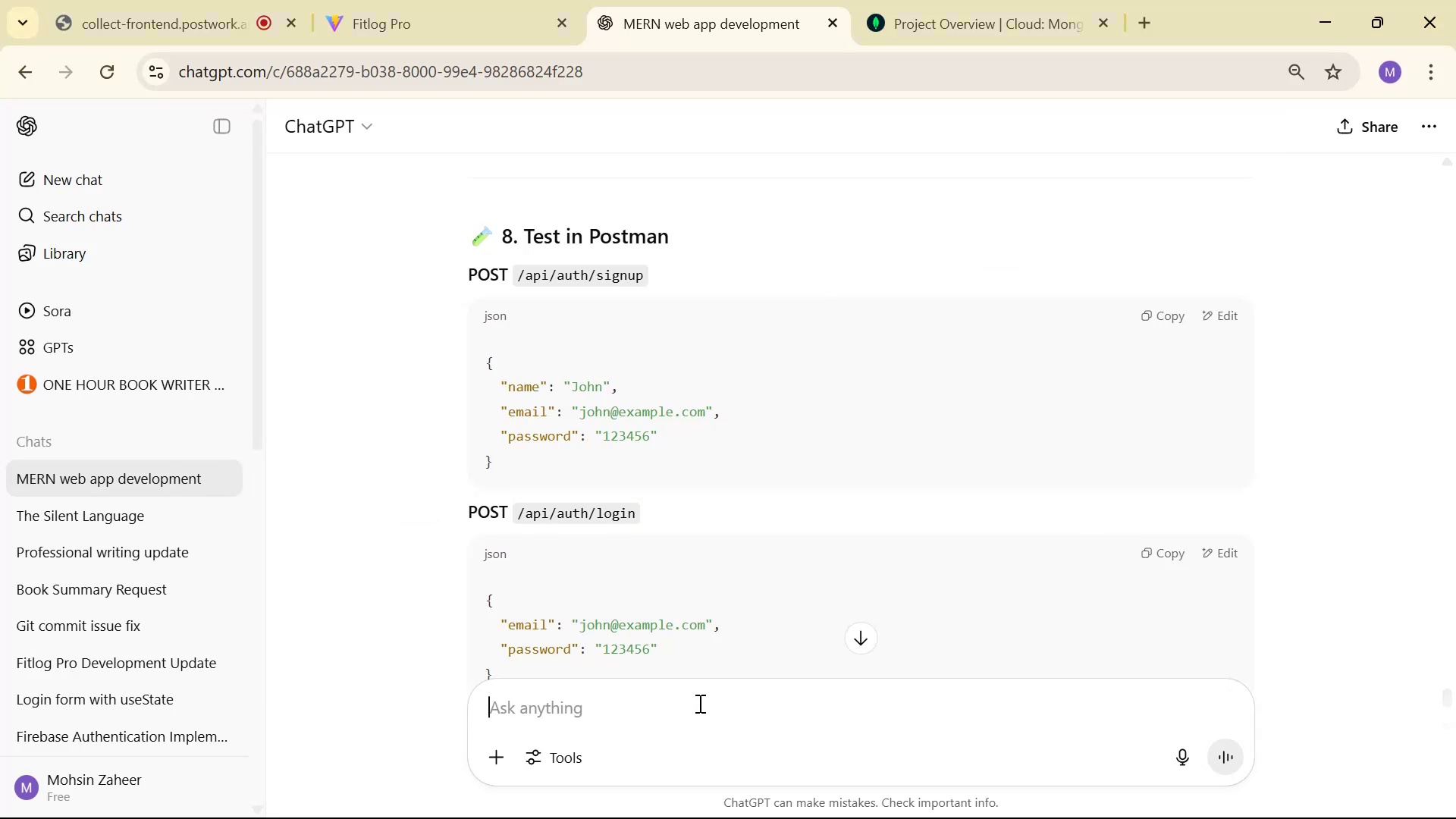 
key(Control+V)
 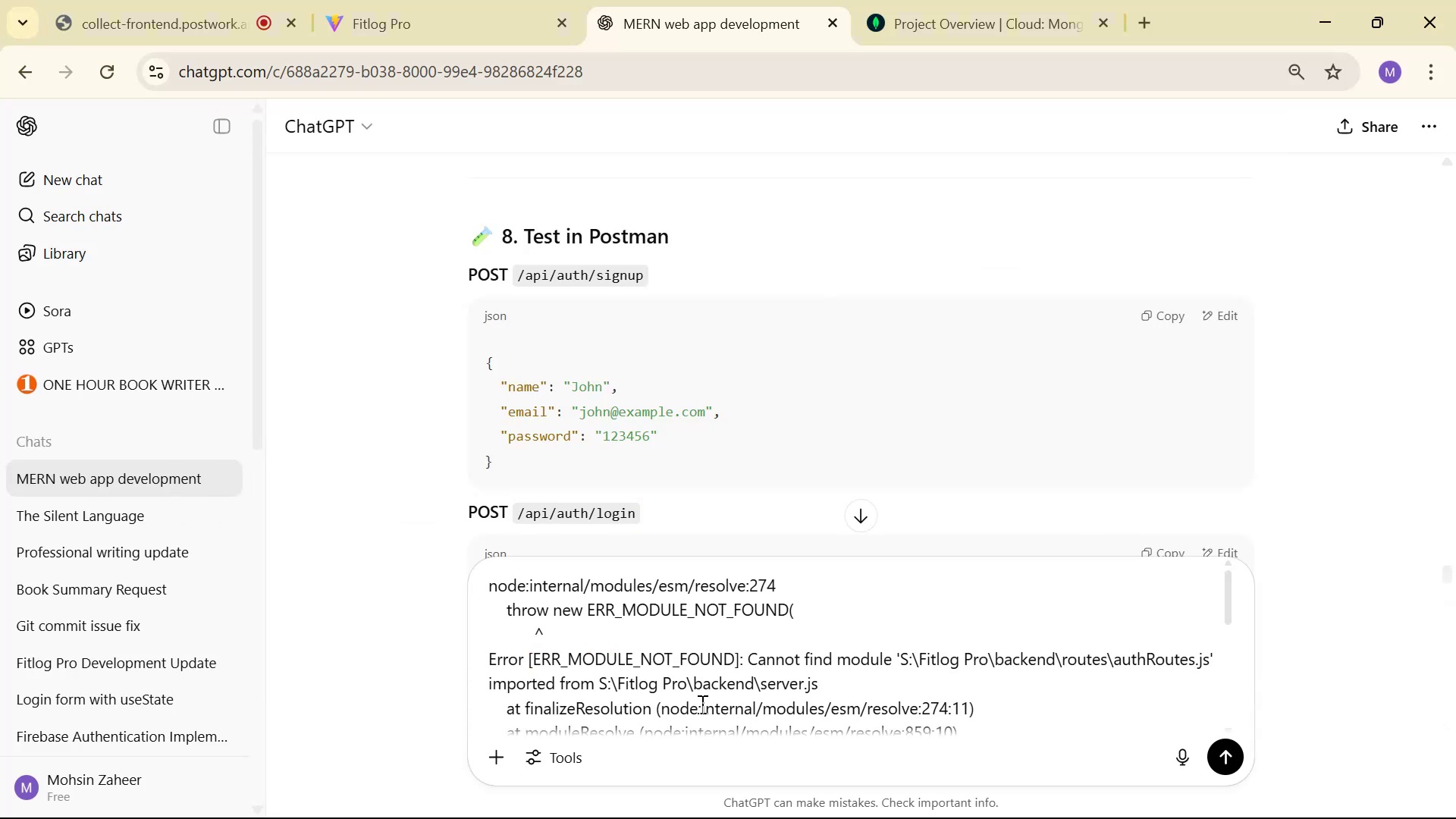 
key(Shift+ShiftRight)
 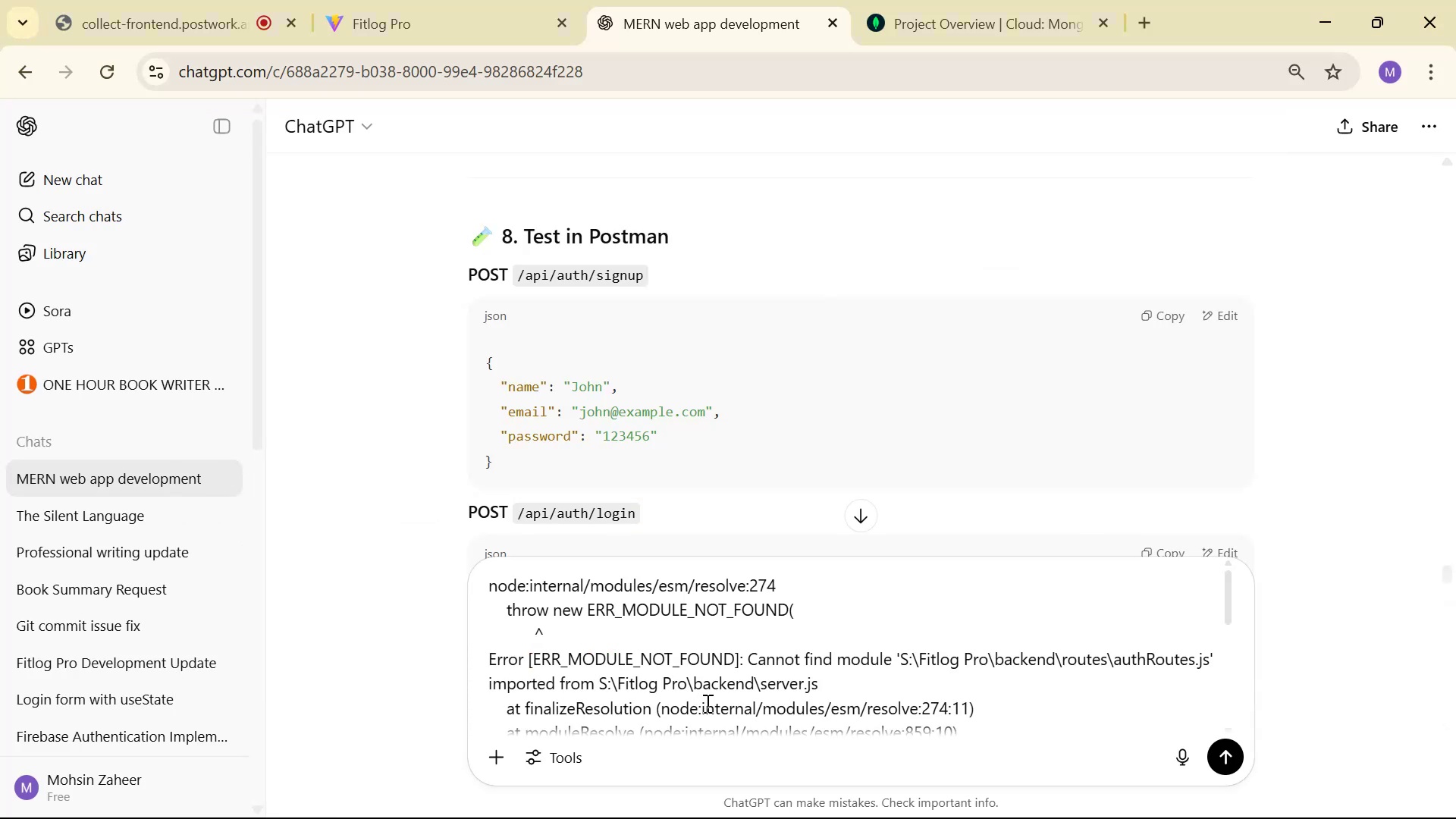 
key(Enter)
 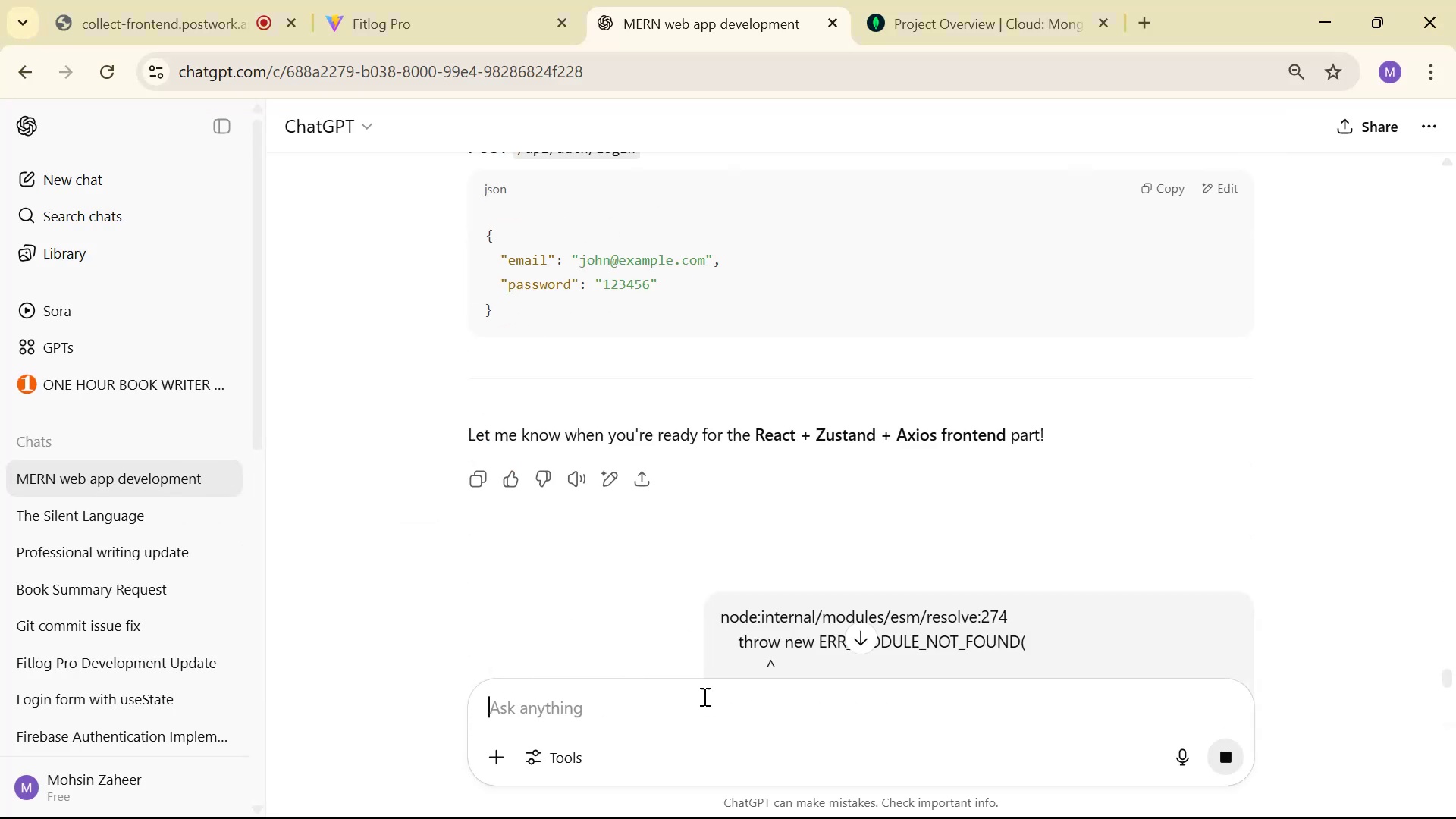 
scroll: coordinate [752, 502], scroll_direction: up, amount: 13.0
 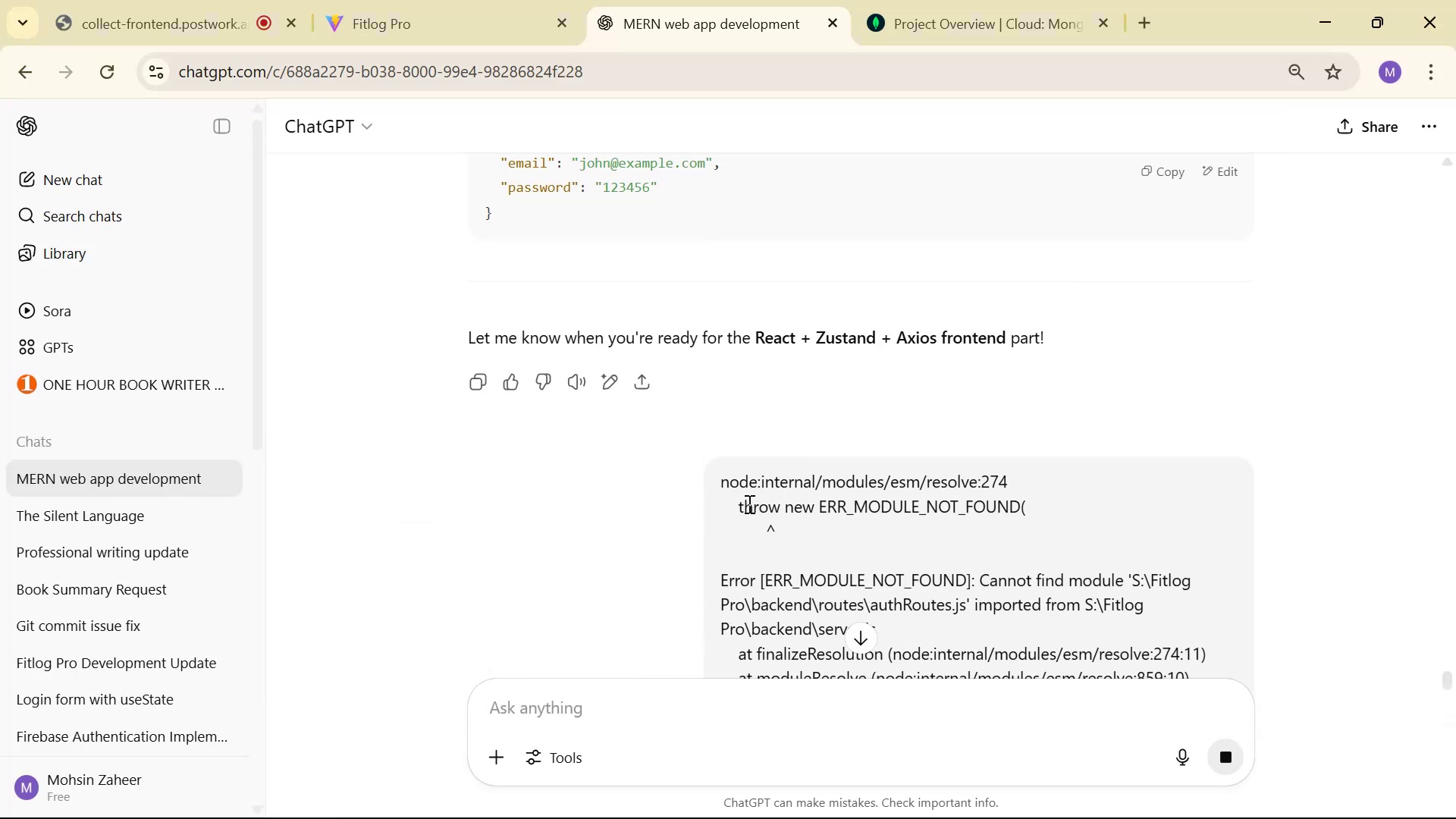 
scroll: coordinate [764, 461], scroll_direction: down, amount: 7.0
 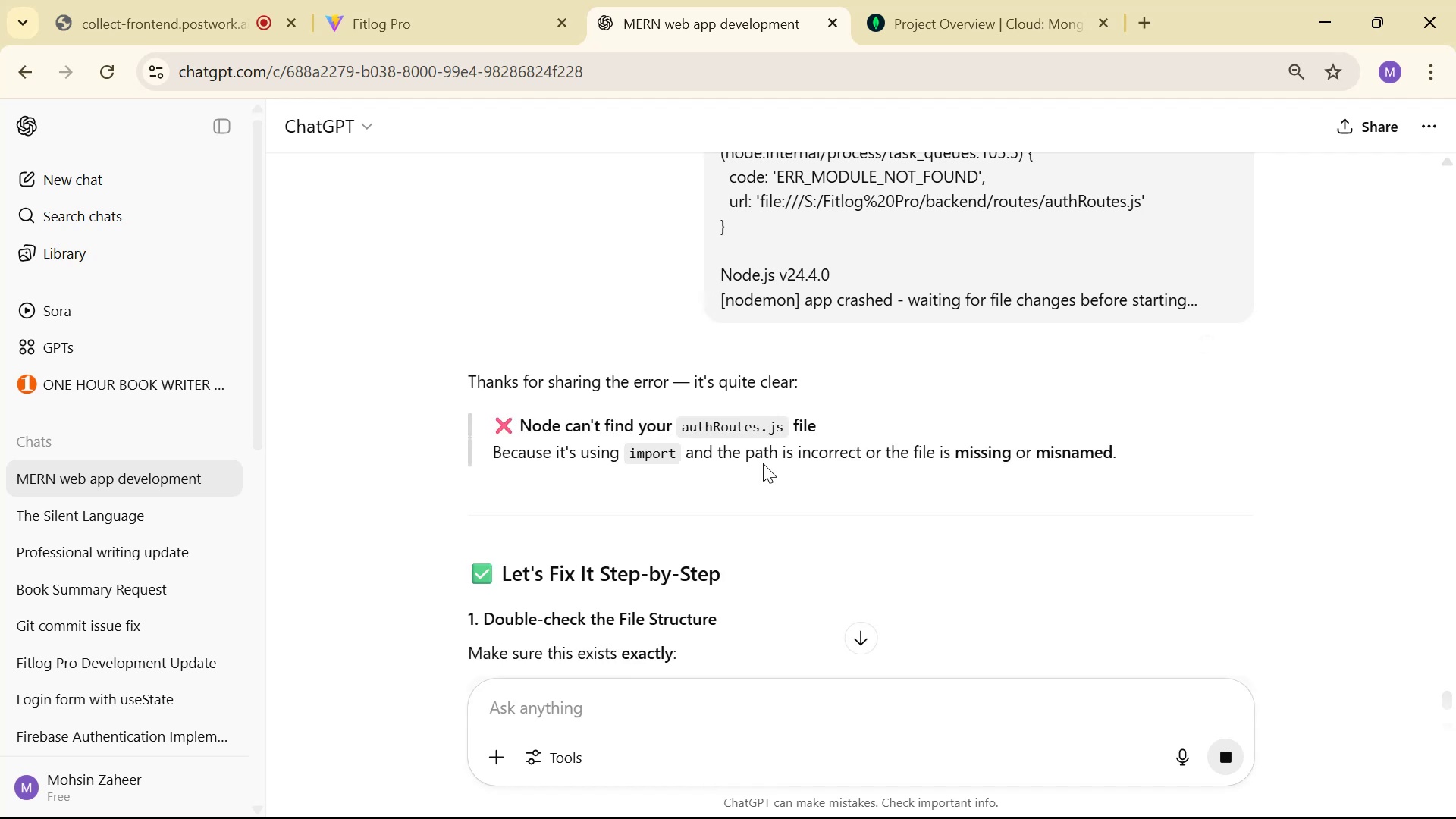 
wait(5.06)
 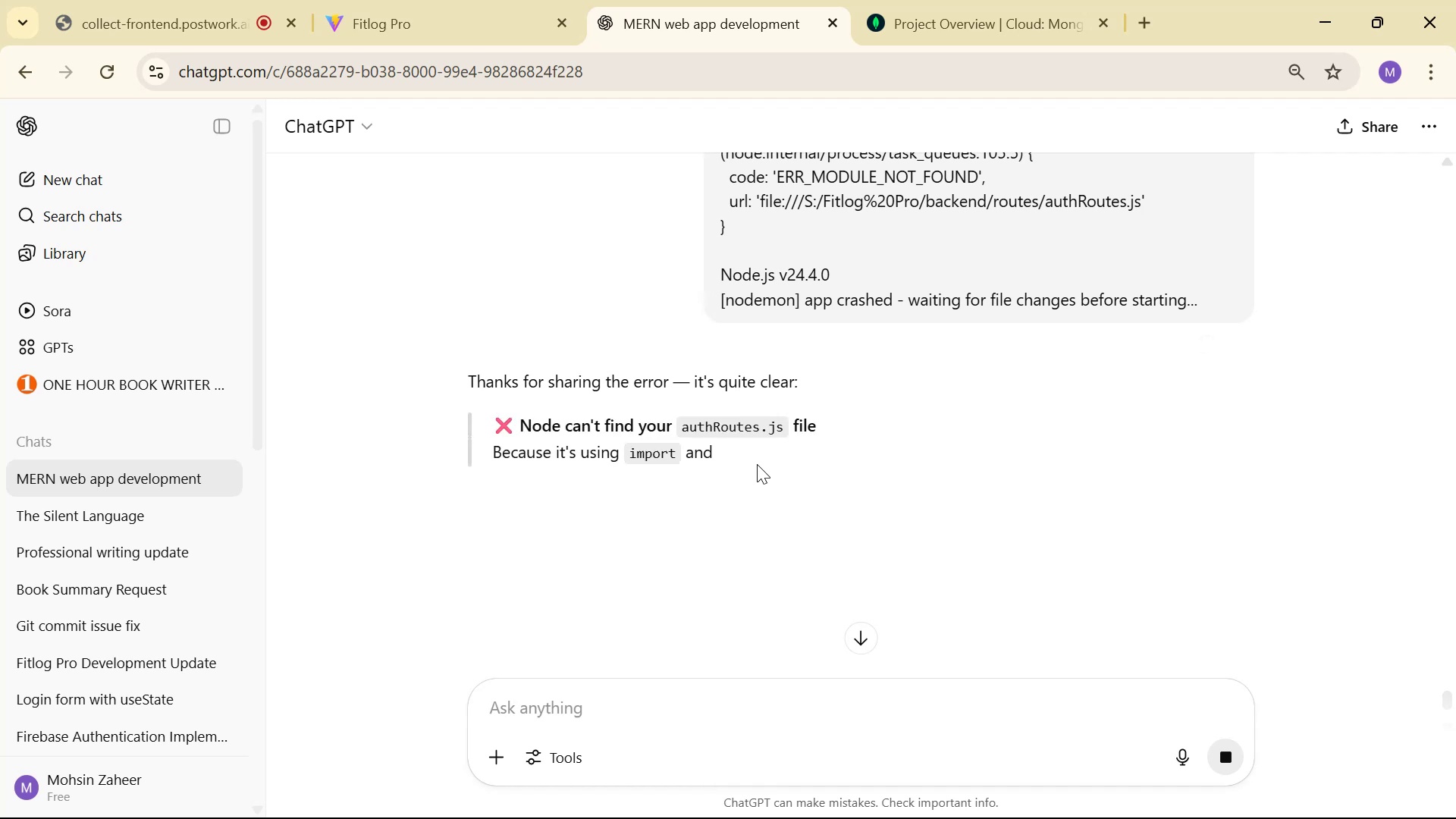 
key(Alt+AltLeft)
 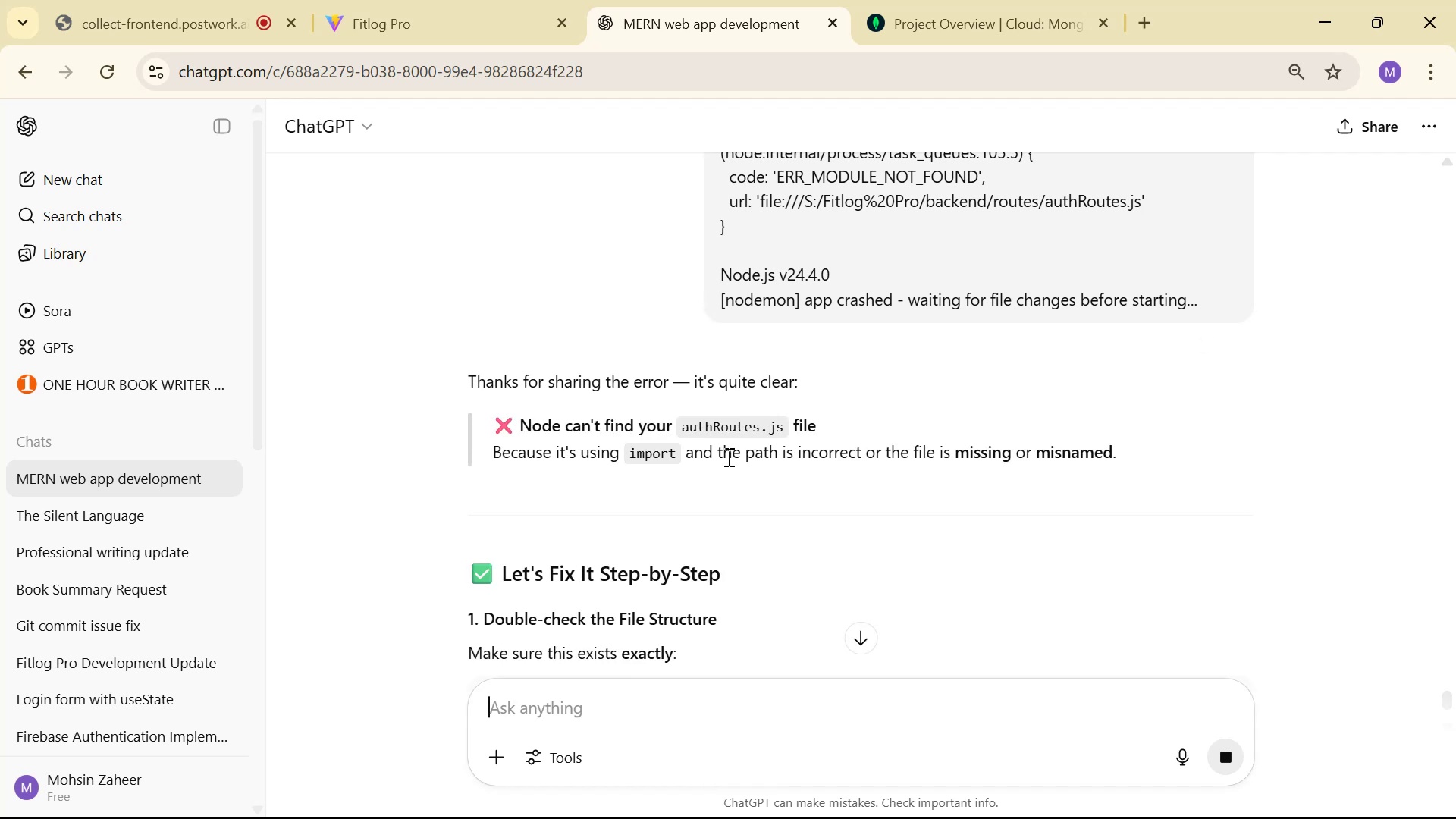 
key(Alt+Tab)
 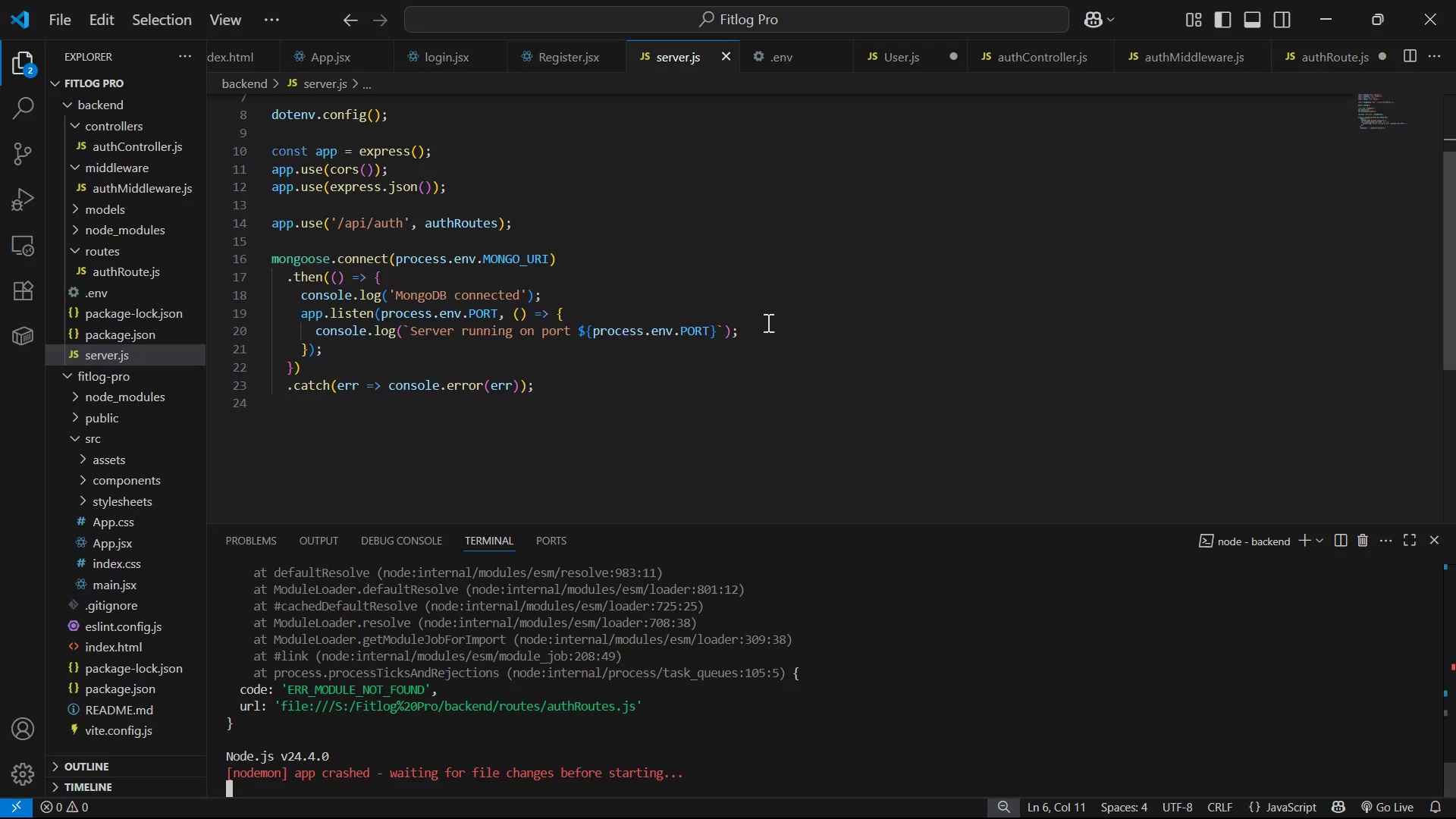 
scroll: coordinate [670, 291], scroll_direction: up, amount: 8.0
 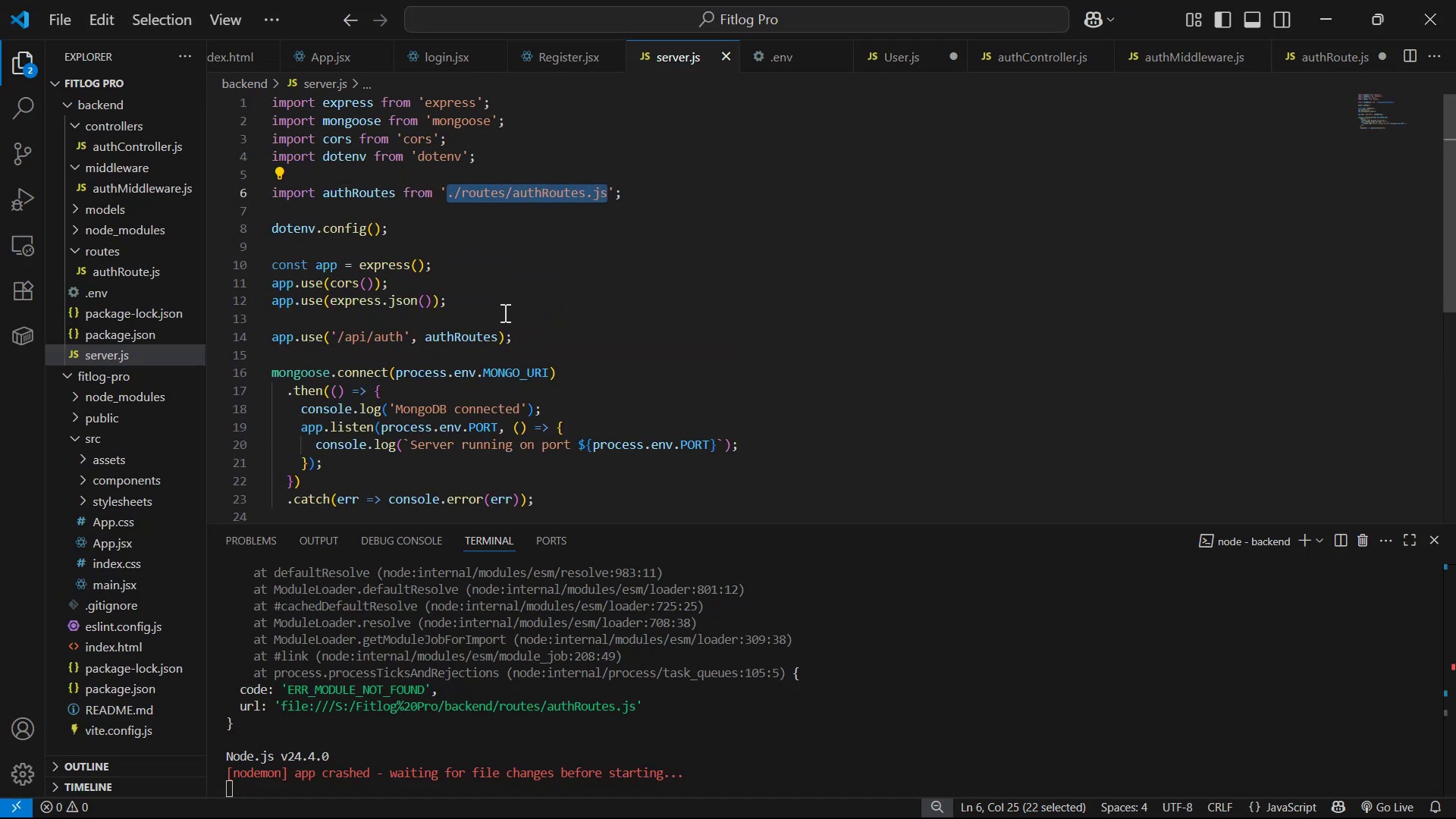 
key(Period)
 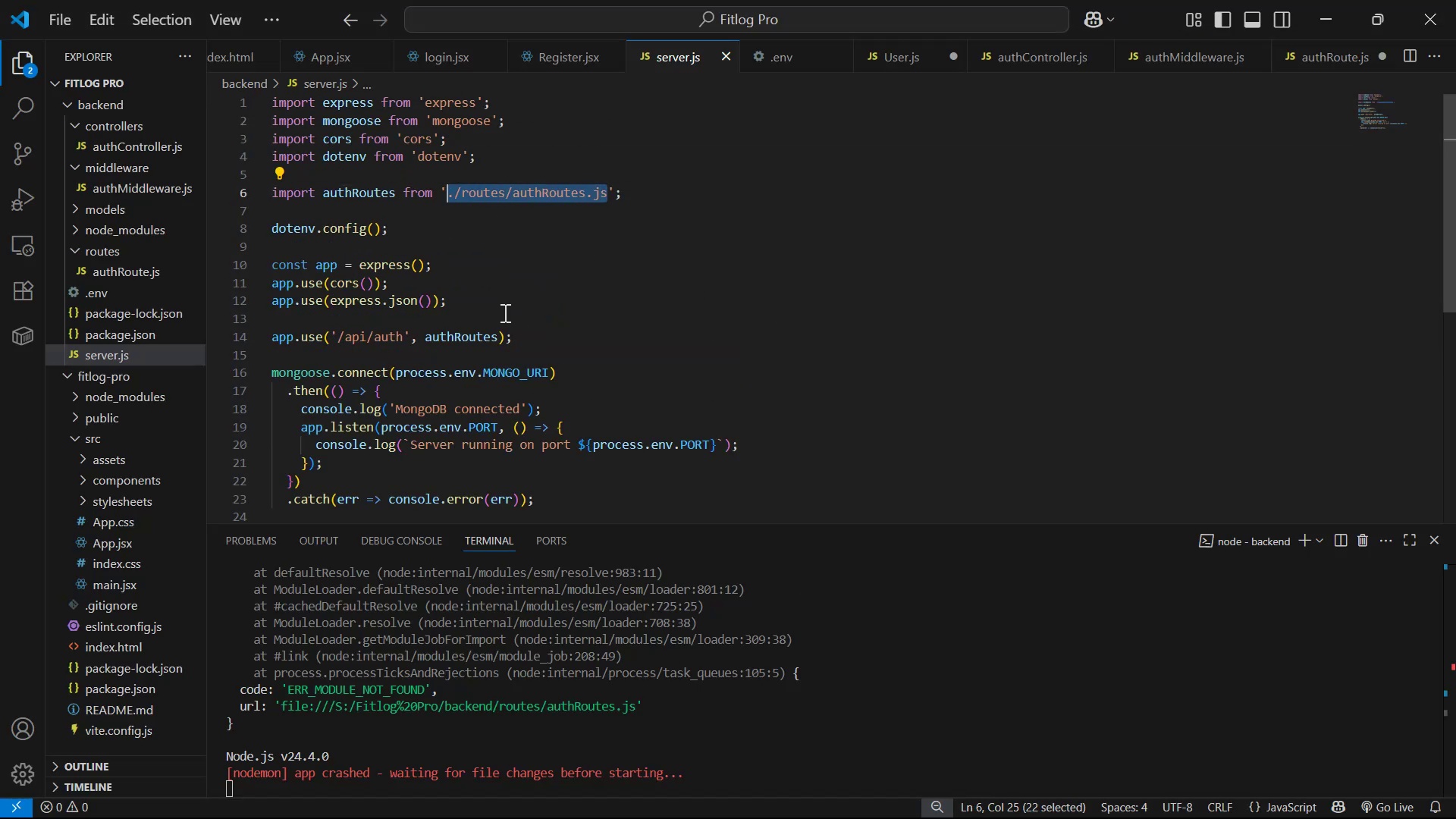 
key(Slash)
 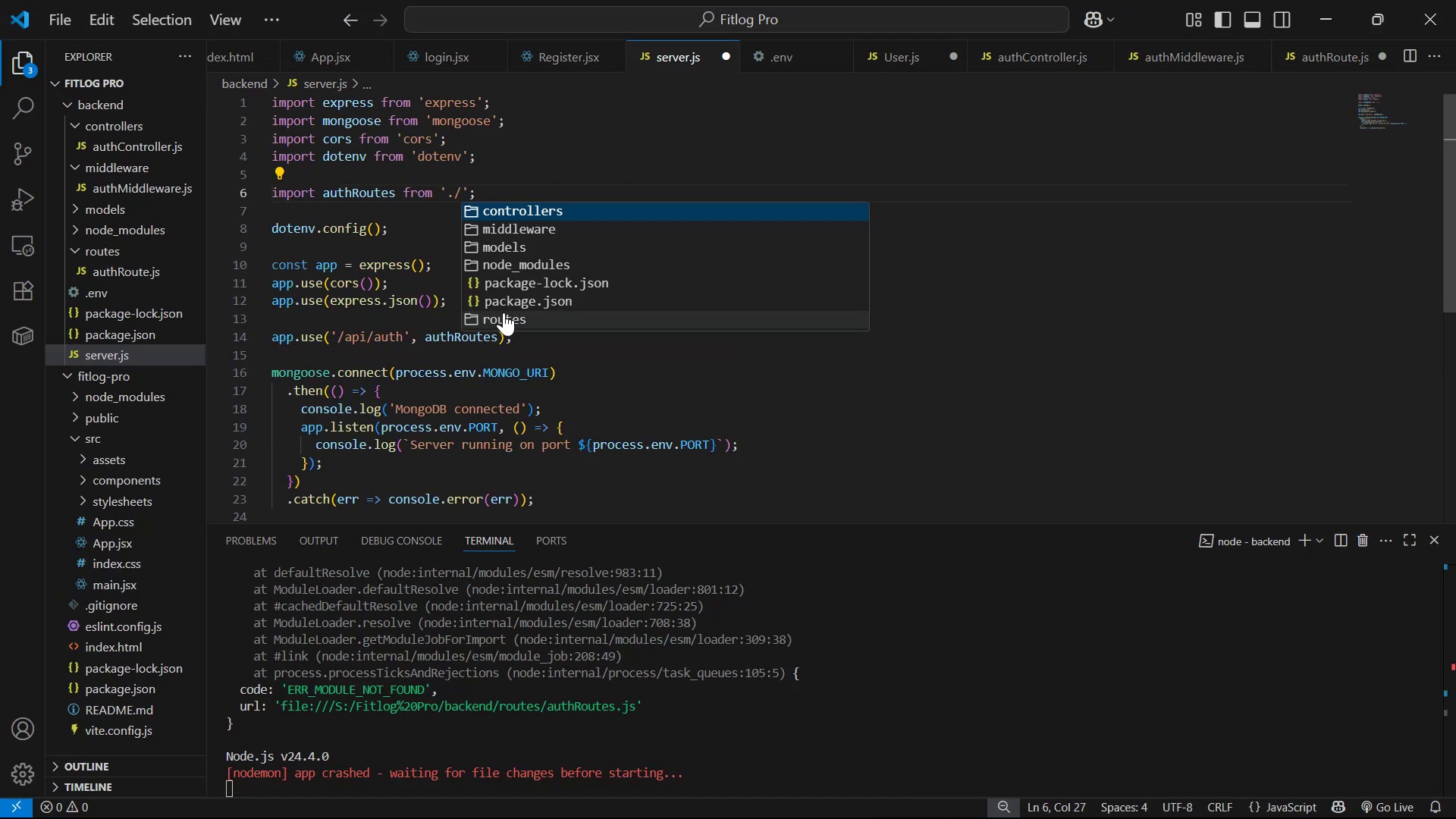 
key(ArrowDown)
 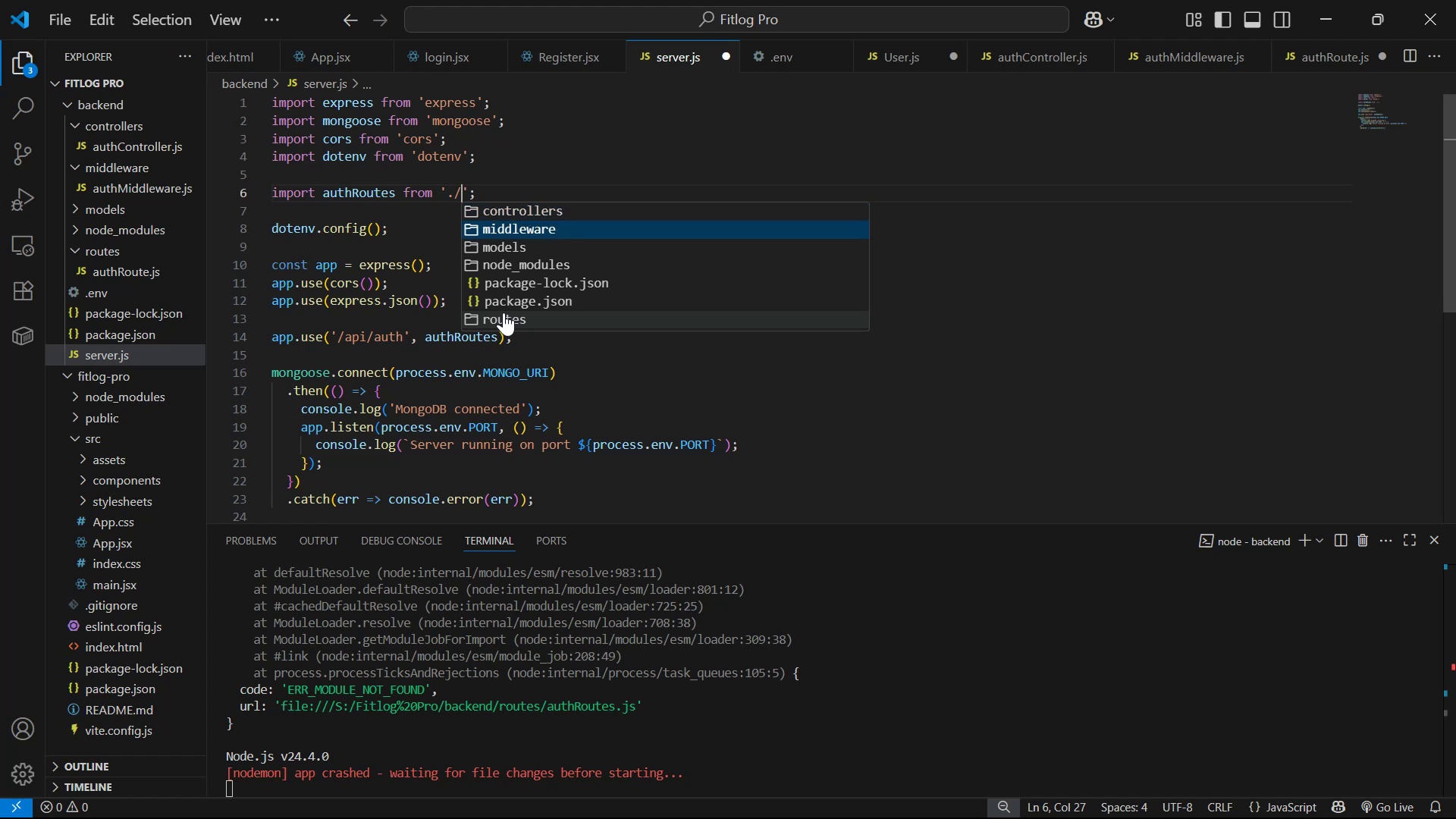 
key(ArrowDown)
 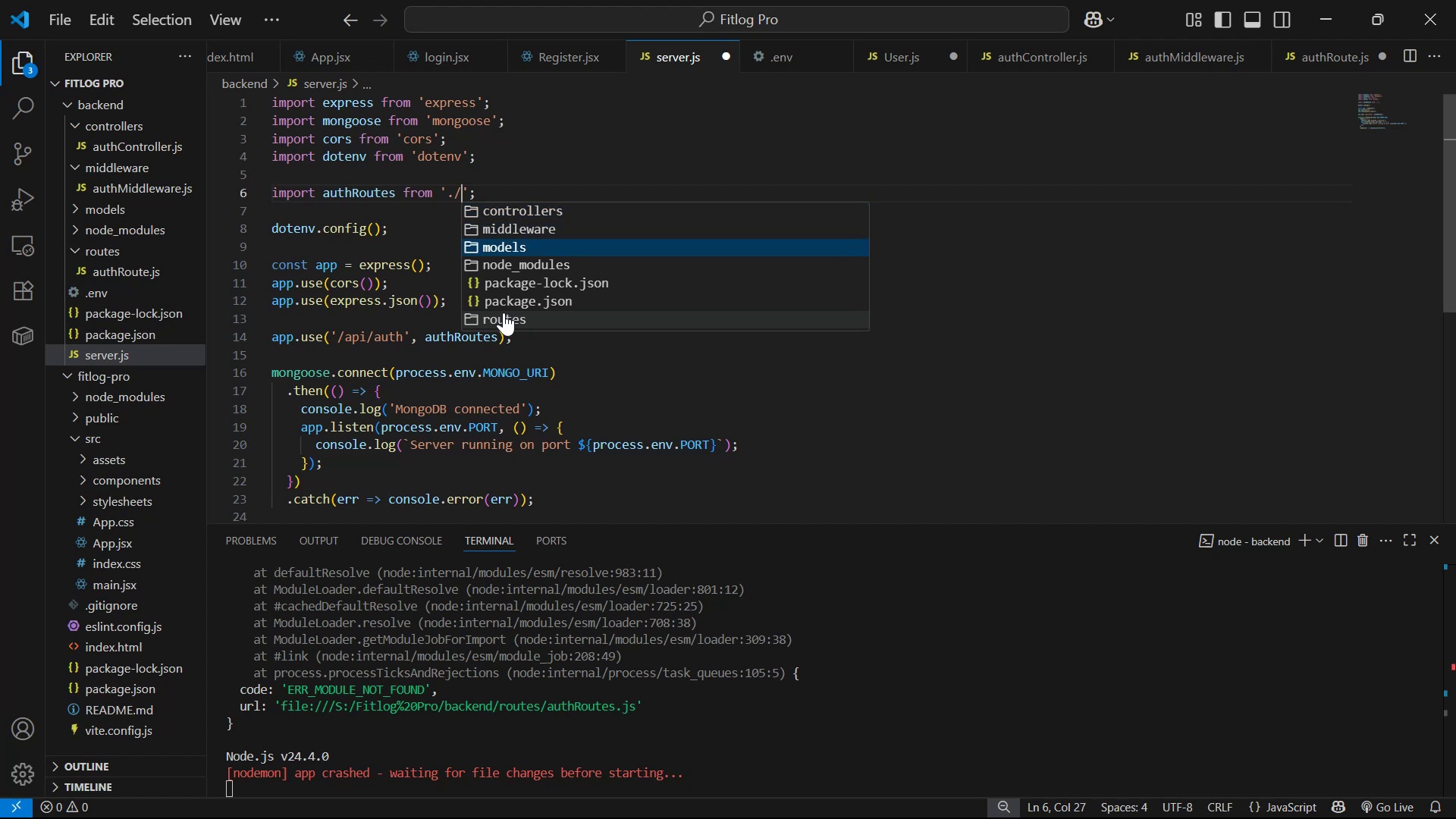 
key(ArrowDown)
 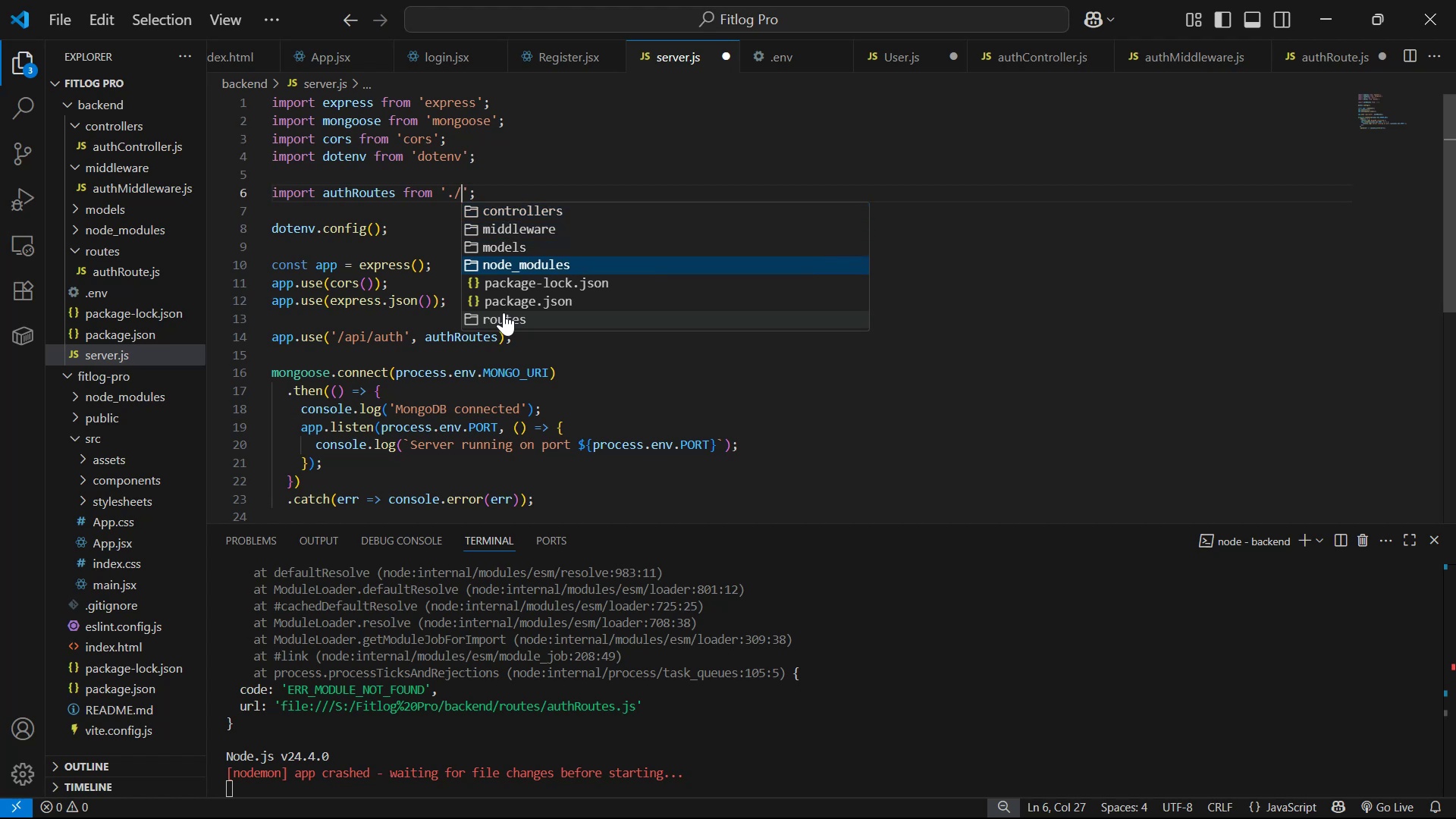 
key(ArrowDown)
 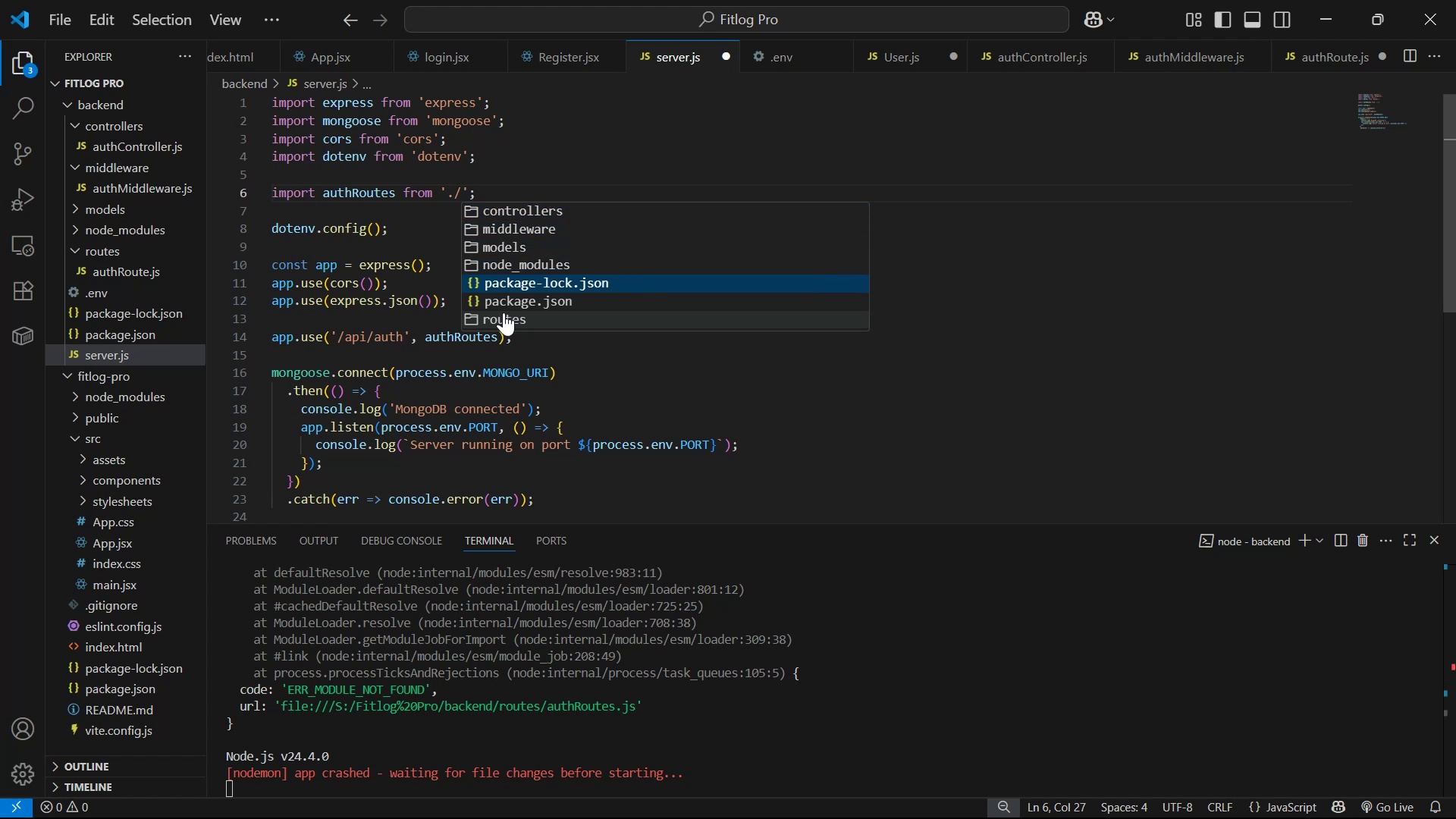 
key(ArrowDown)
 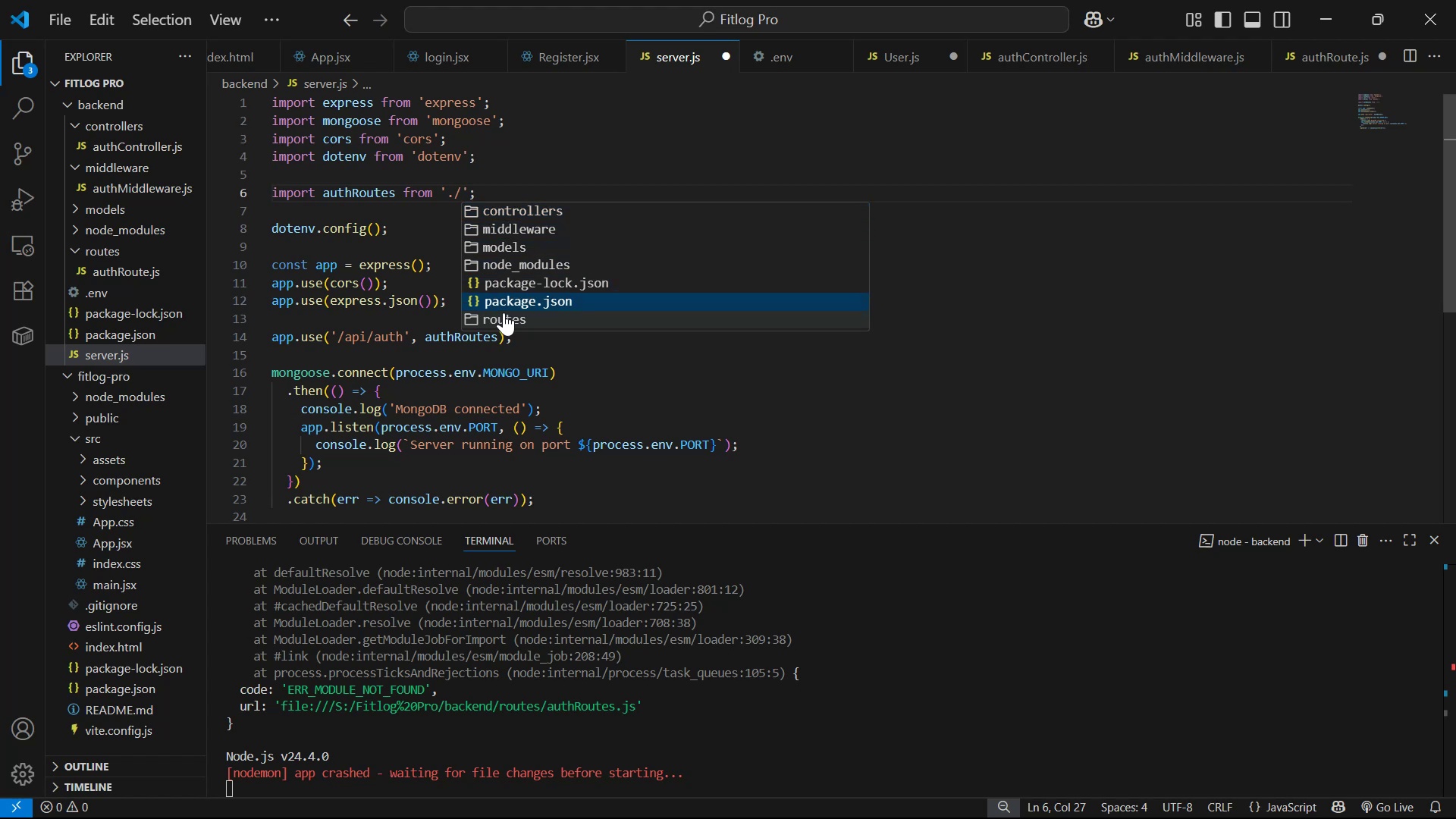 
key(ArrowDown)
 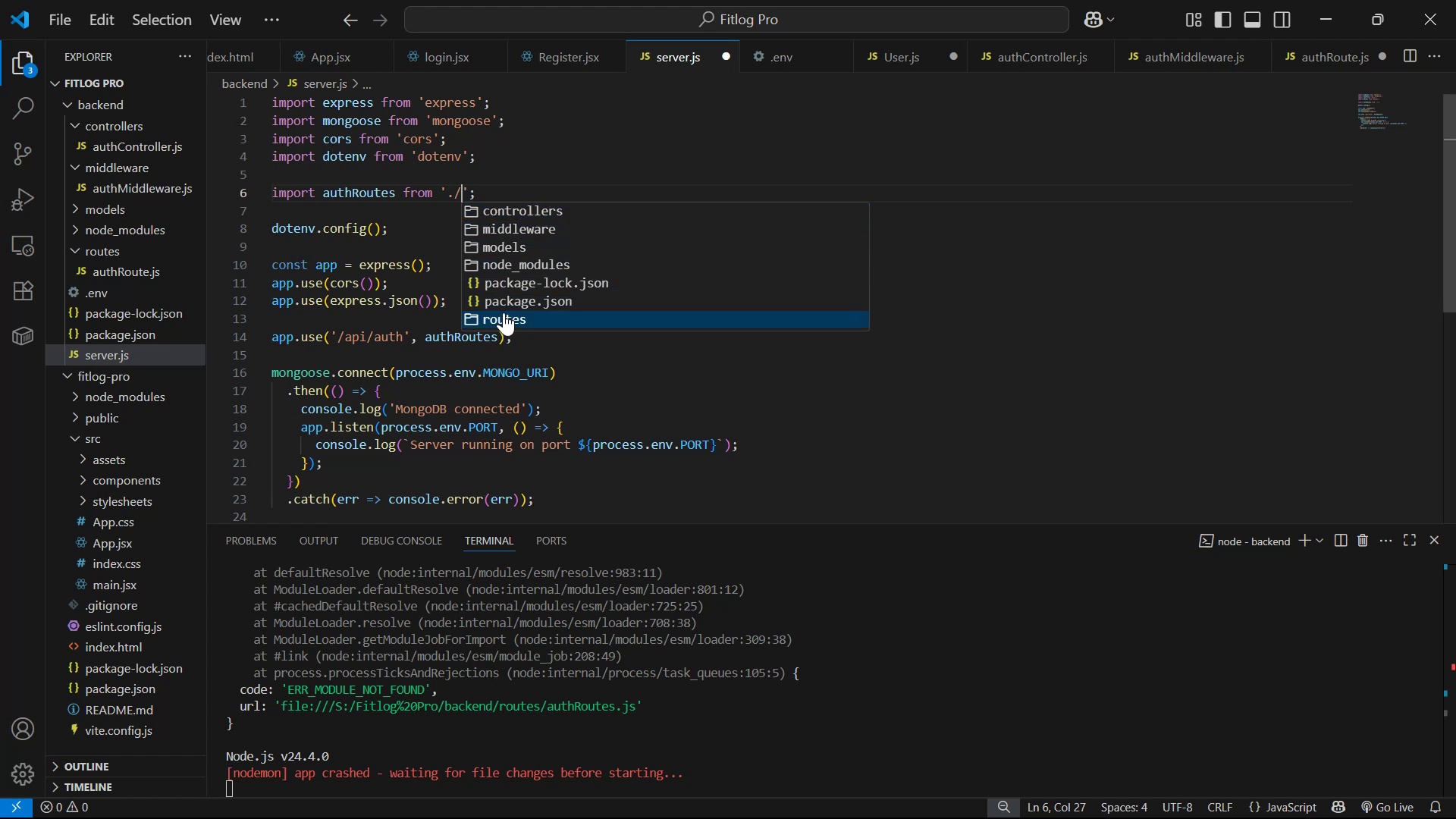 
key(Enter)
 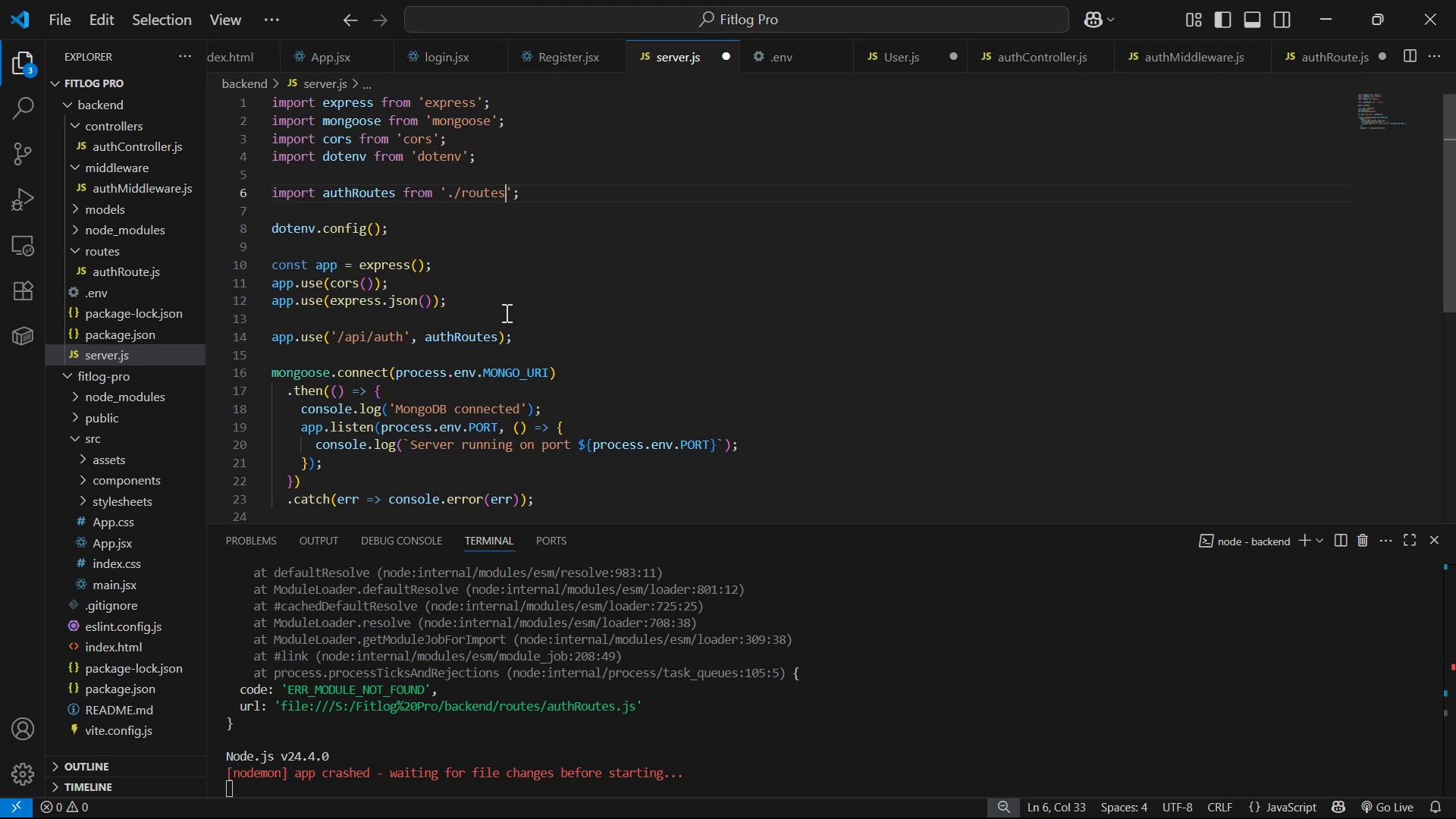 
key(Slash)
 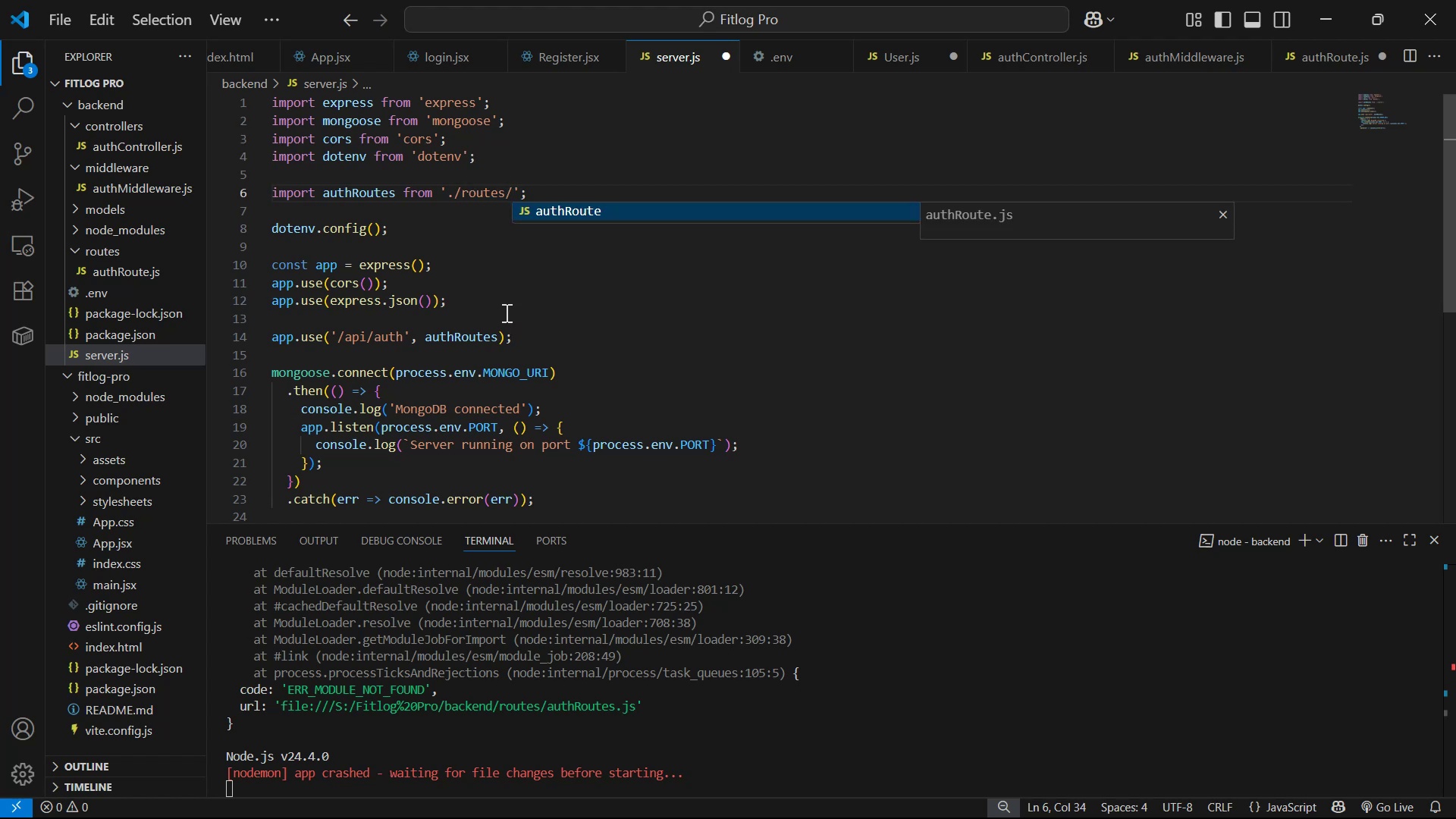 
key(Enter)
 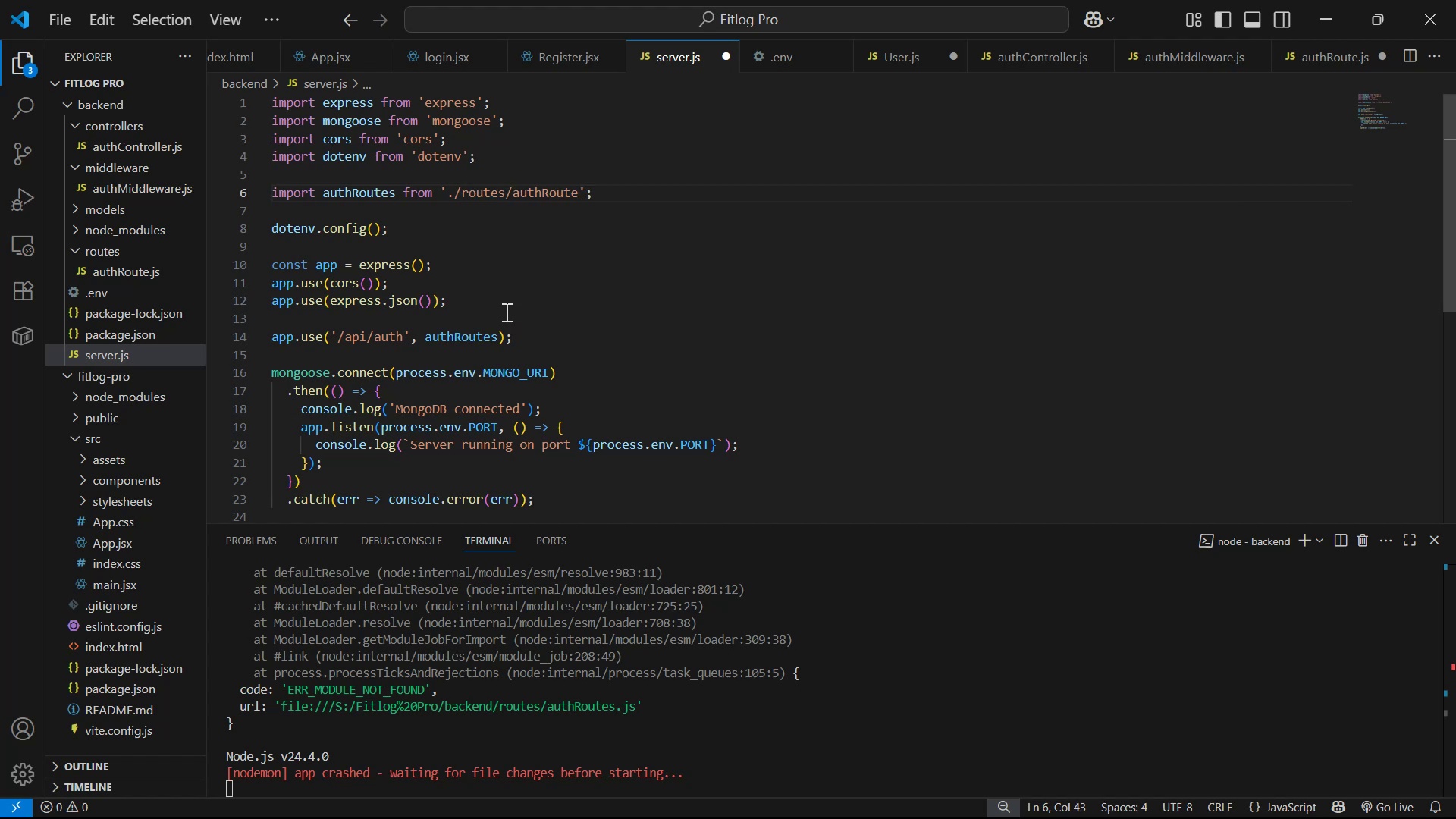 
type(.js)
 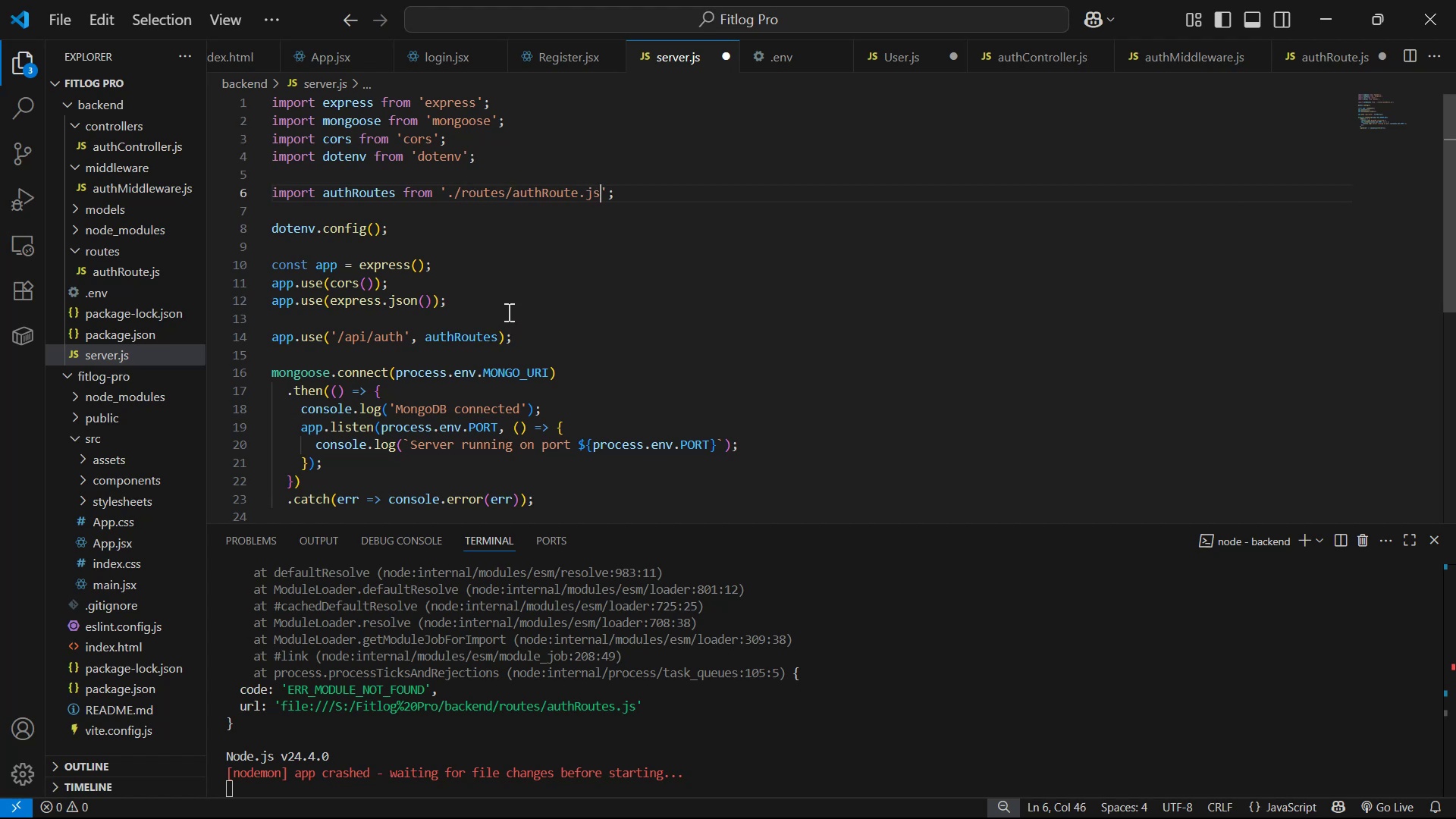 
key(Control+S)
 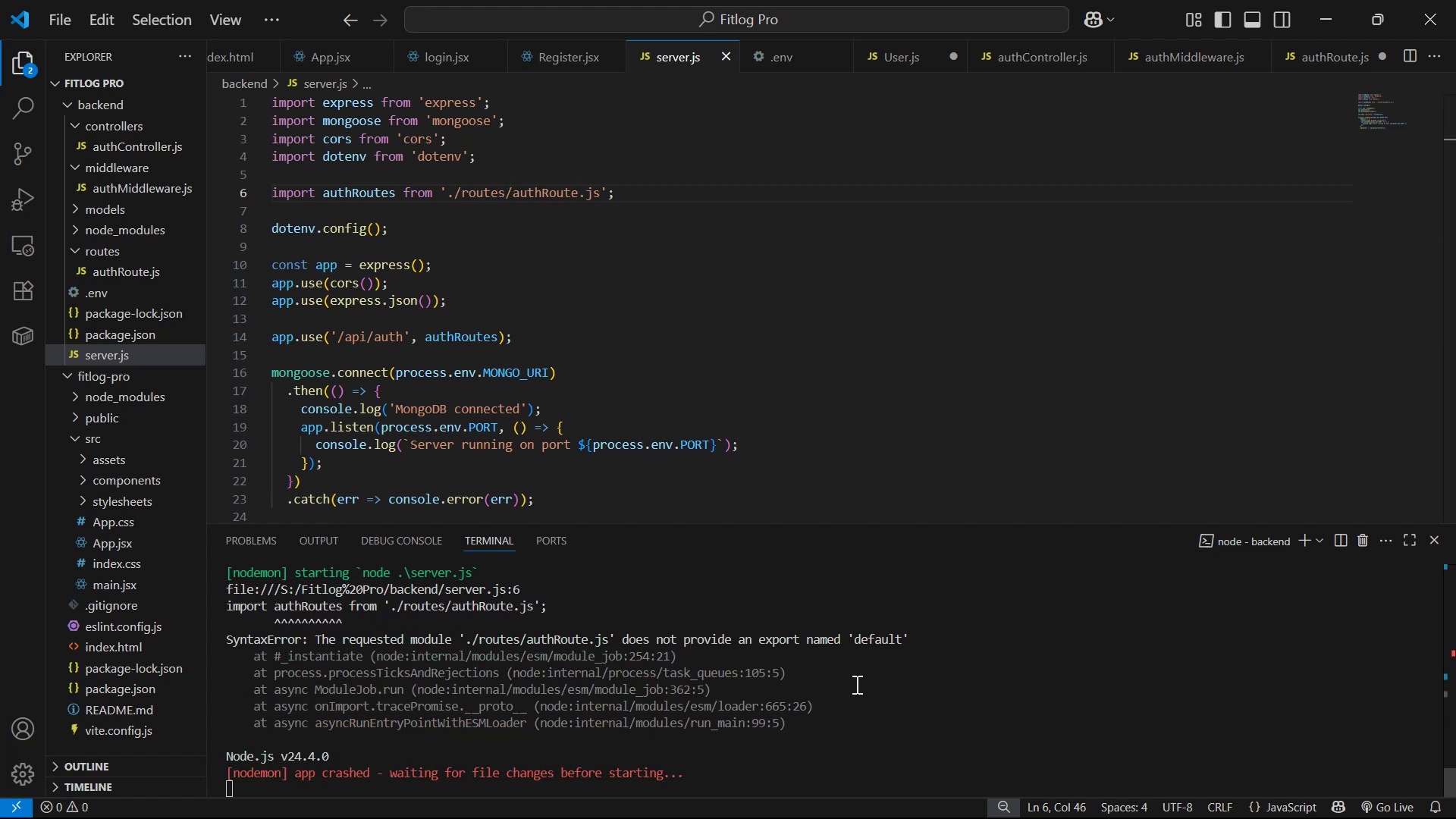 
wait(8.1)
 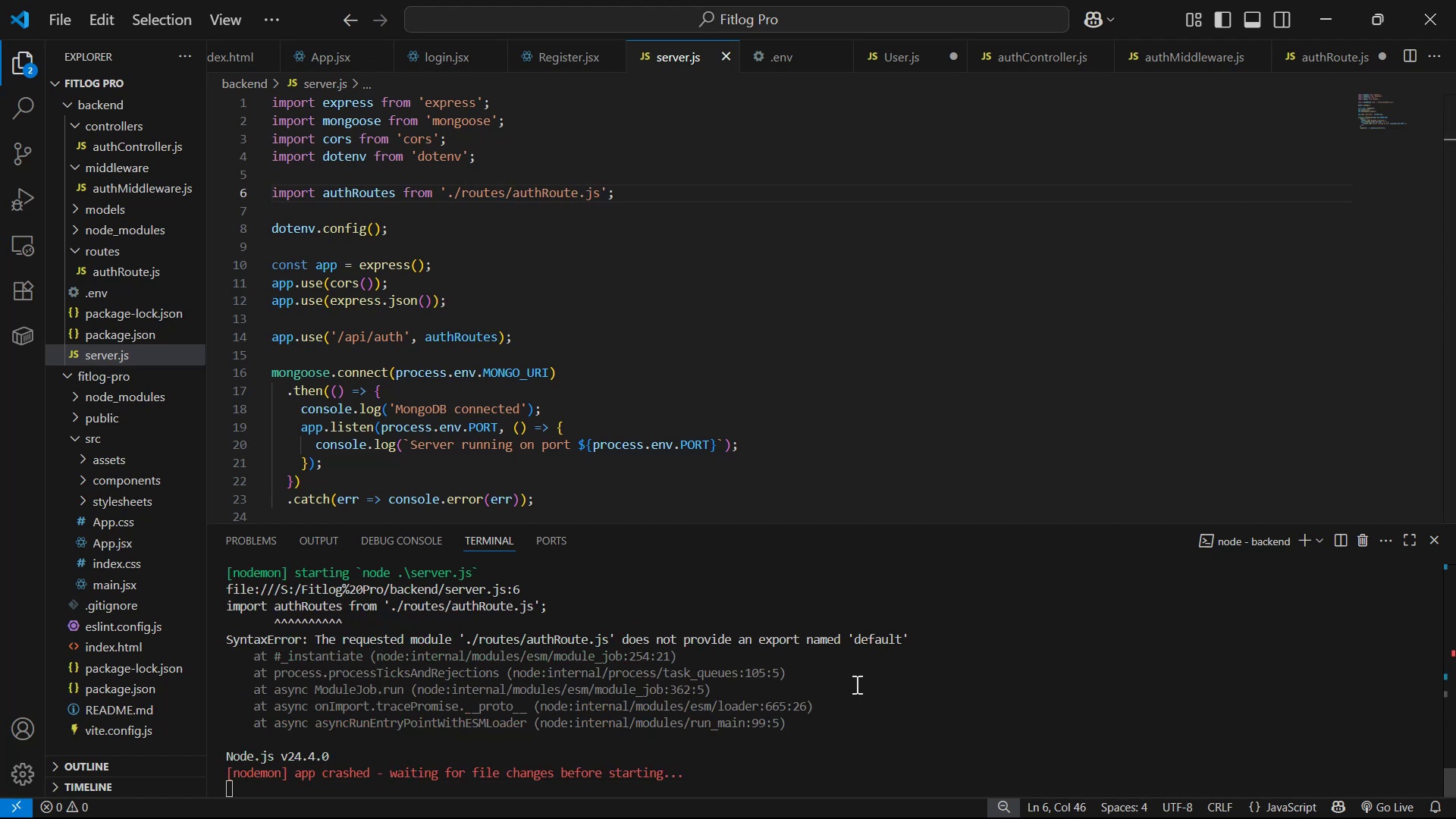 
left_click([513, 242])
 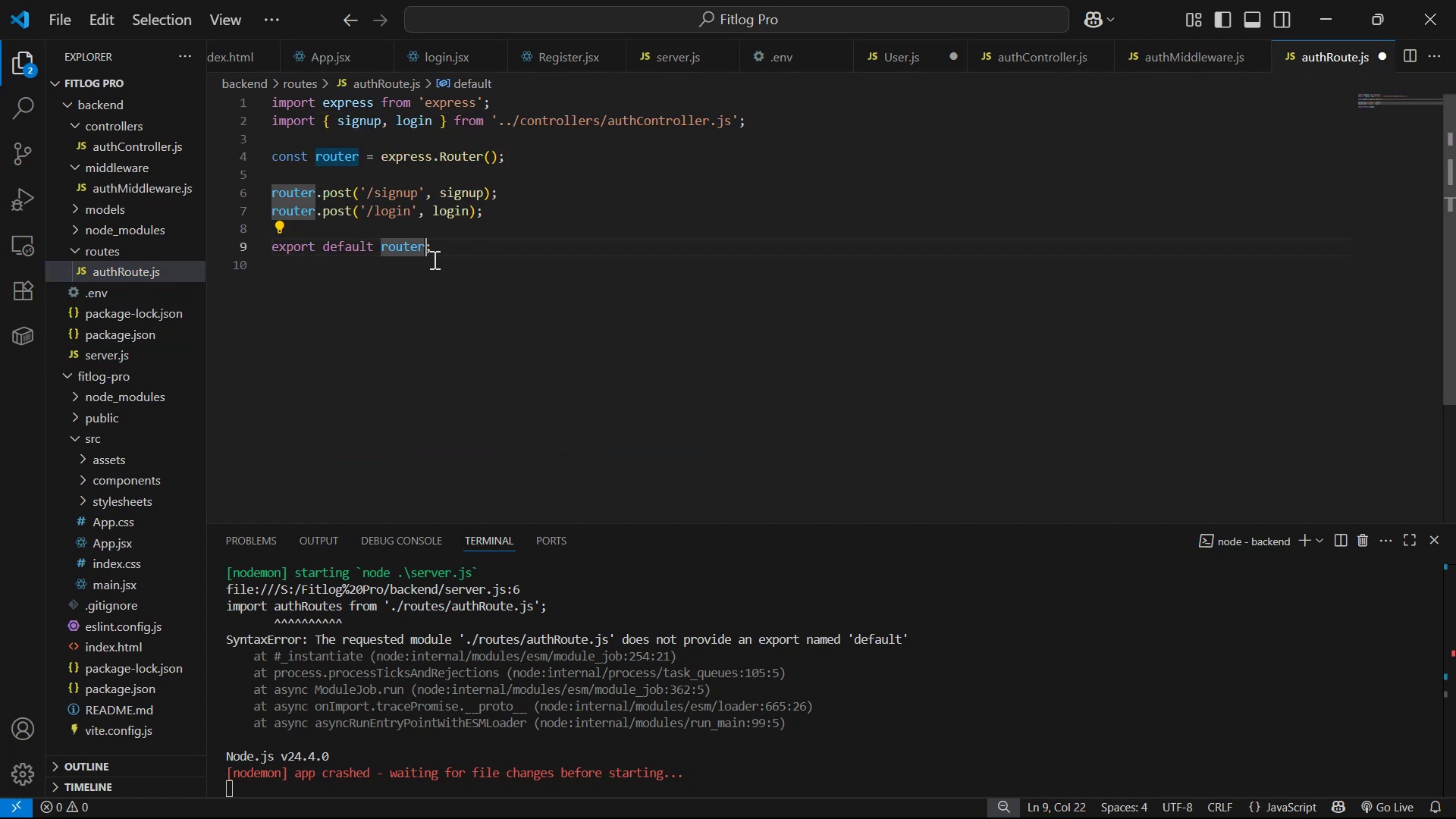 
key(Alt+AltLeft)
 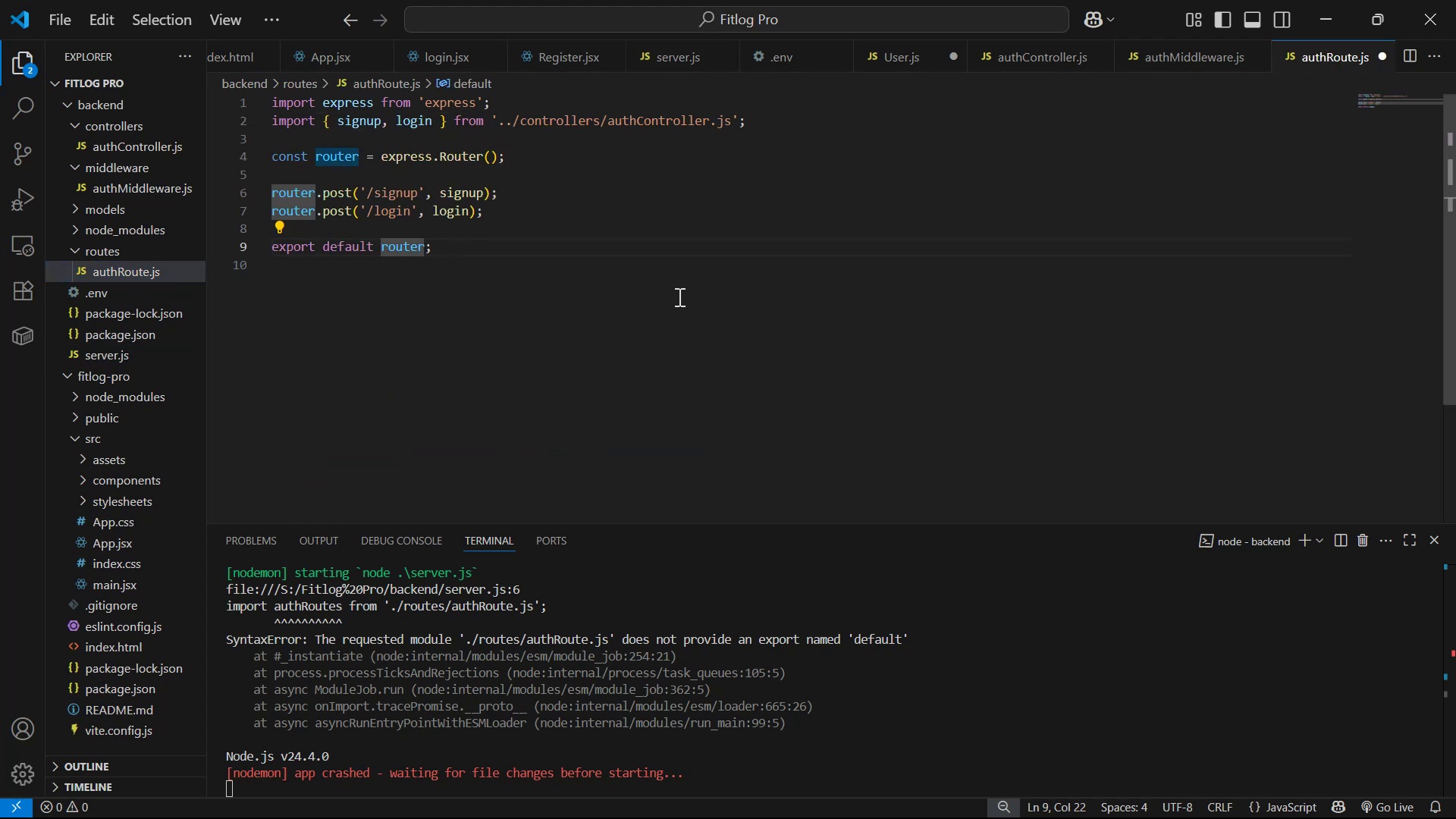 
key(Alt+Tab)
 